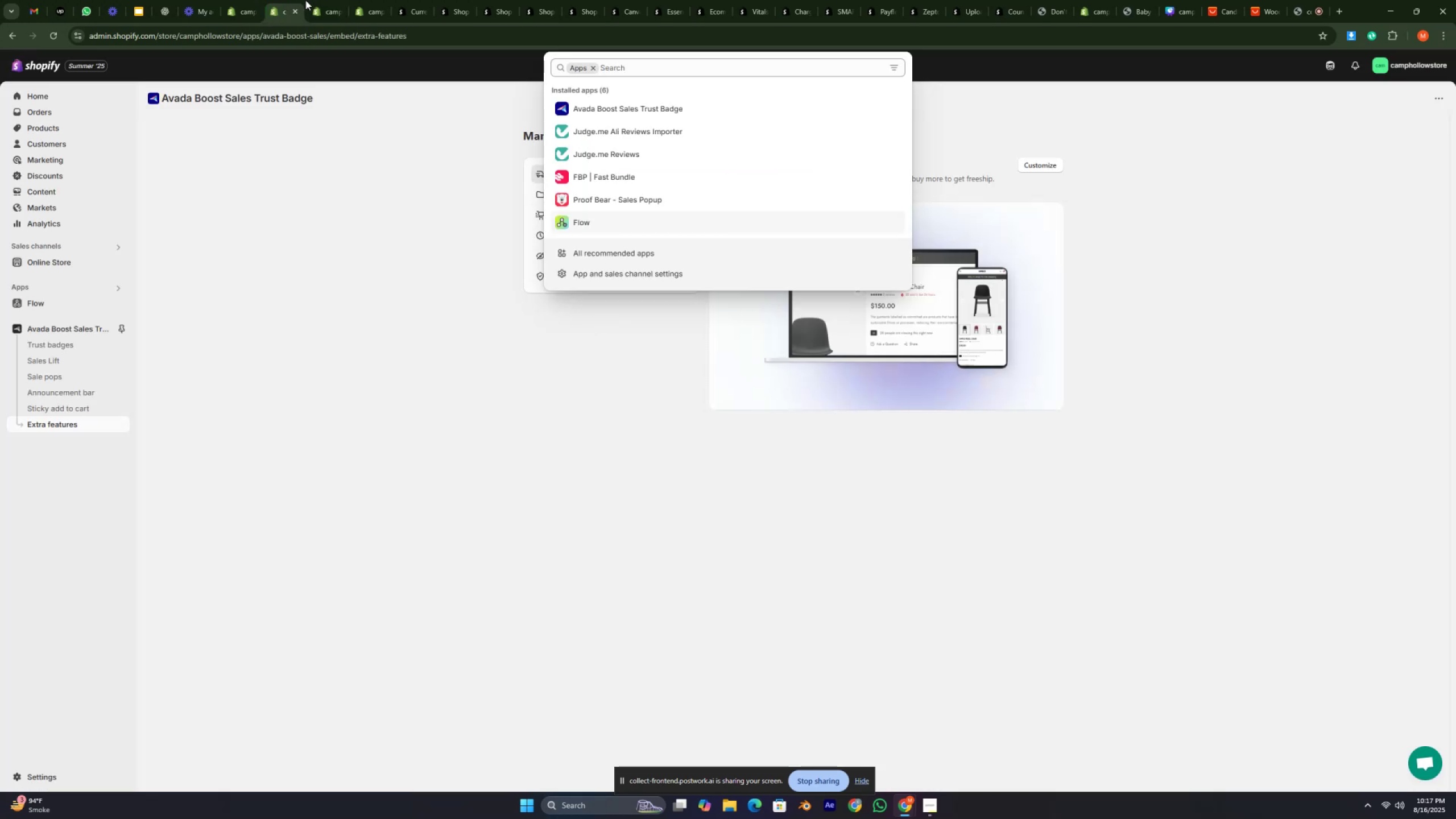 
left_click([312, 0])
 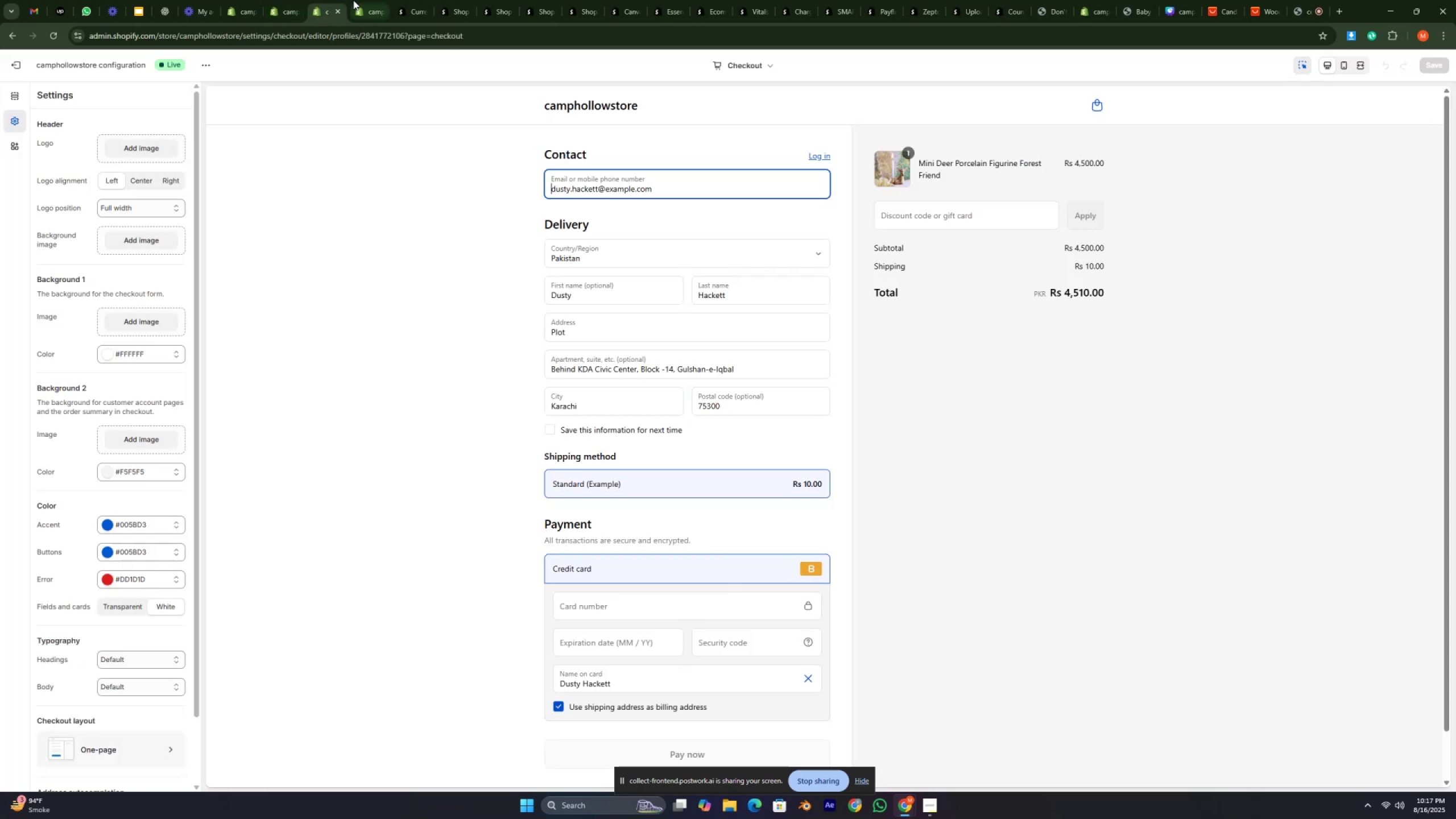 
left_click([353, 0])
 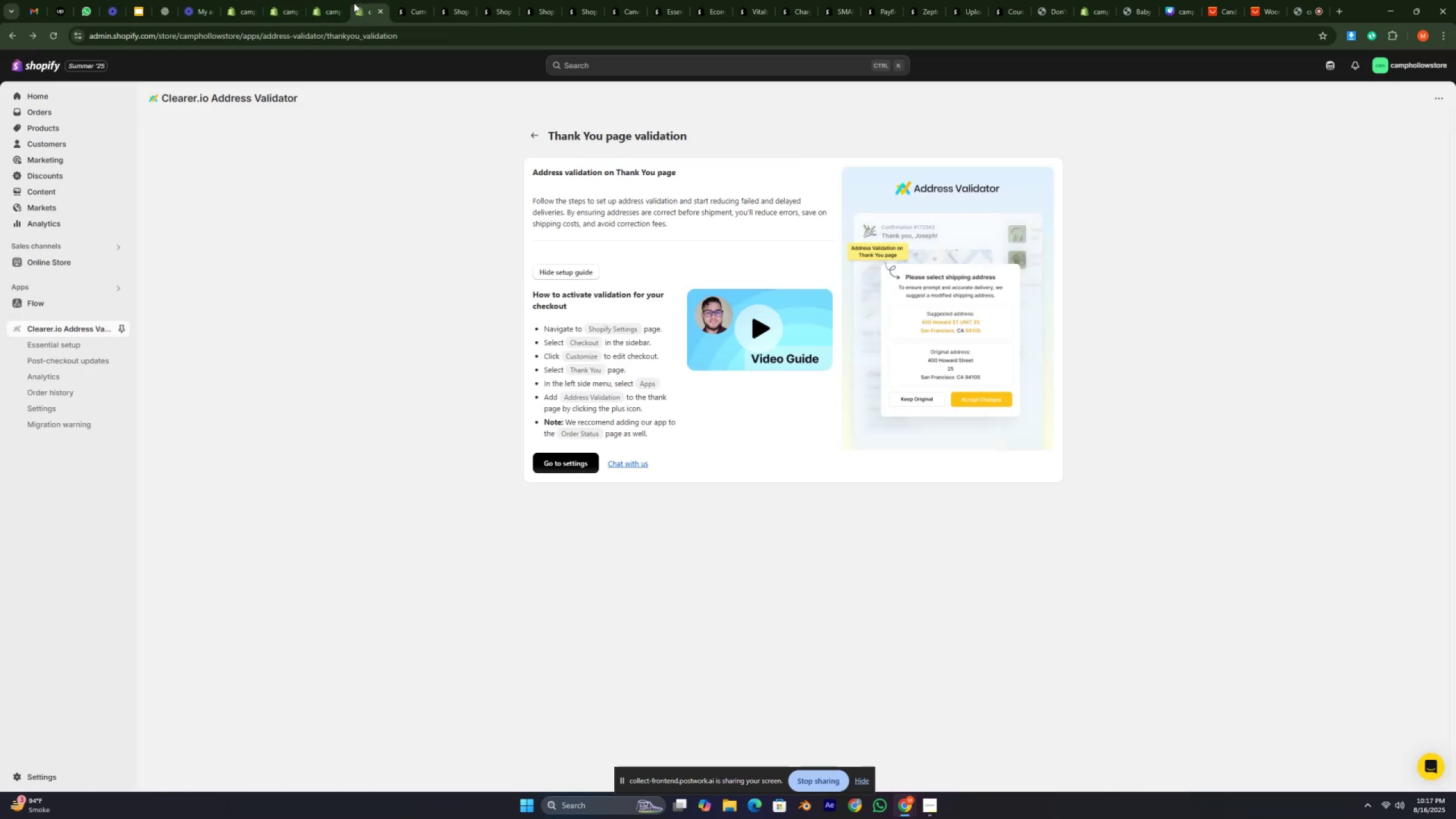 
left_click([322, 0])
 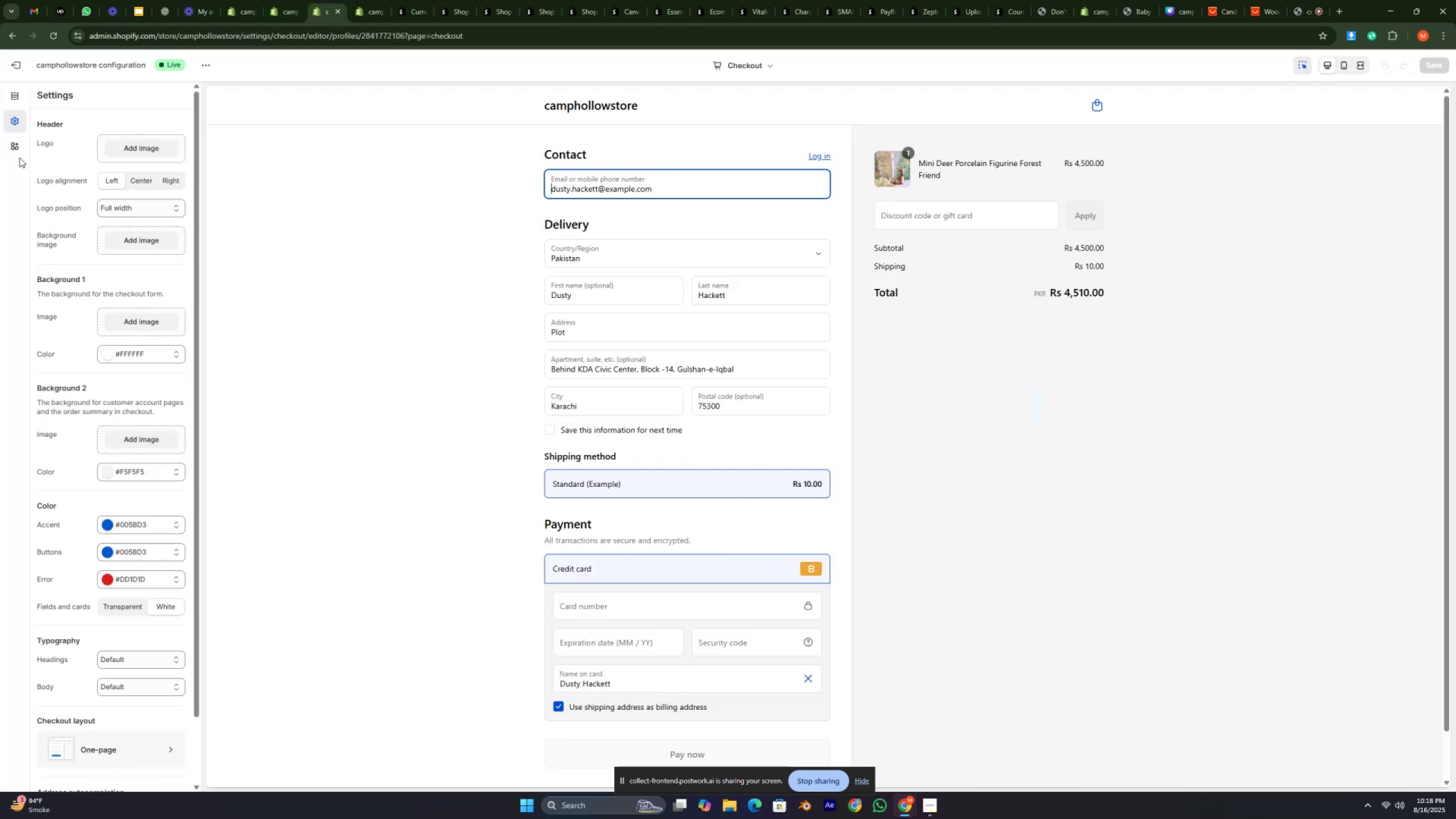 
left_click([16, 148])
 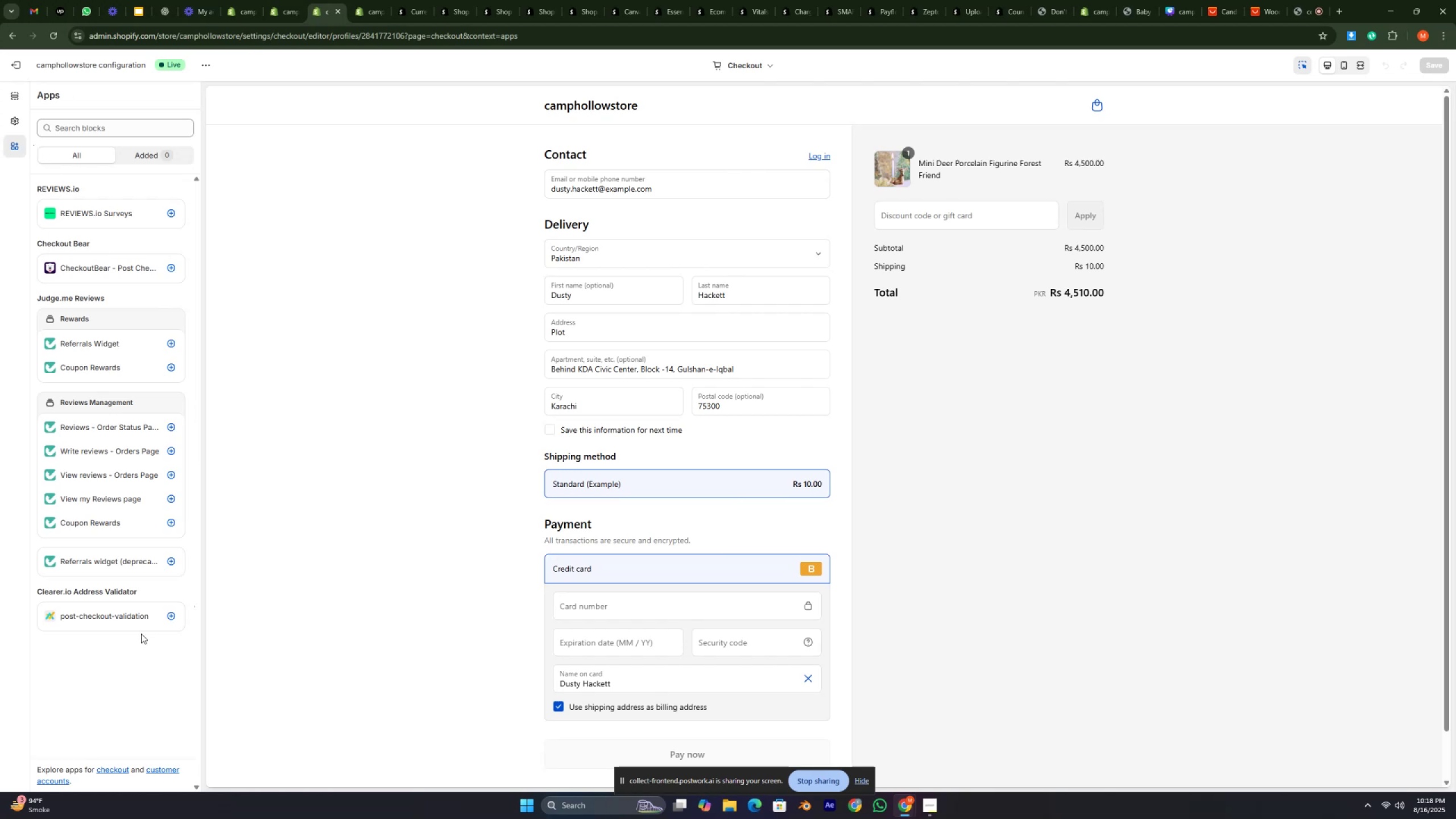 
wait(6.62)
 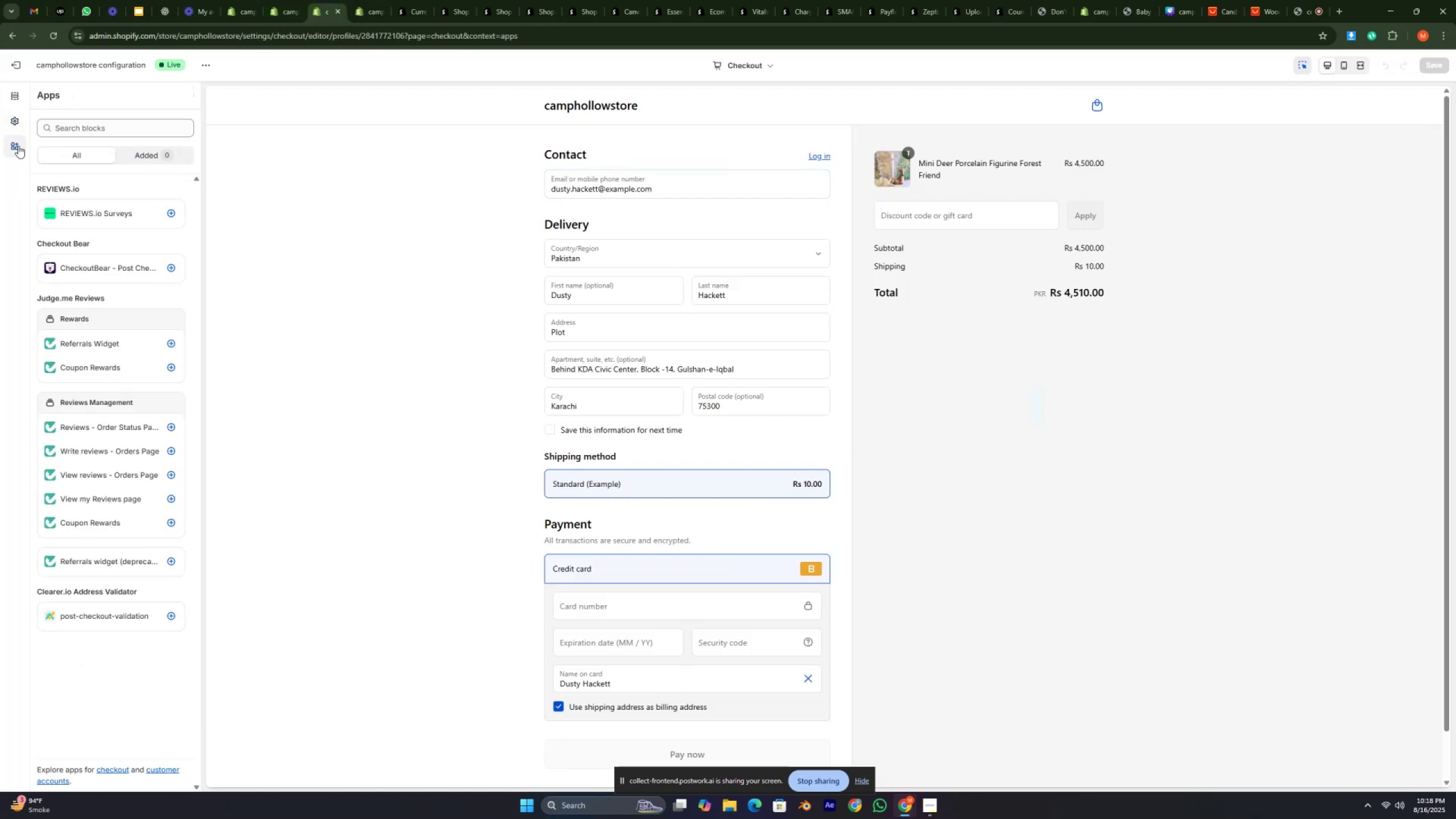 
left_click([374, 0])
 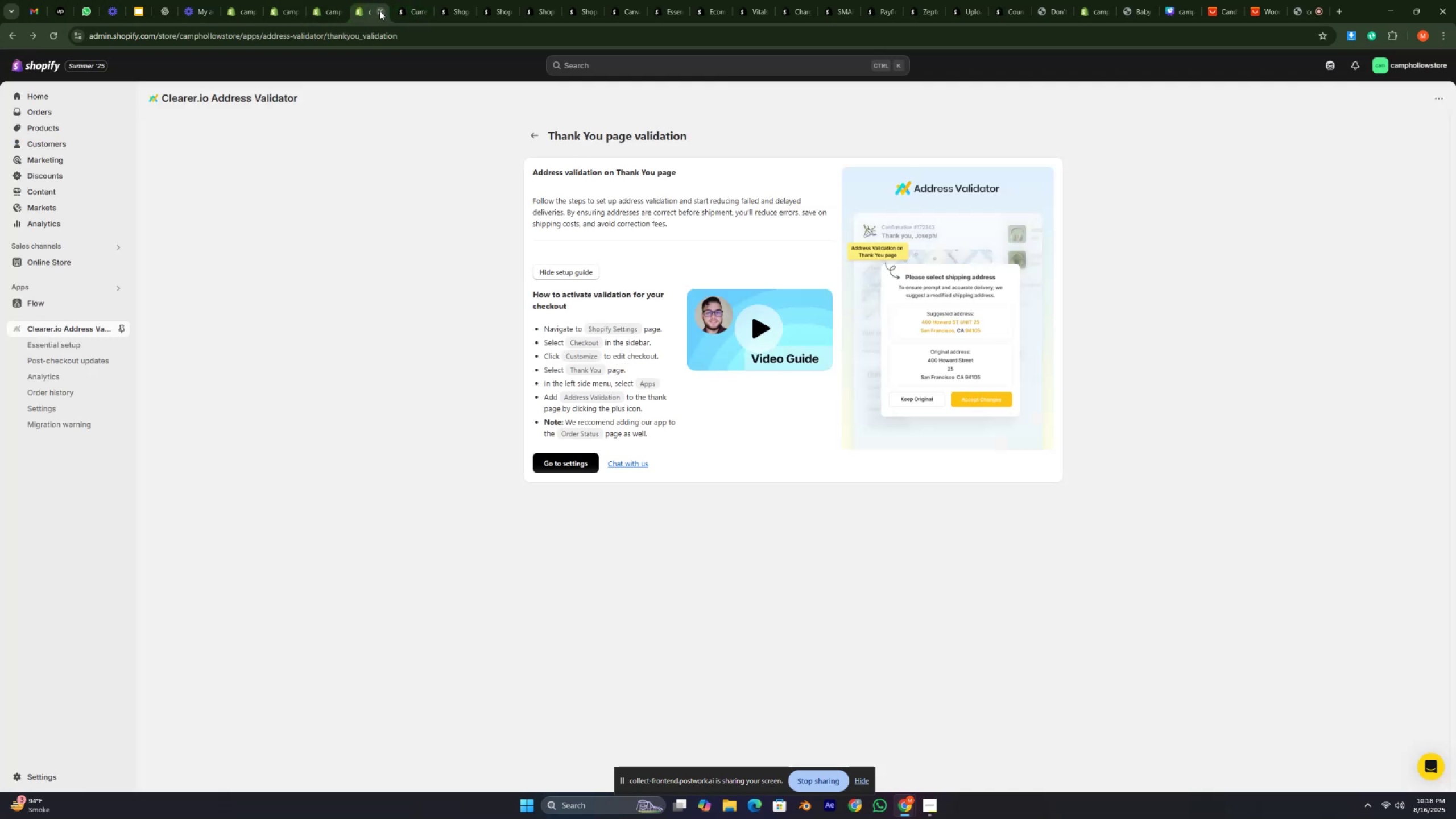 
wait(5.96)
 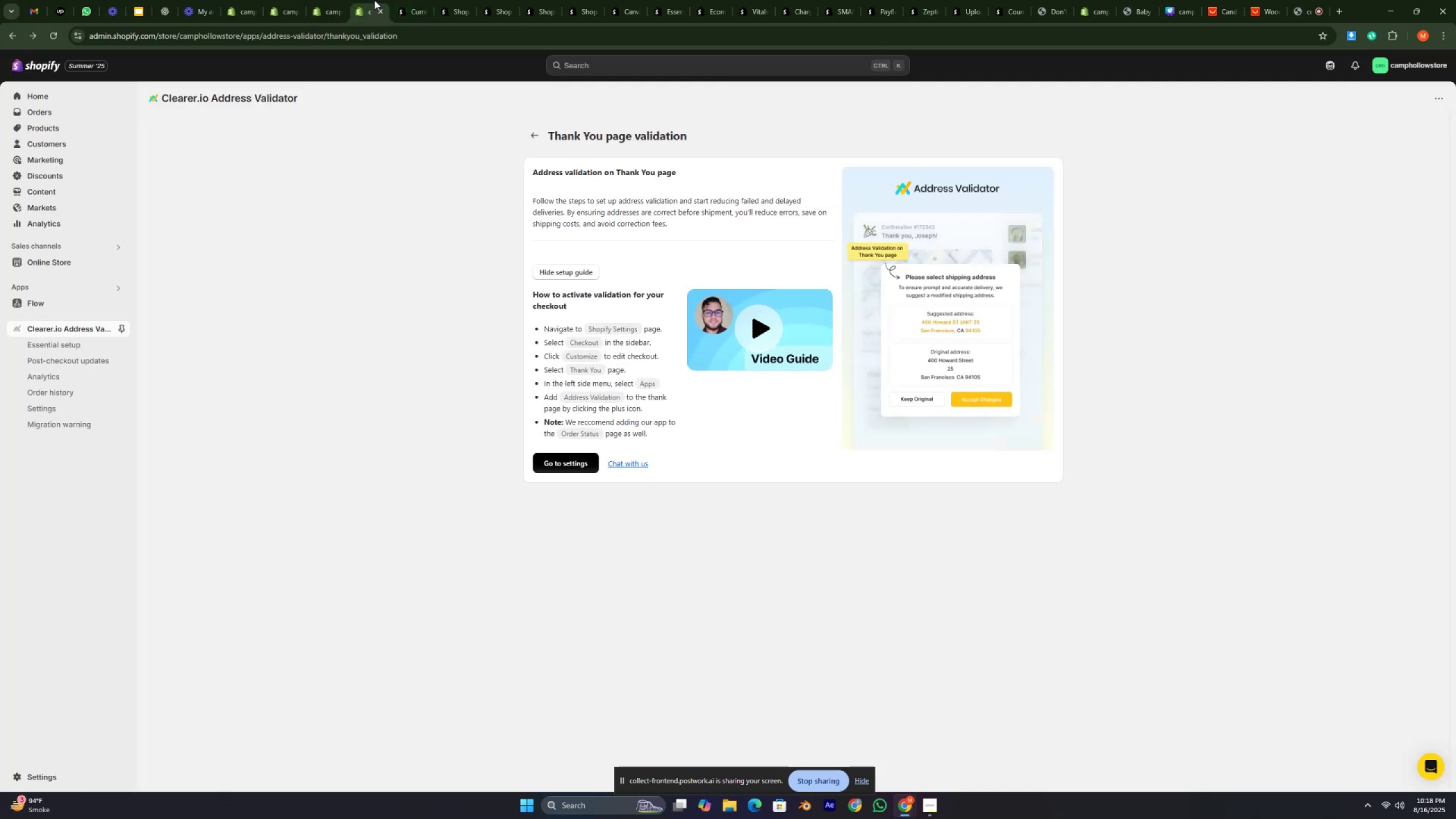 
left_click([348, 0])
 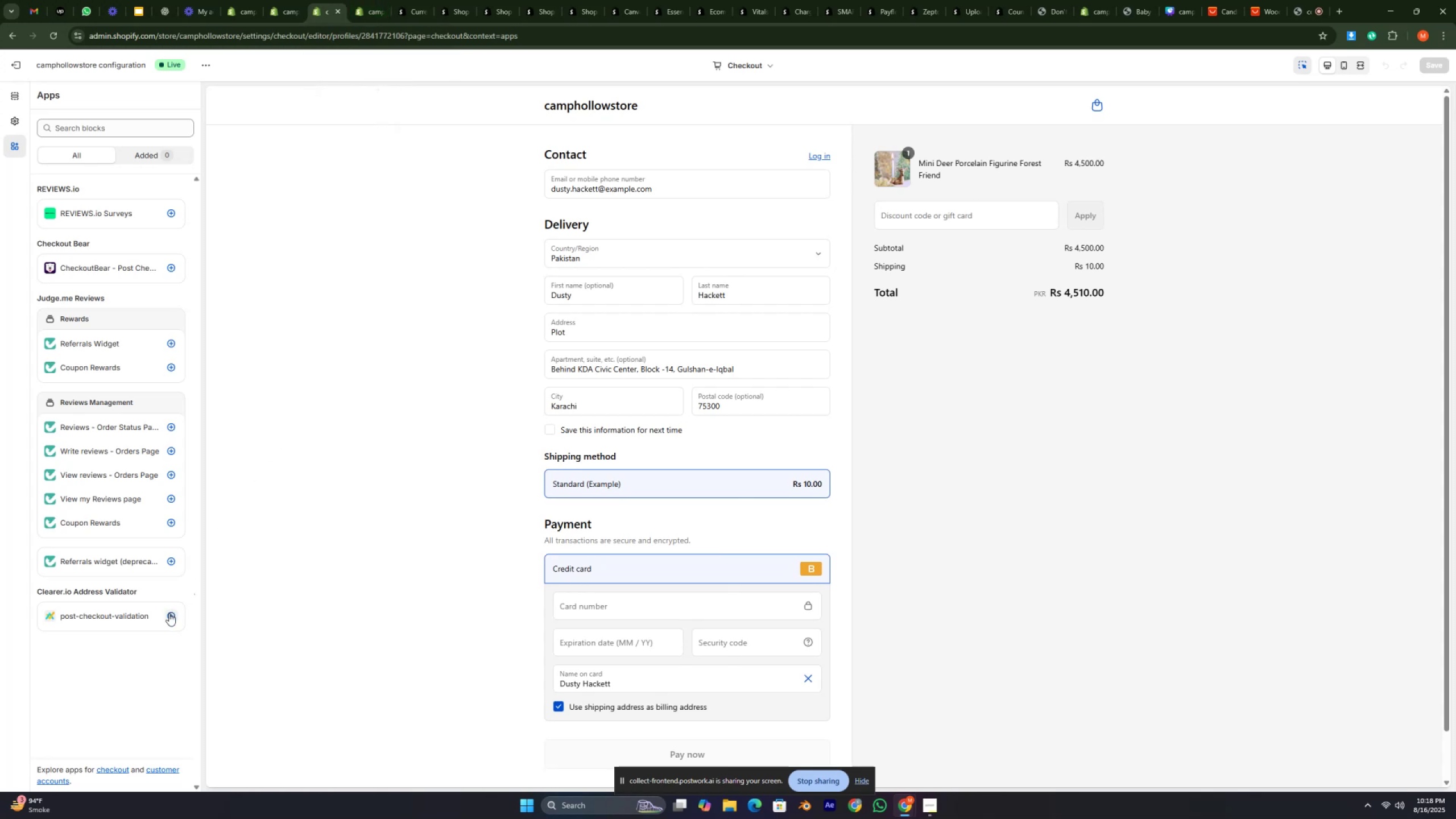 
left_click([173, 614])
 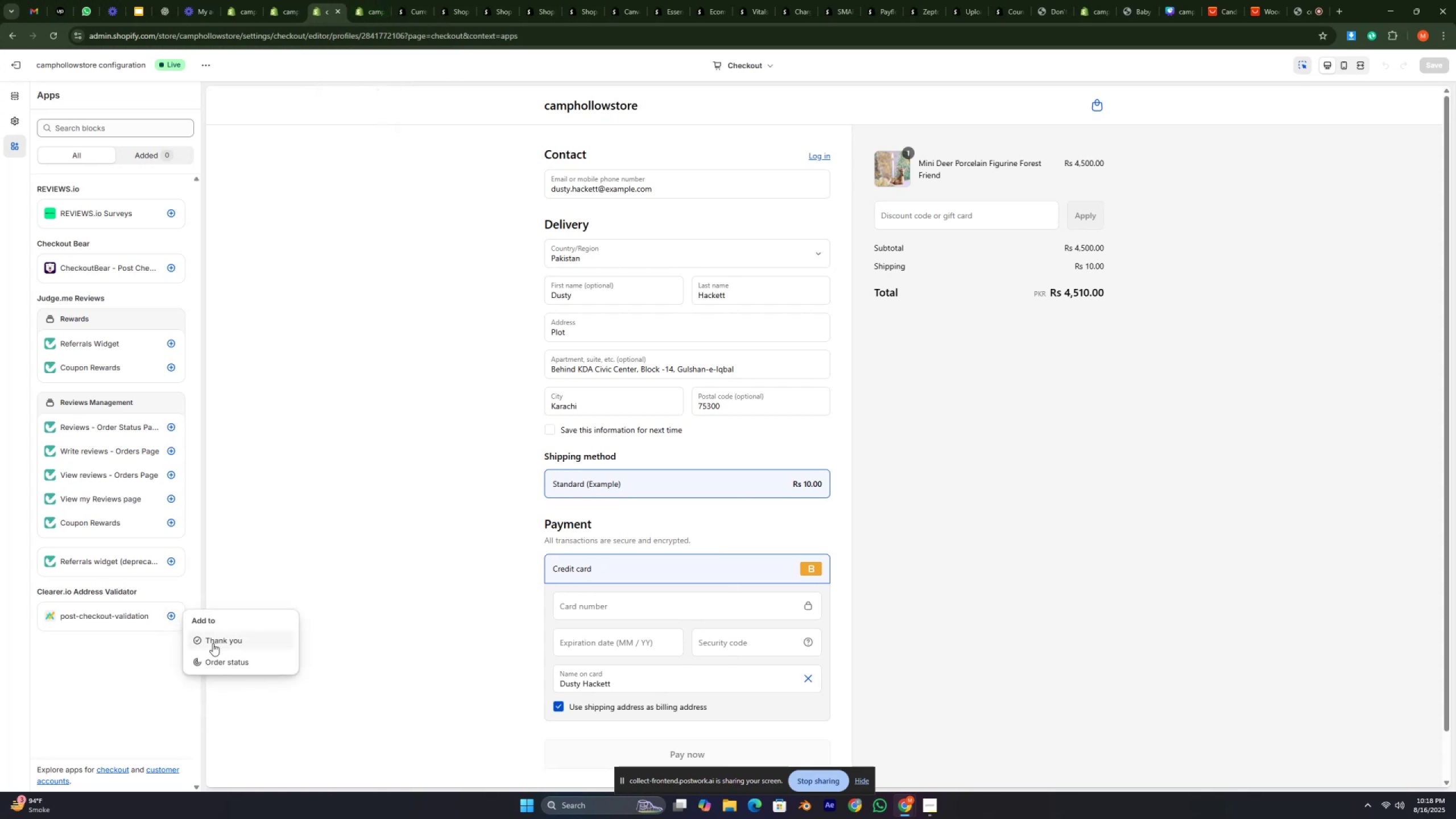 
left_click([215, 660])
 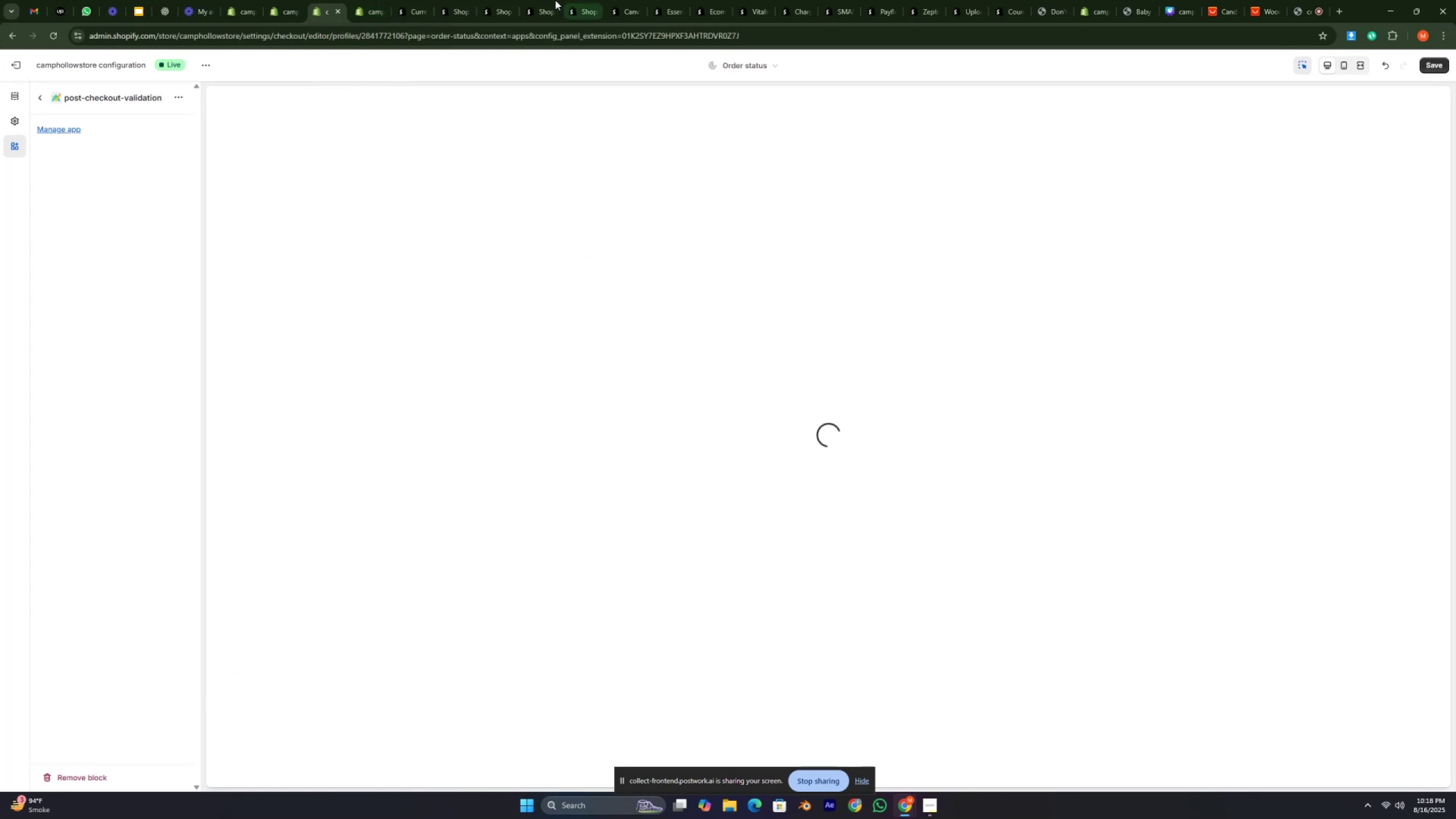 
left_click([366, 0])
 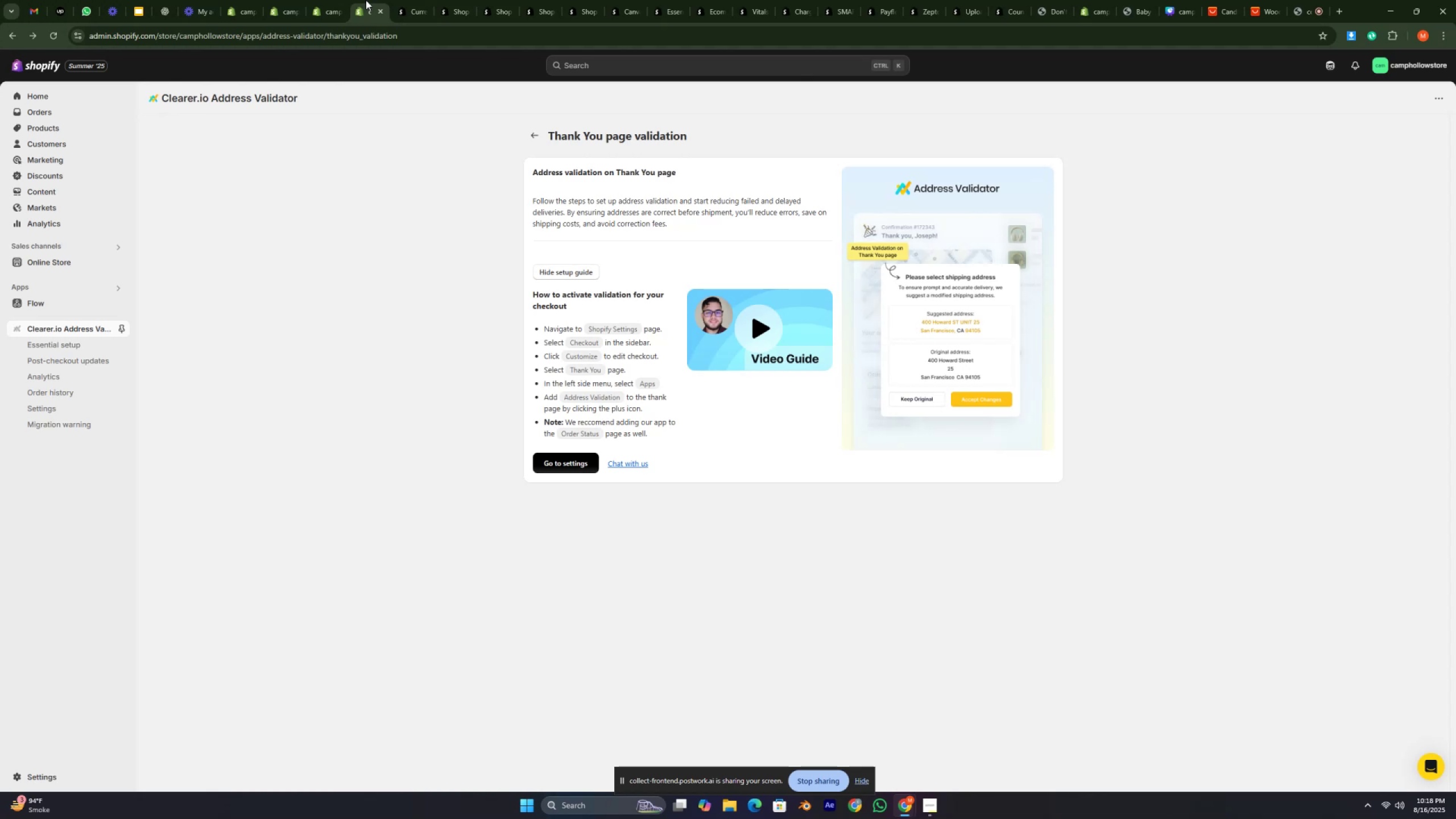 
wait(8.38)
 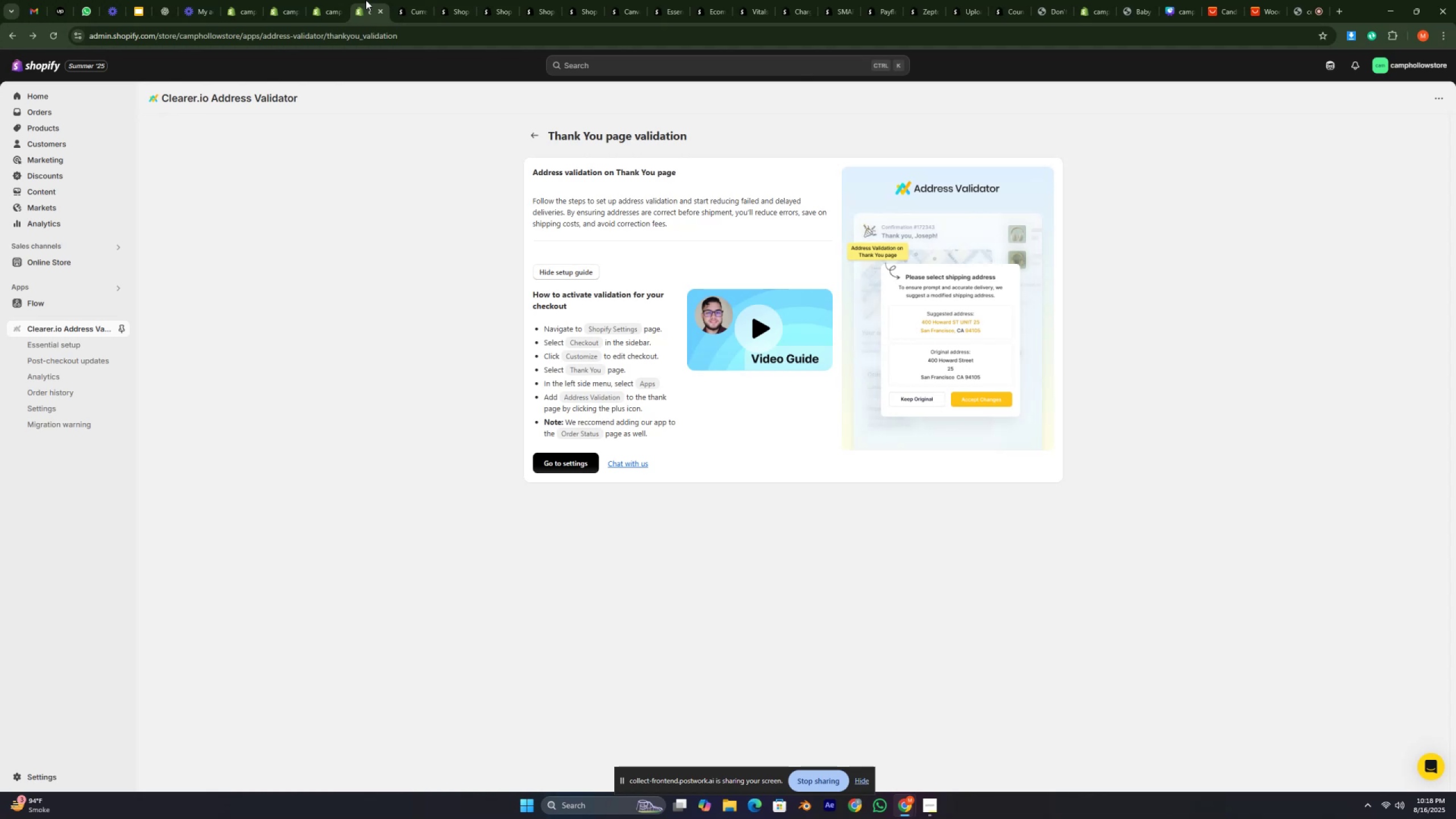 
left_click([333, 0])
 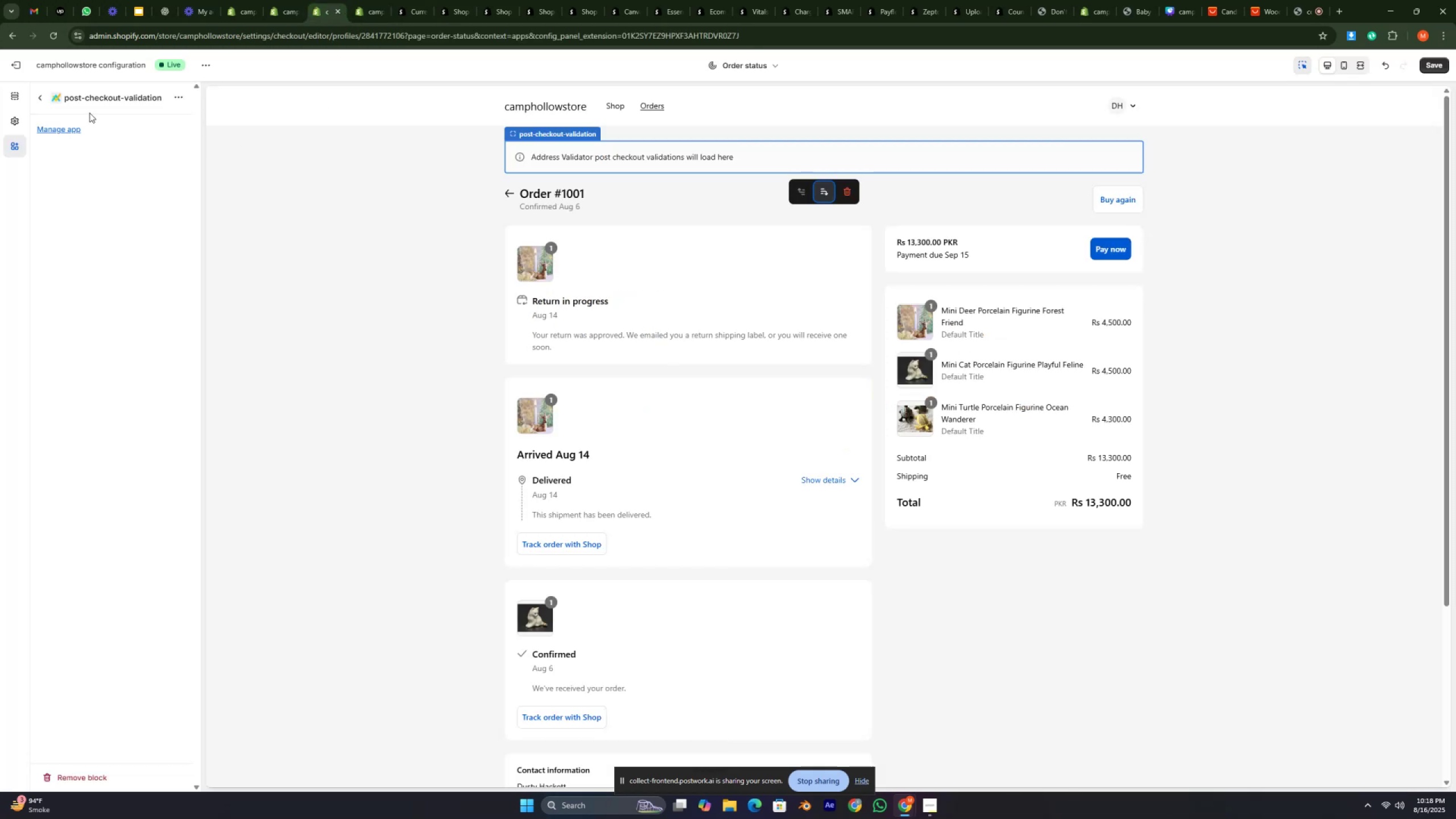 
left_click([40, 100])
 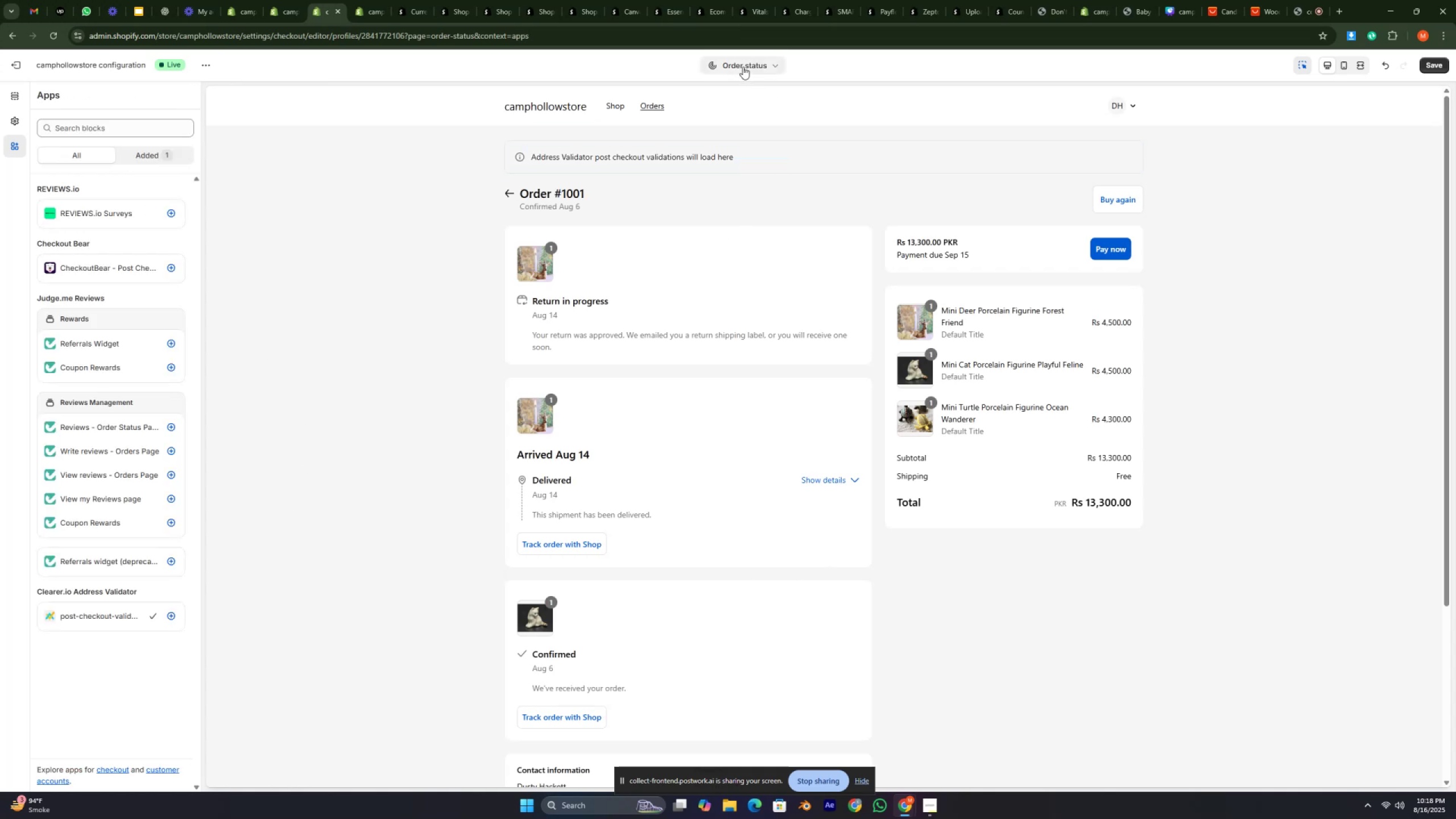 
wait(6.1)
 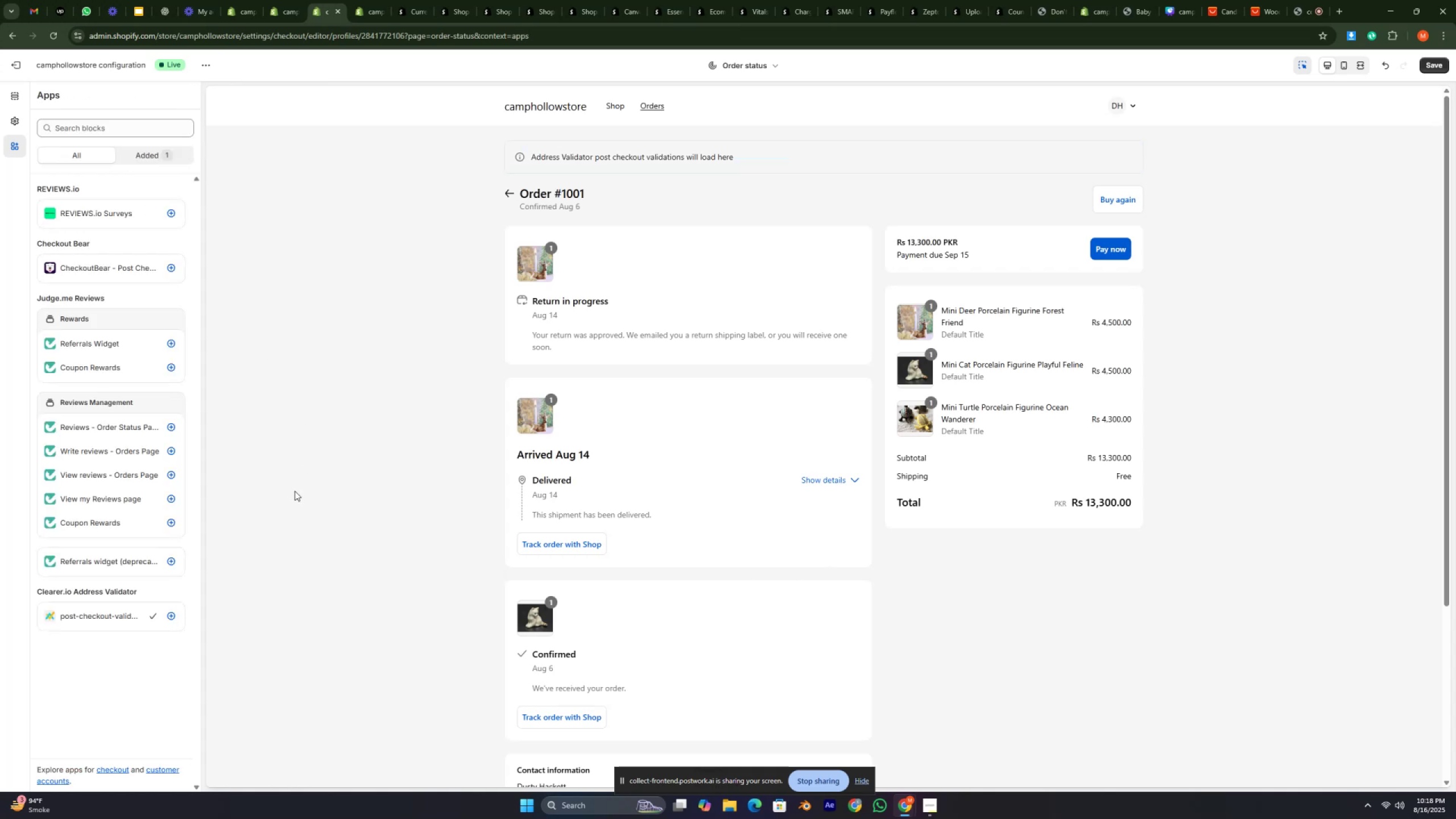 
left_click([741, 68])
 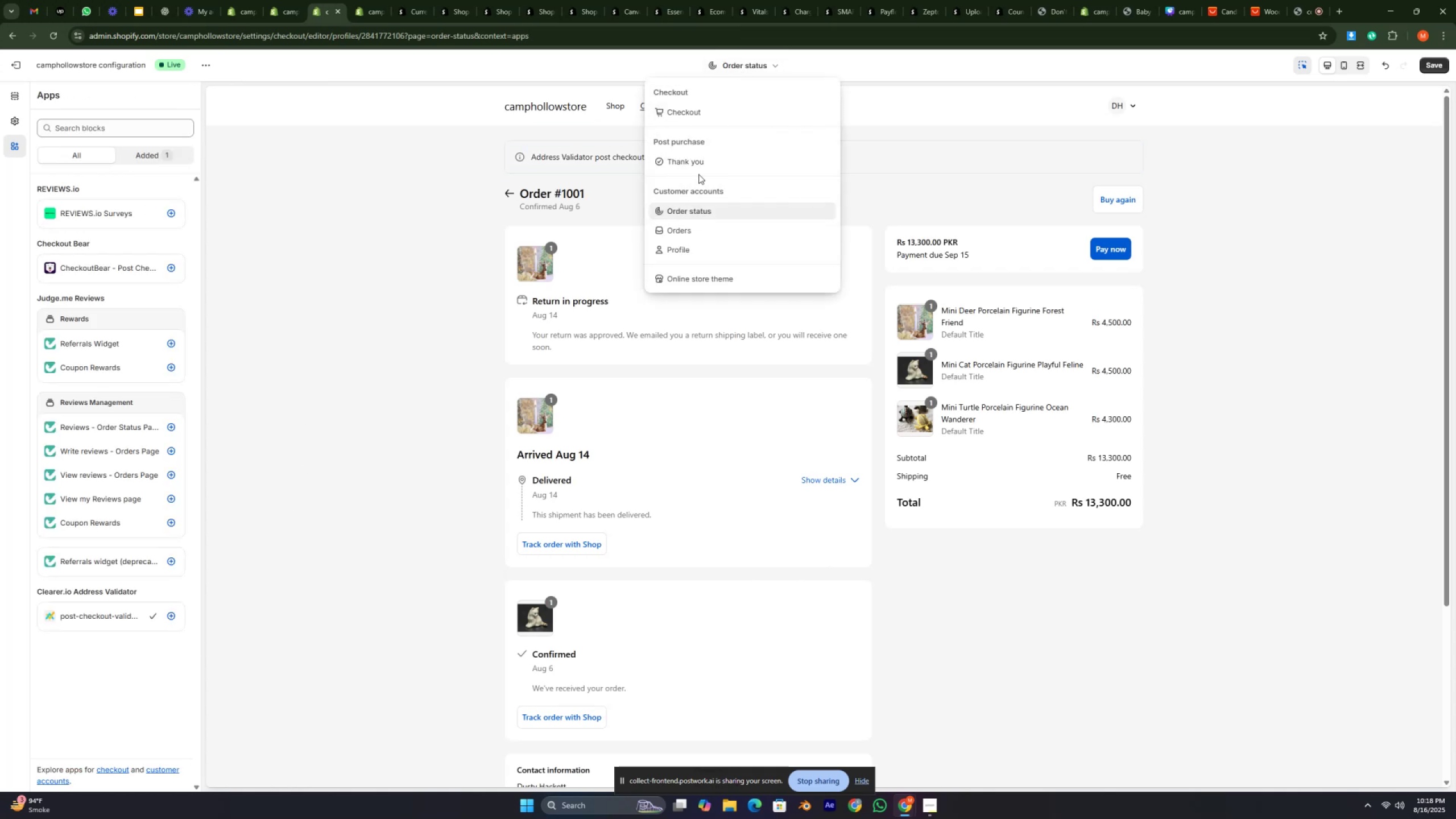 
left_click([698, 154])
 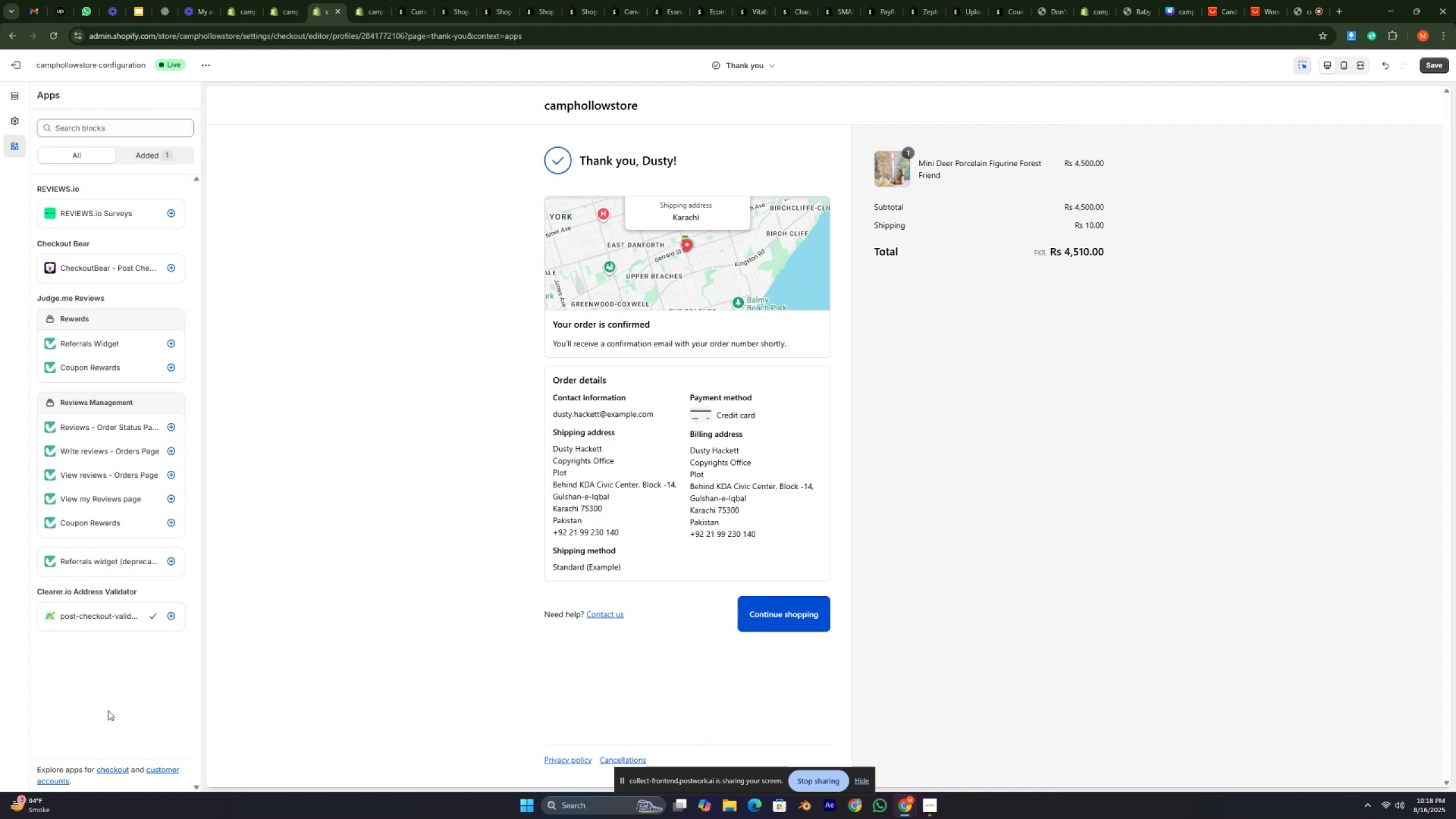 
left_click([172, 616])
 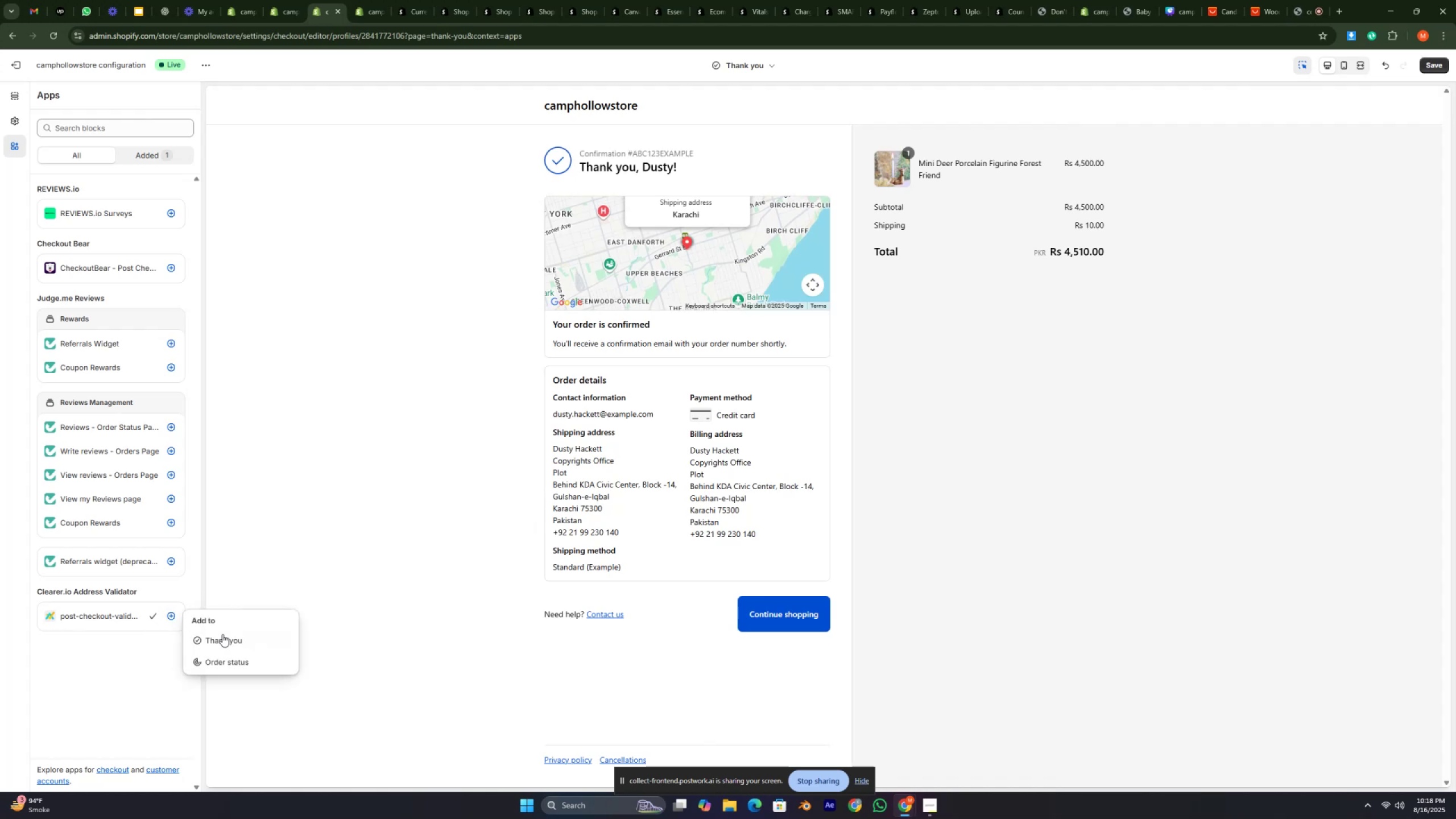 
left_click([230, 639])
 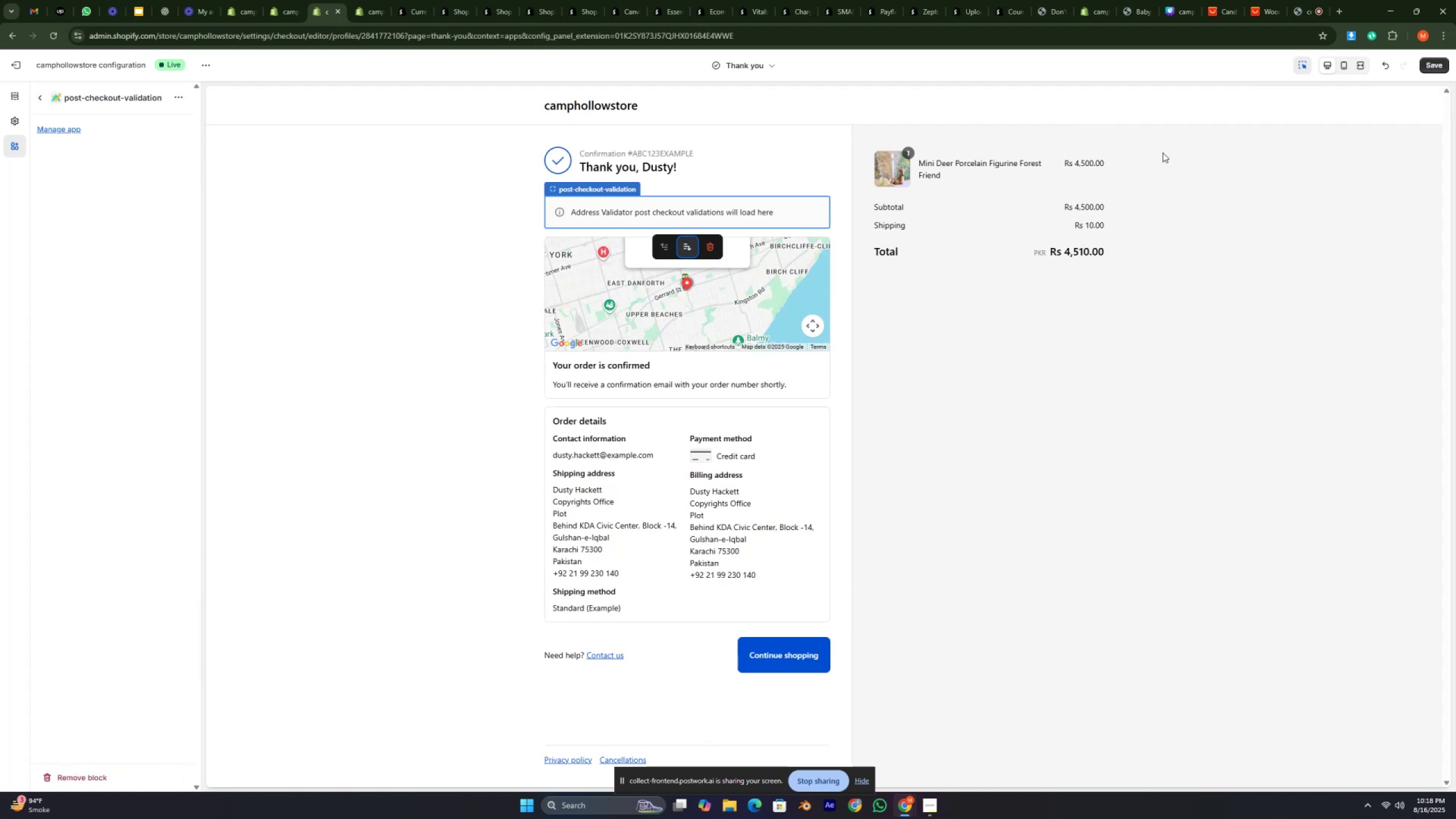 
left_click([1433, 59])
 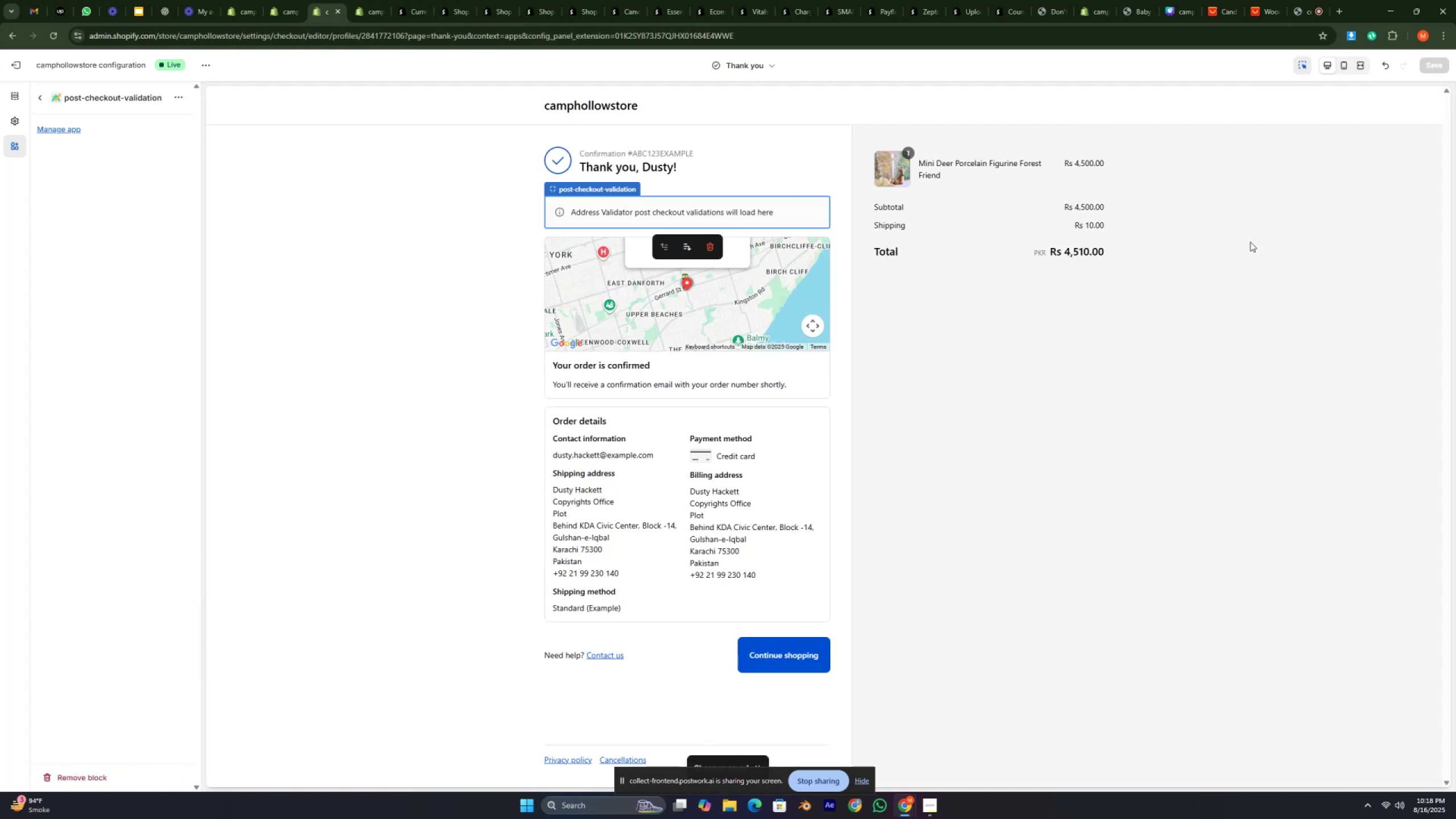 
key(Control+ControlLeft)
 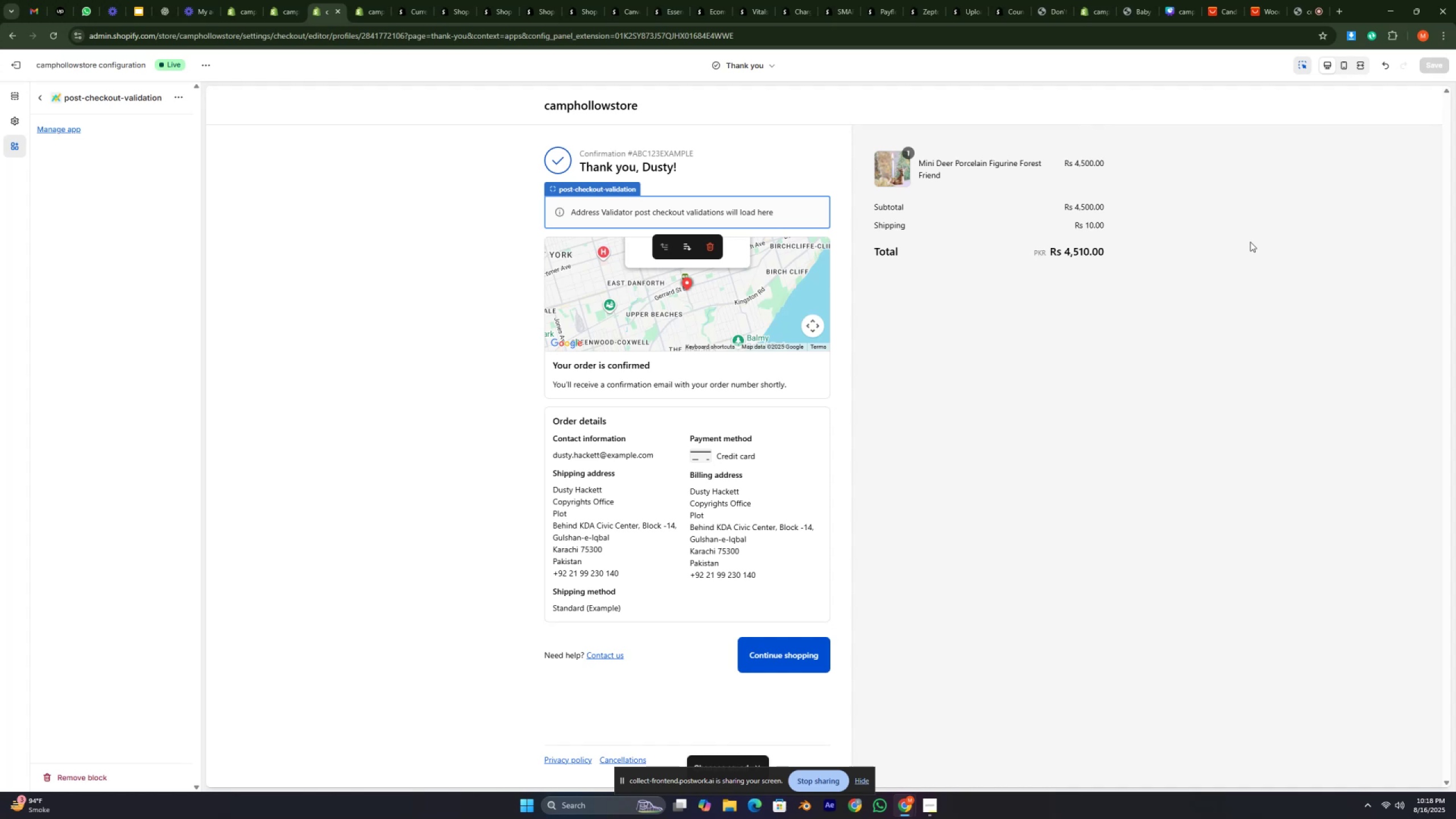 
key(Control+ControlLeft)
 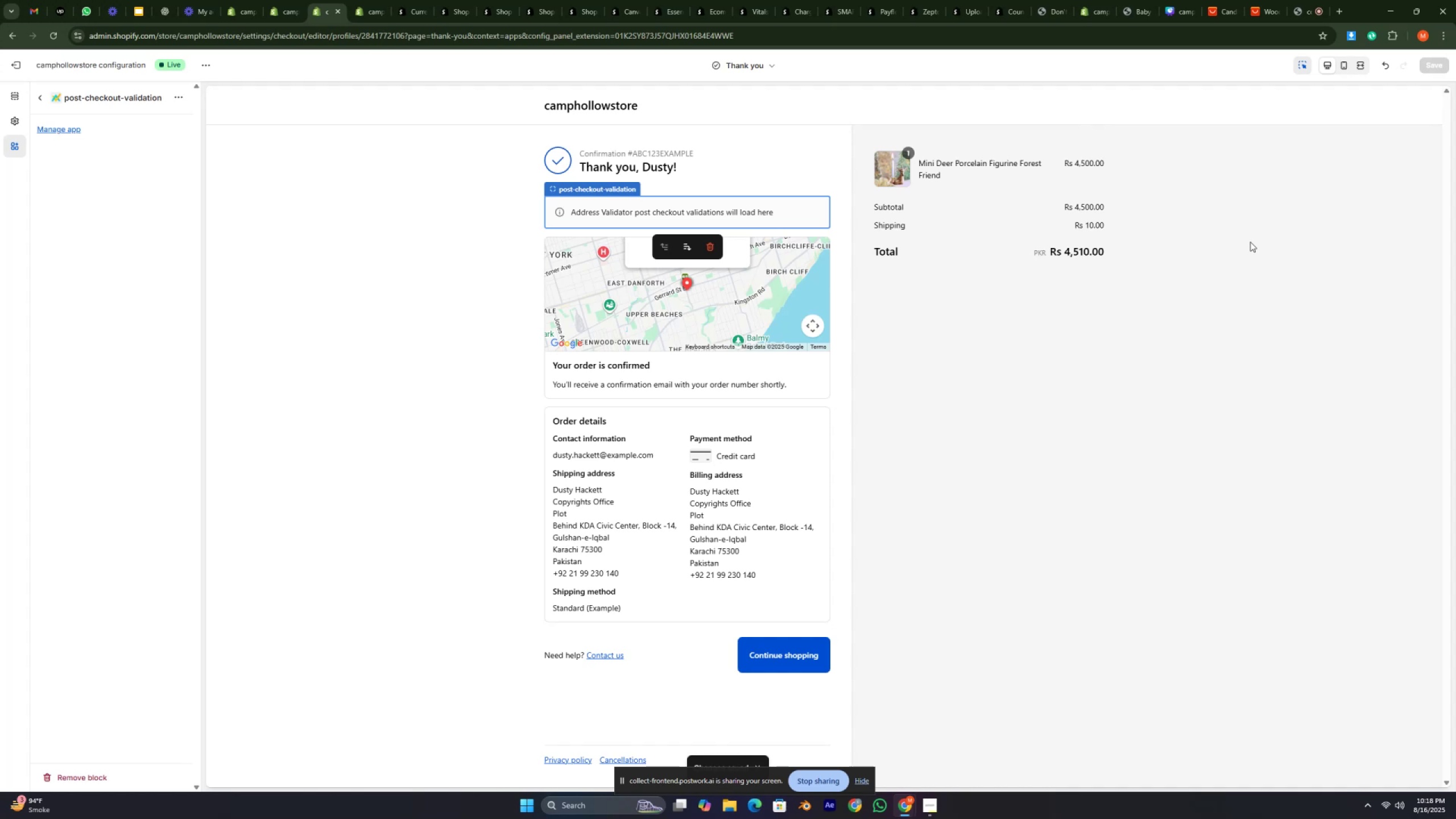 
key(Control+ControlLeft)
 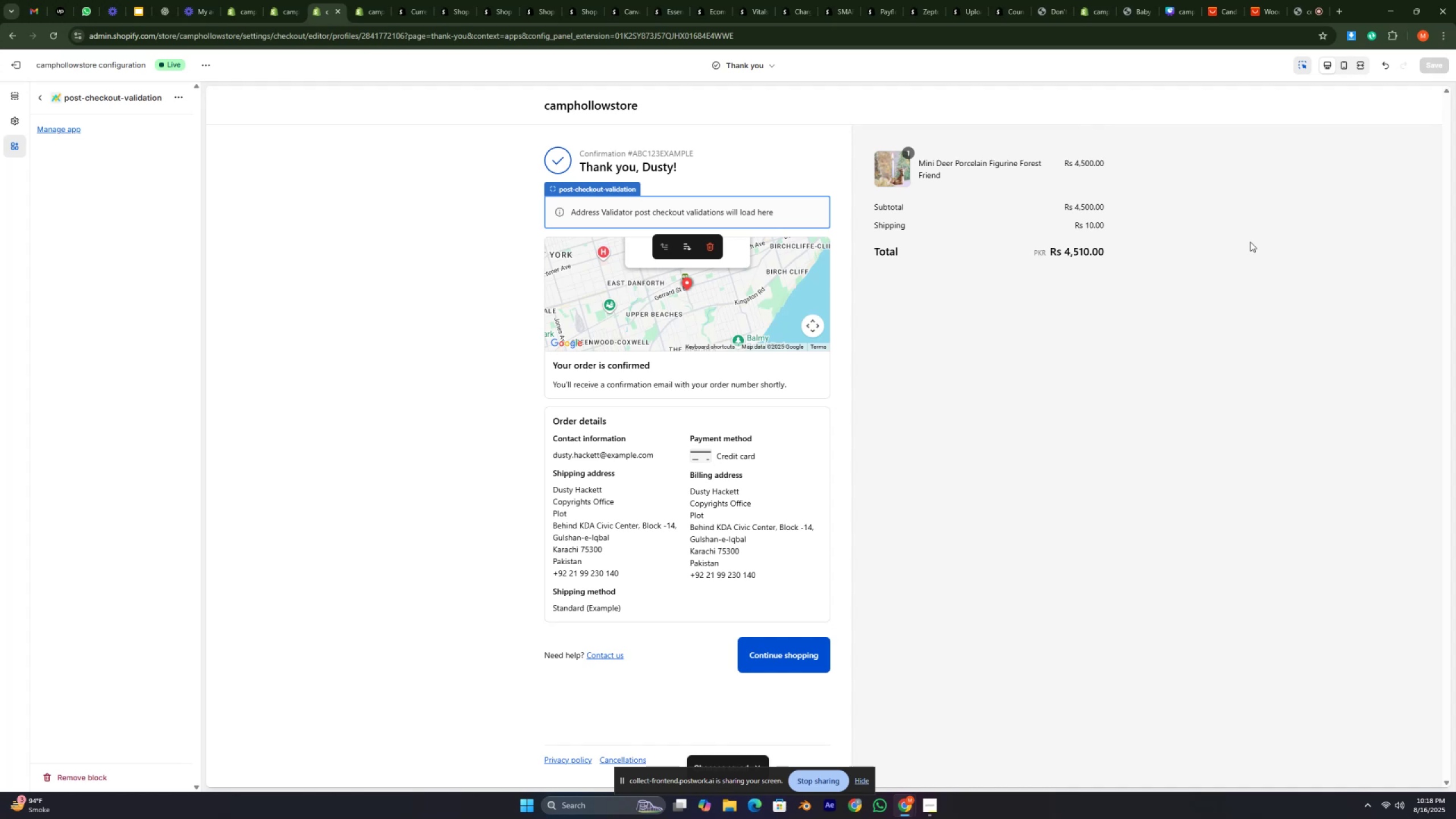 
key(Control+ControlLeft)
 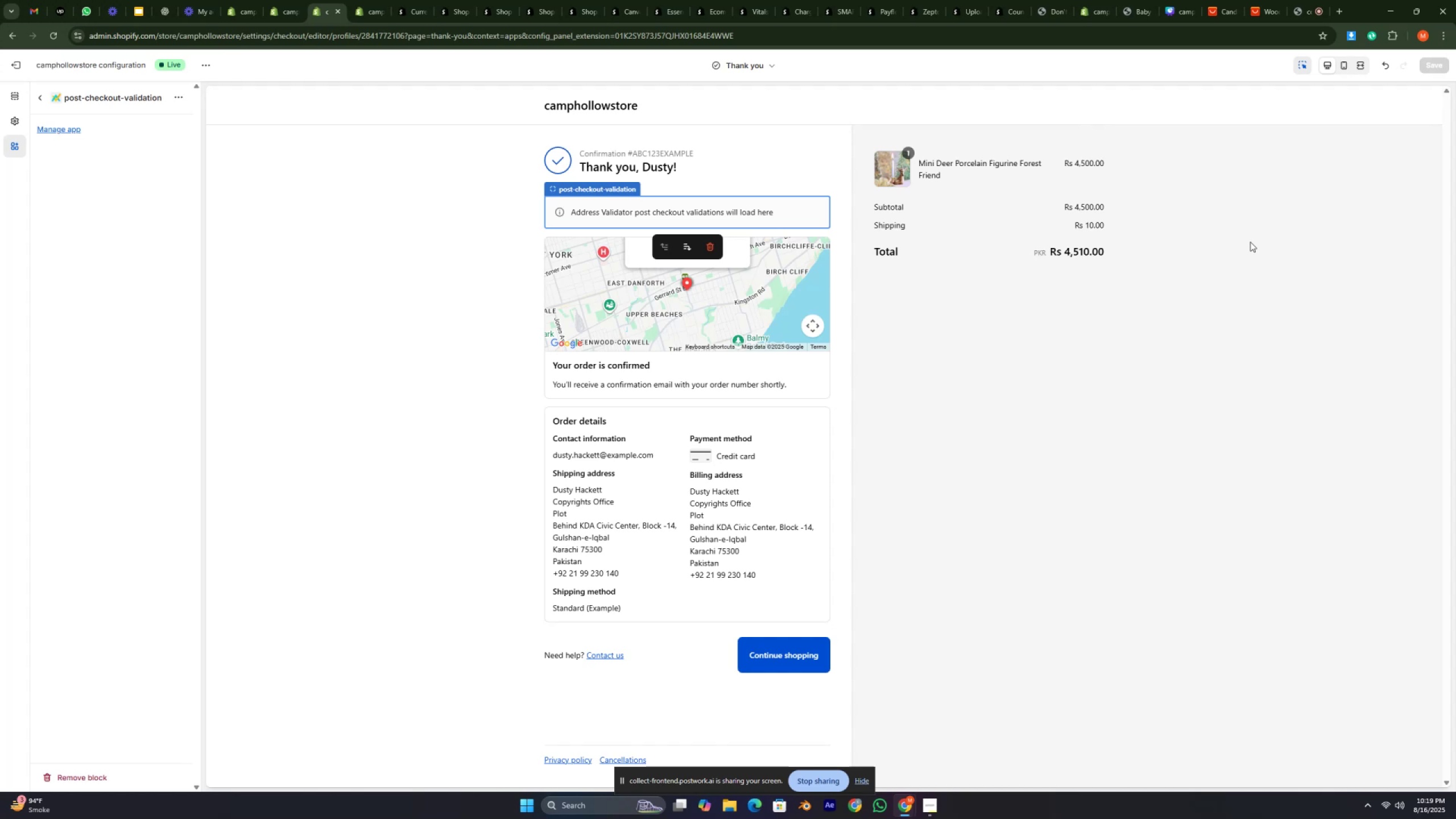 
wait(27.23)
 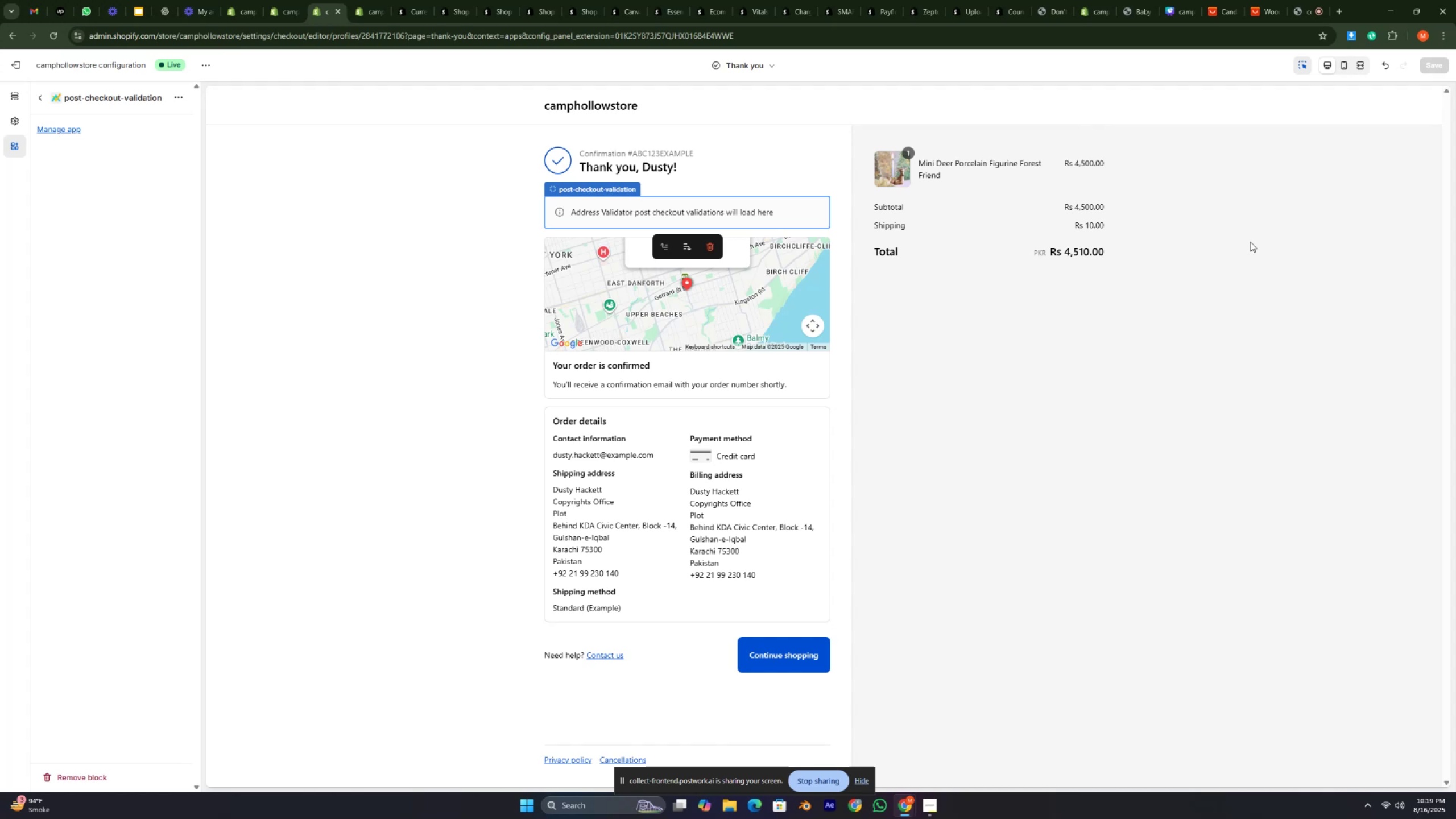 
key(Control+ControlLeft)
 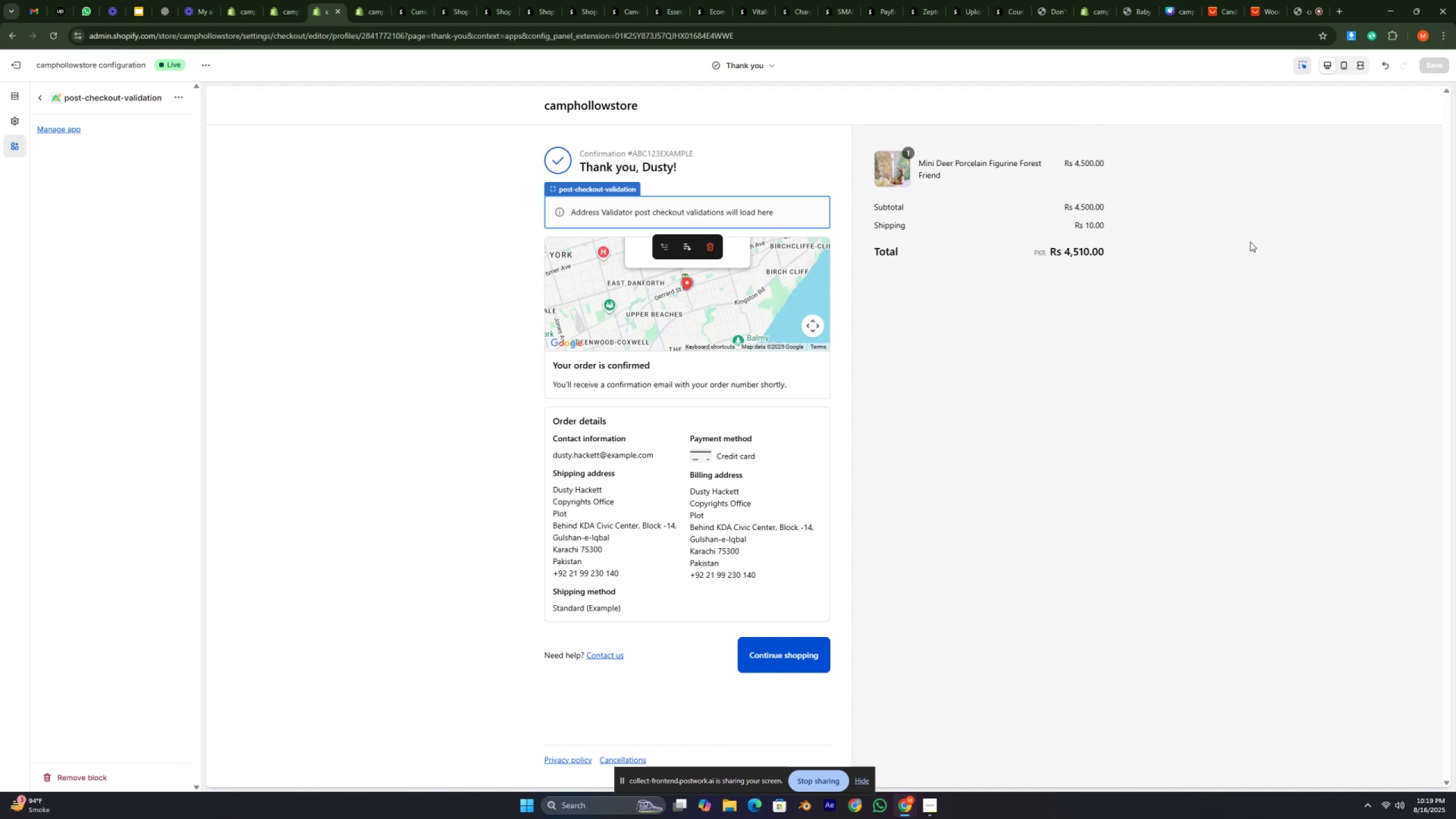 
key(Control+ControlLeft)
 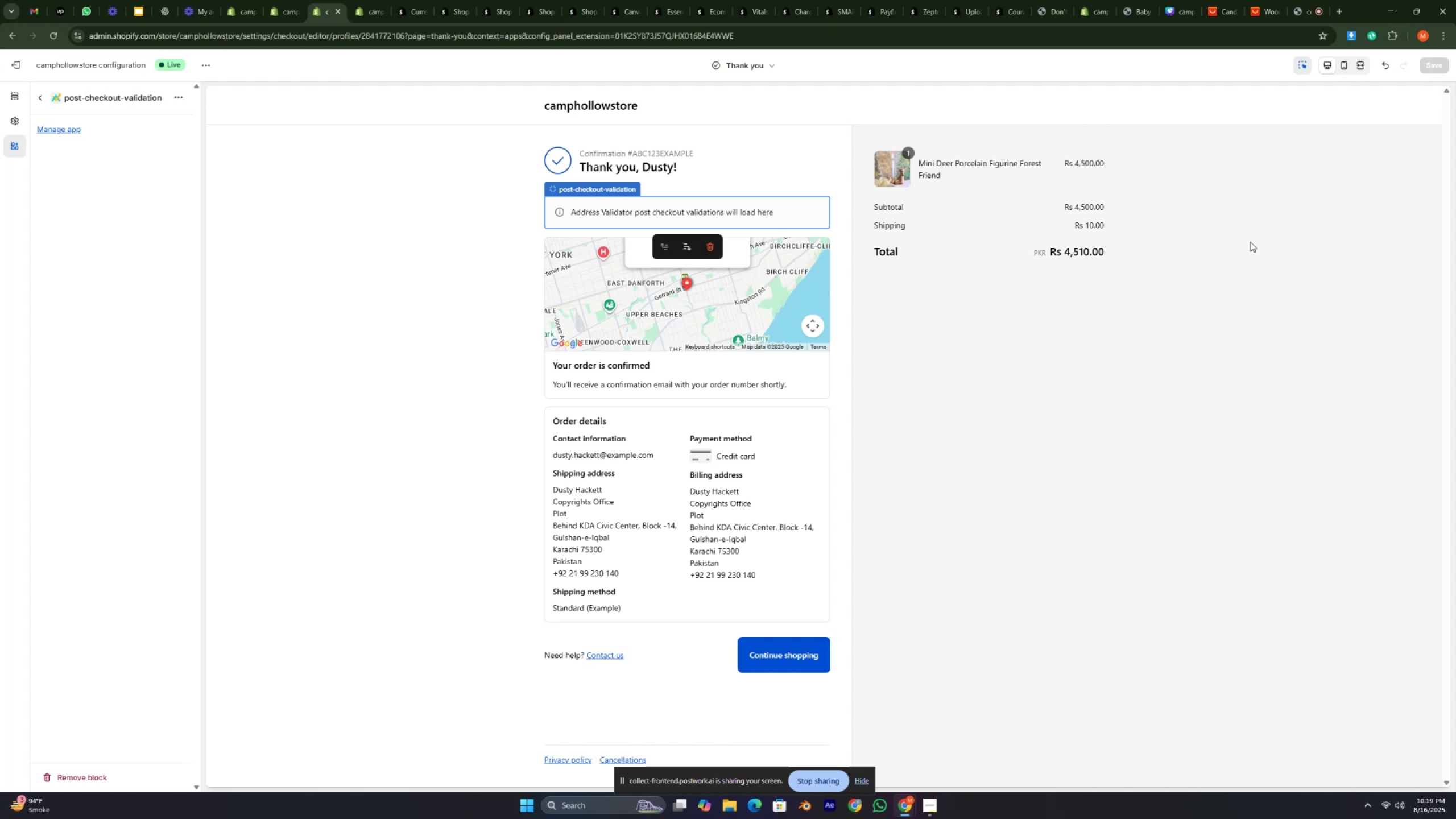 
key(Control+Z)
 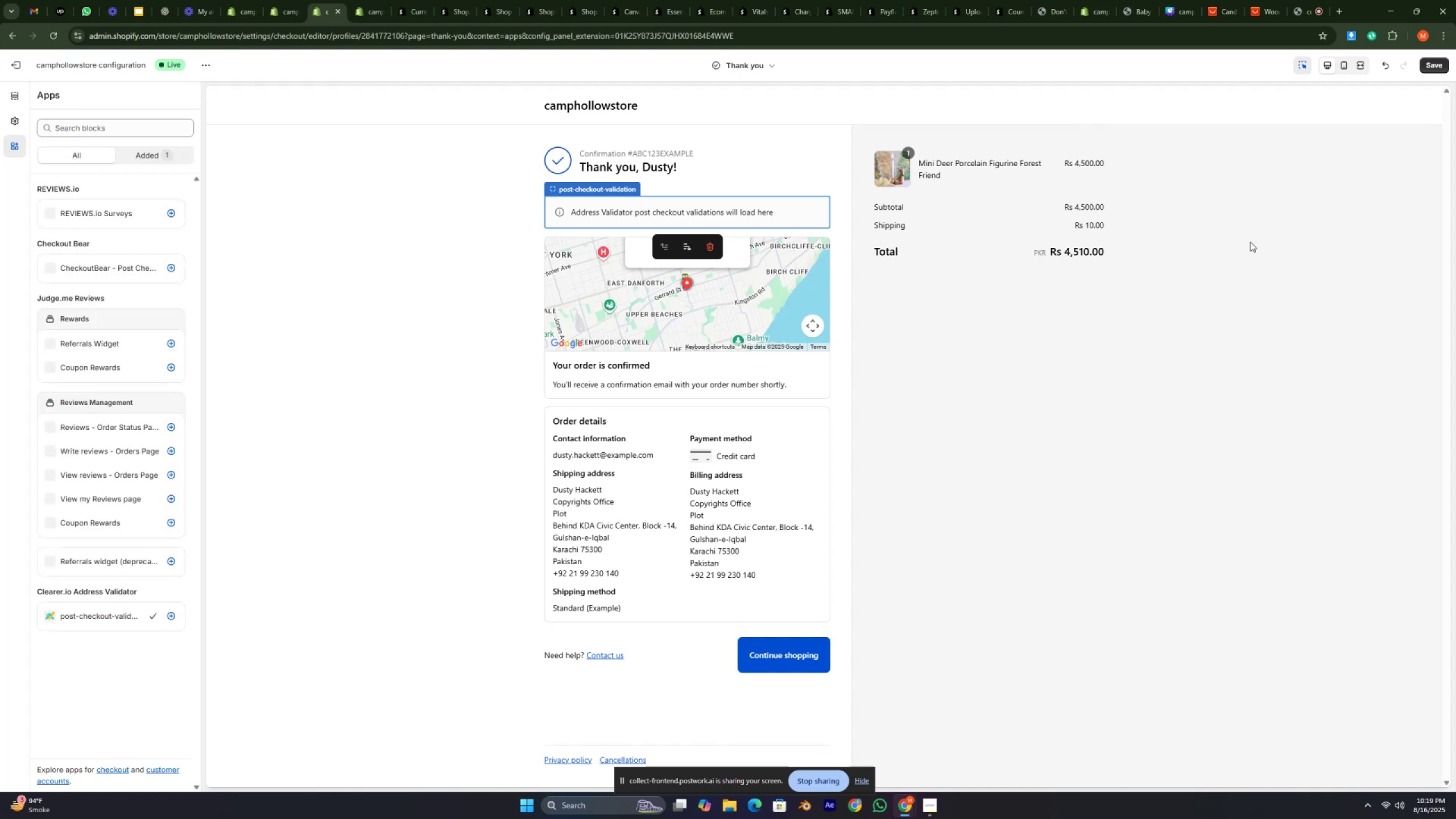 
key(Control+ControlLeft)
 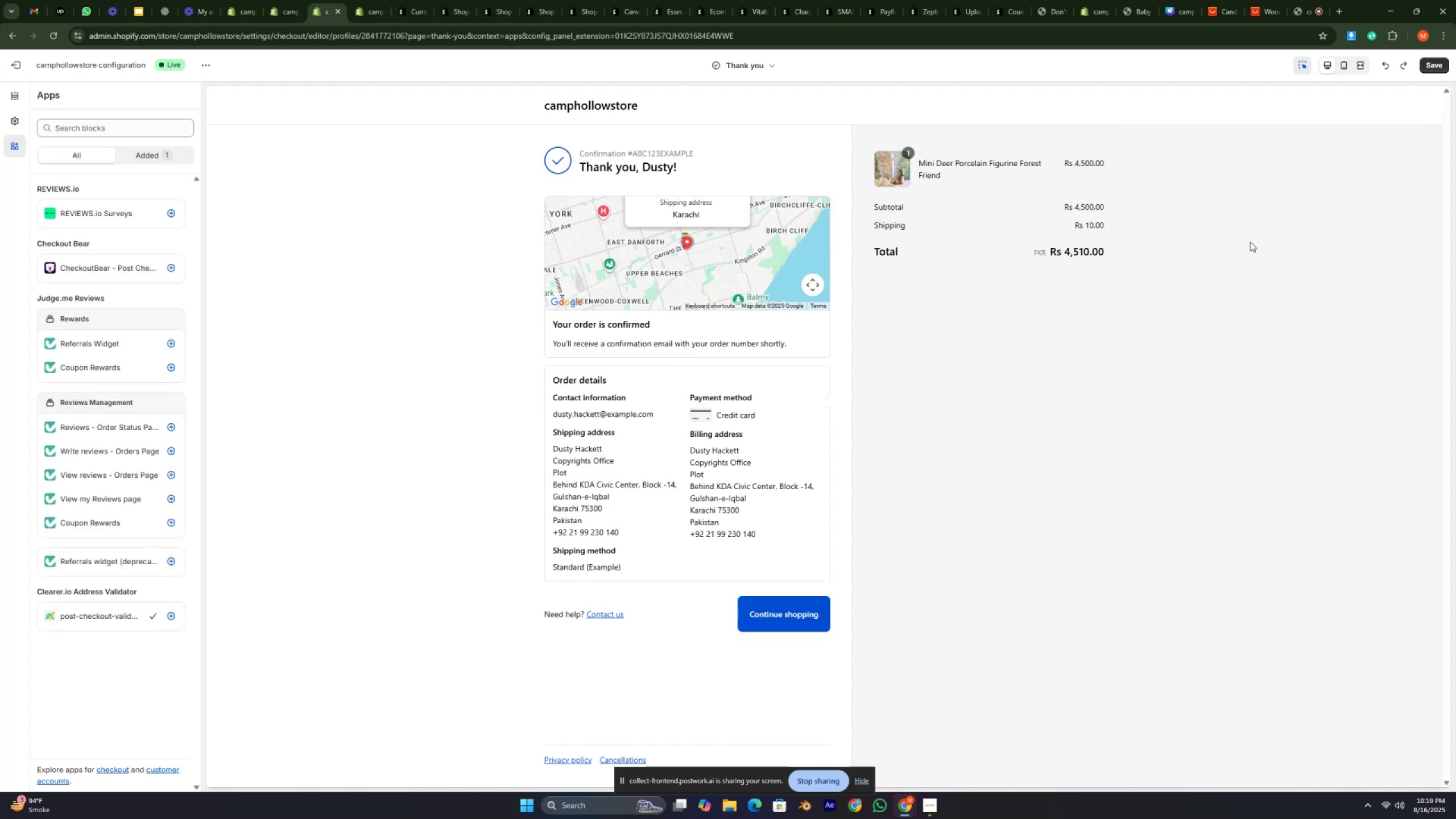 
key(Control+Z)
 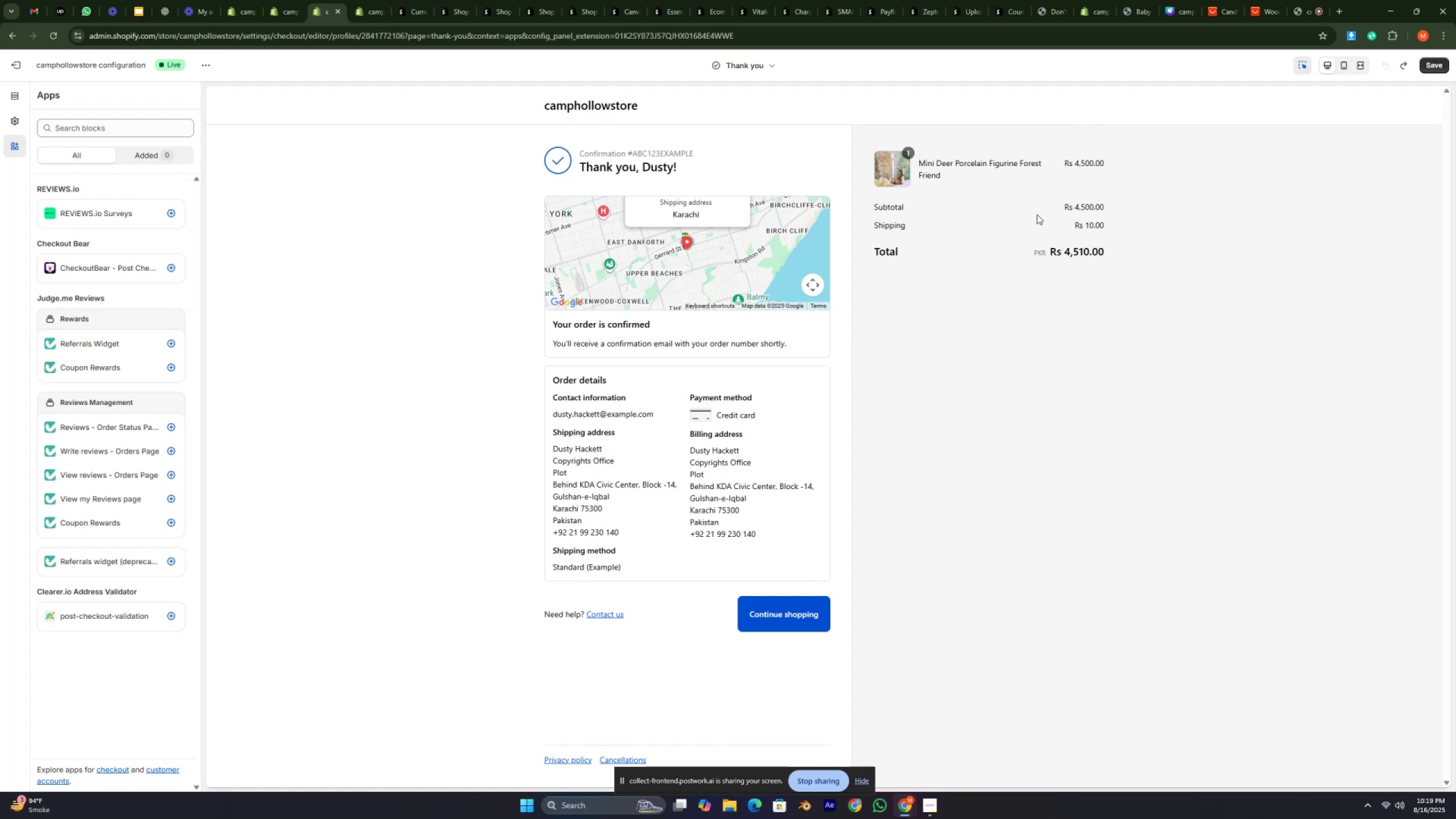 
wait(5.49)
 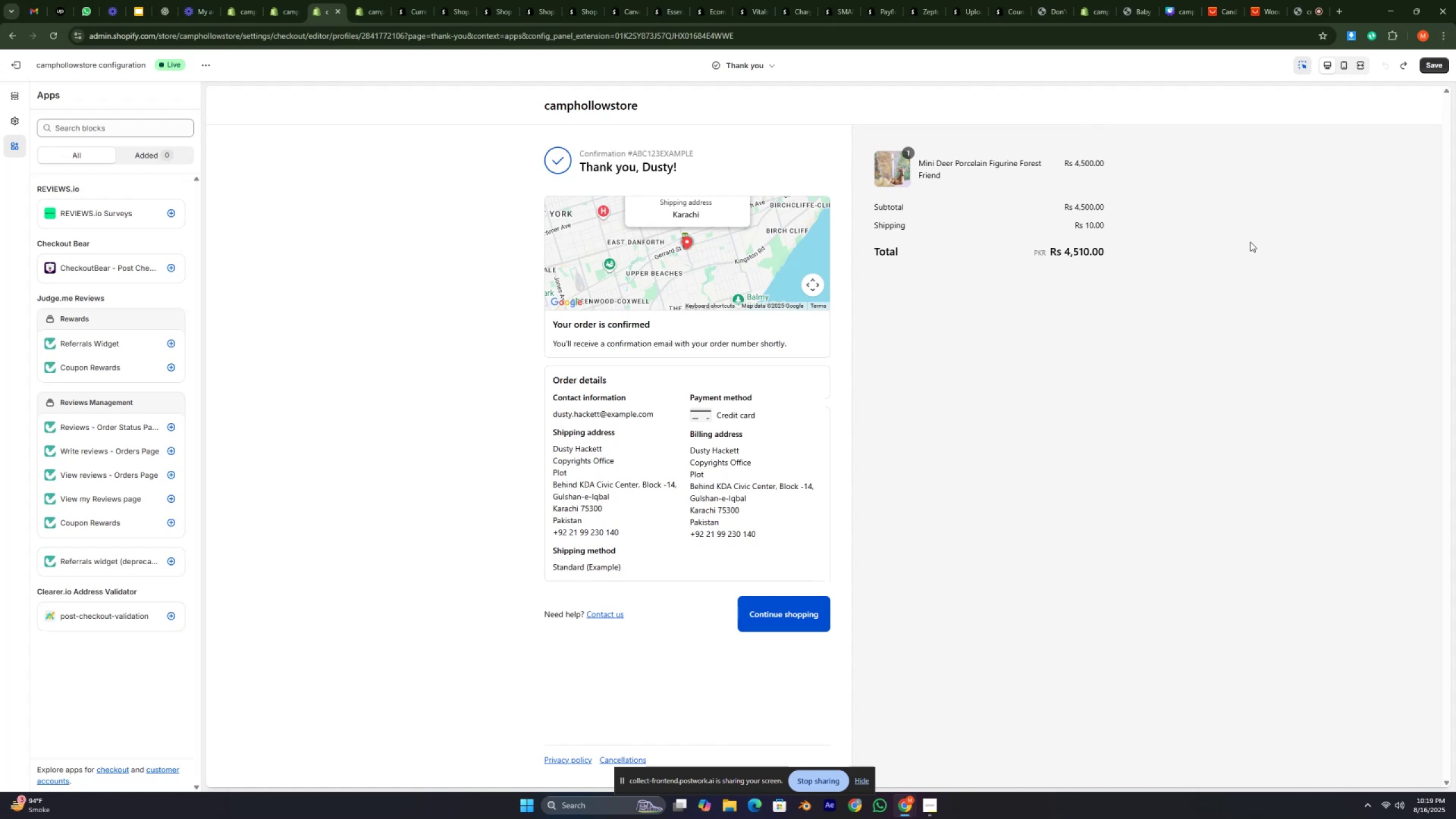 
double_click([1068, 253])
 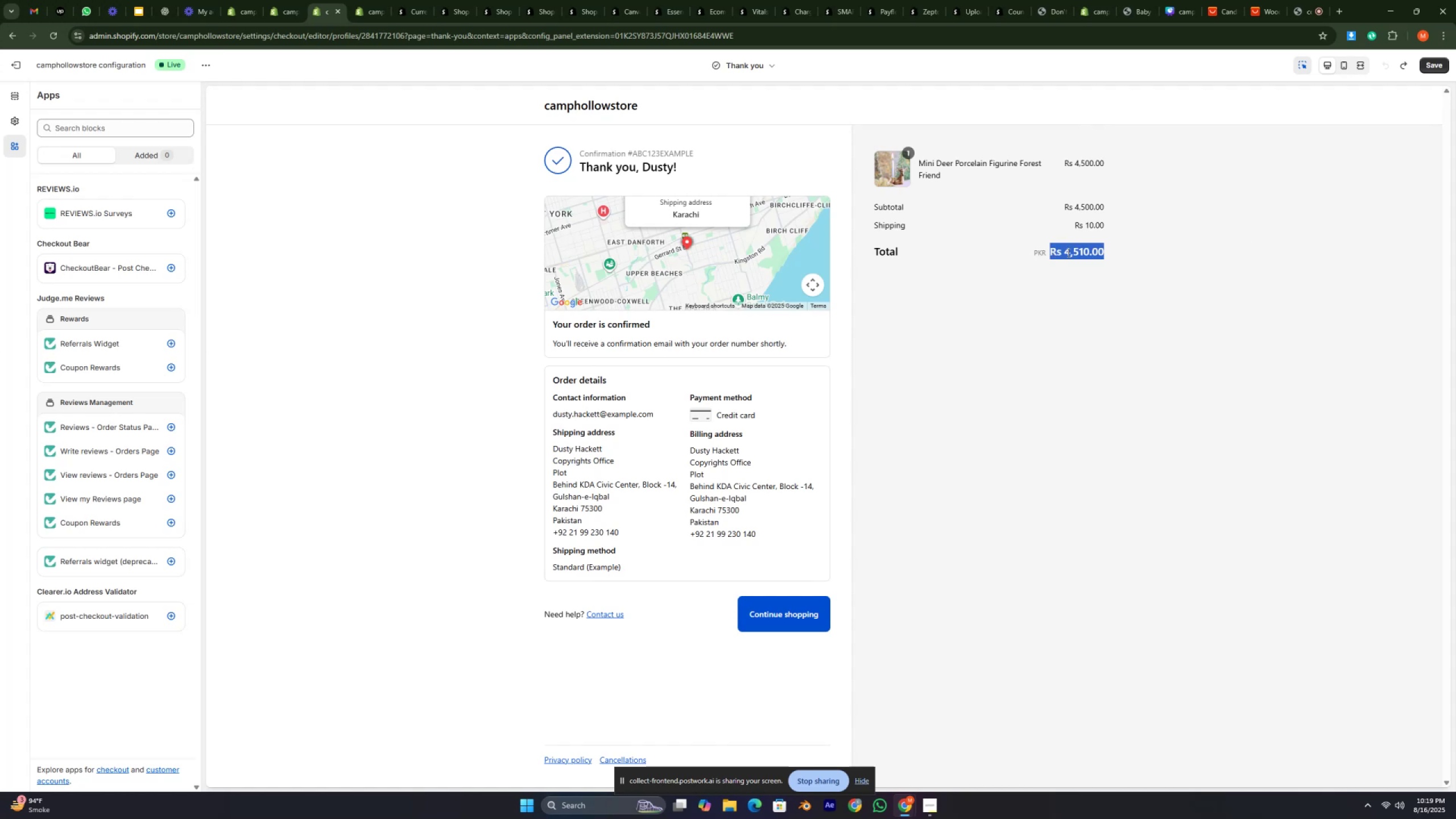 
triple_click([1068, 253])
 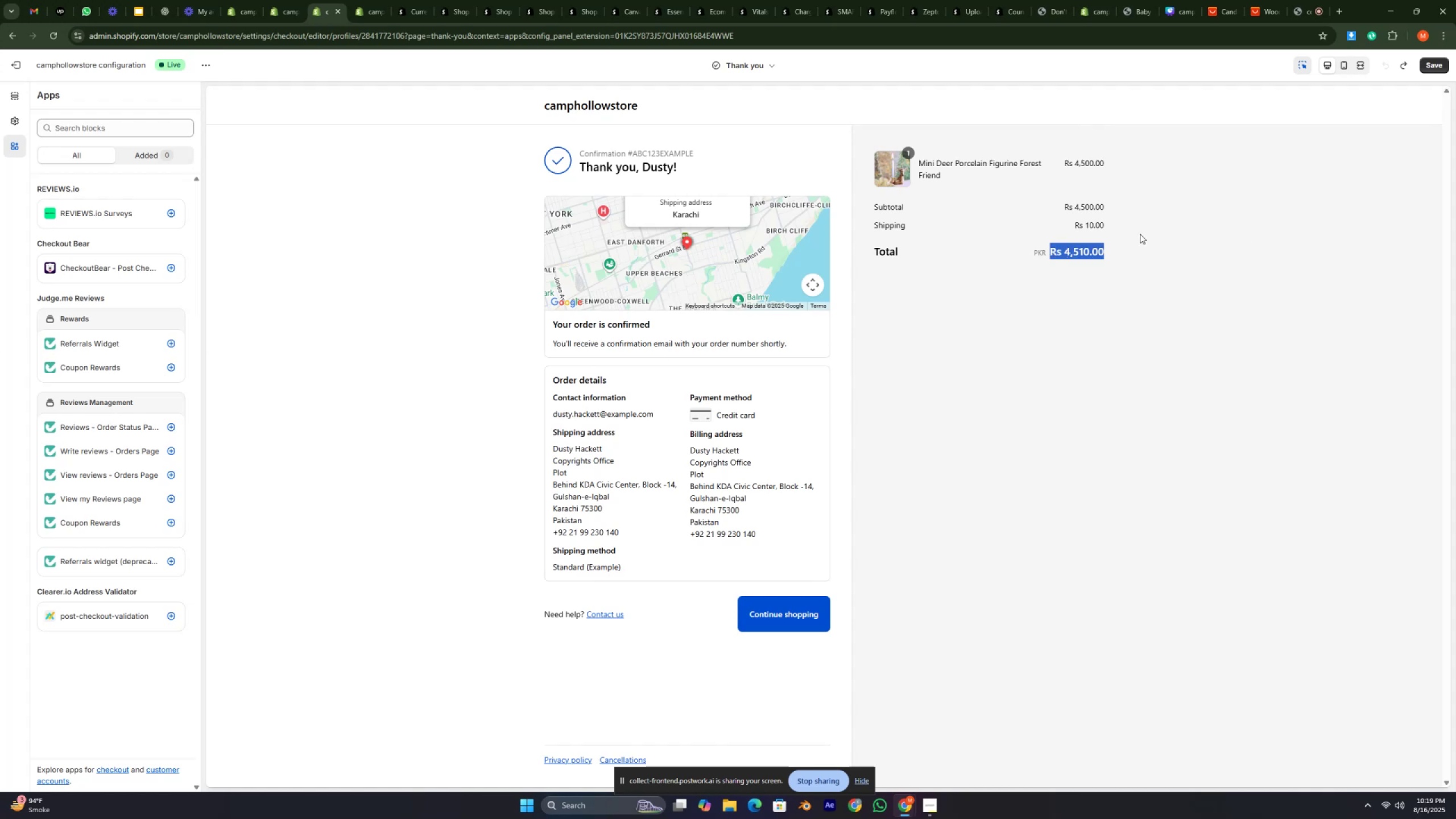 
left_click([1152, 233])
 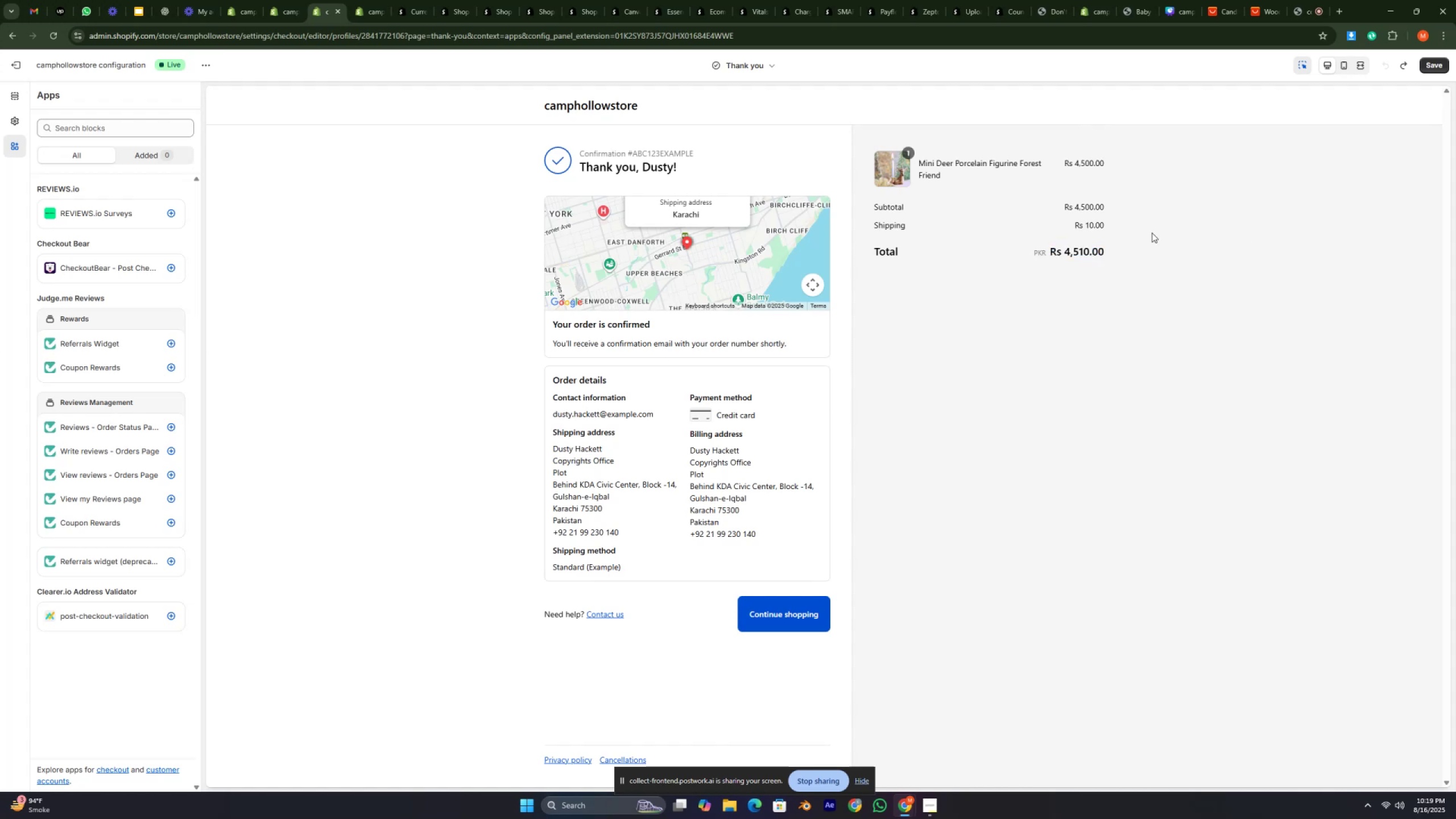 
scroll: coordinate [1152, 233], scroll_direction: up, amount: 2.0
 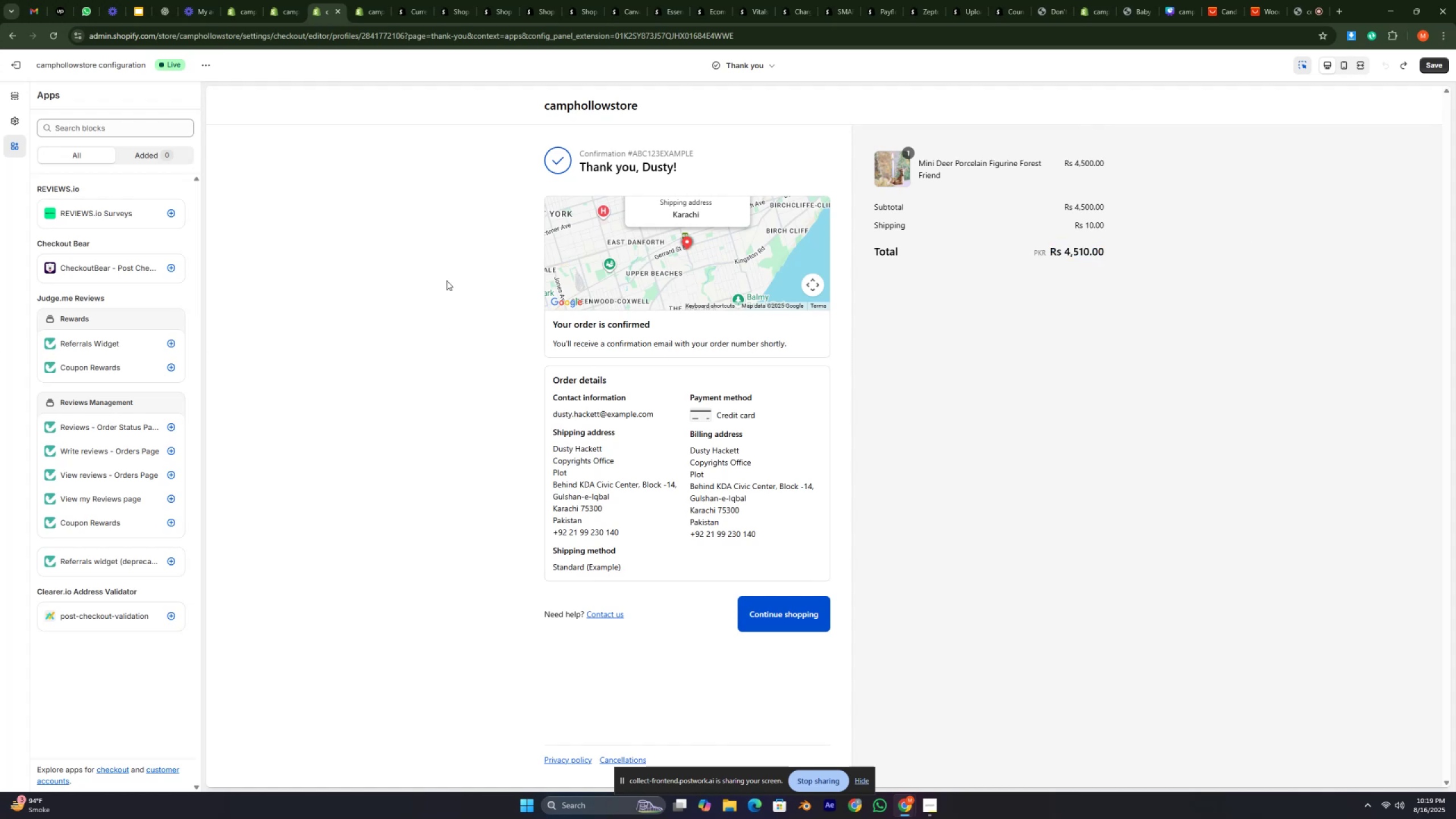 
left_click([475, 238])
 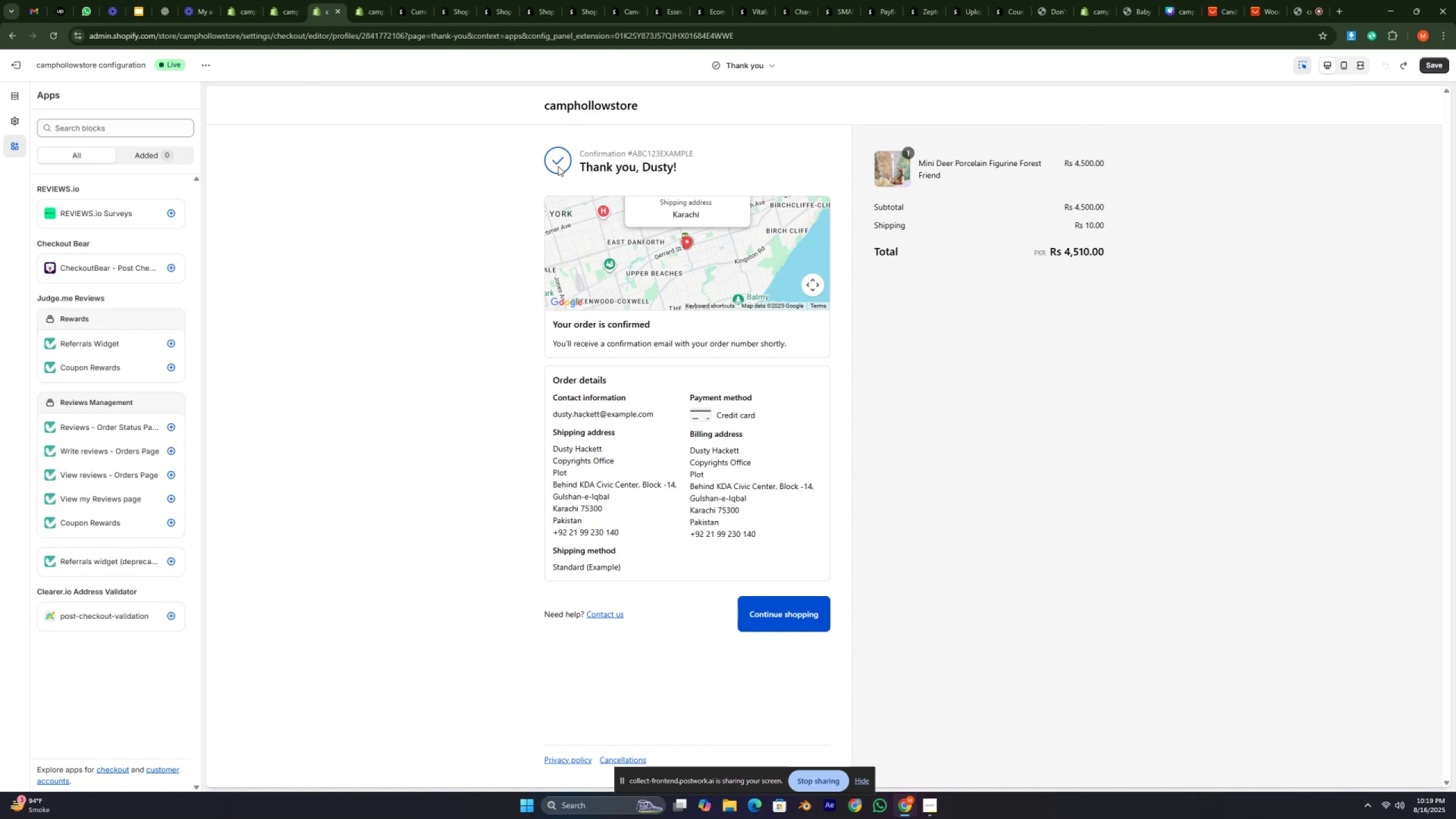 
double_click([560, 158])
 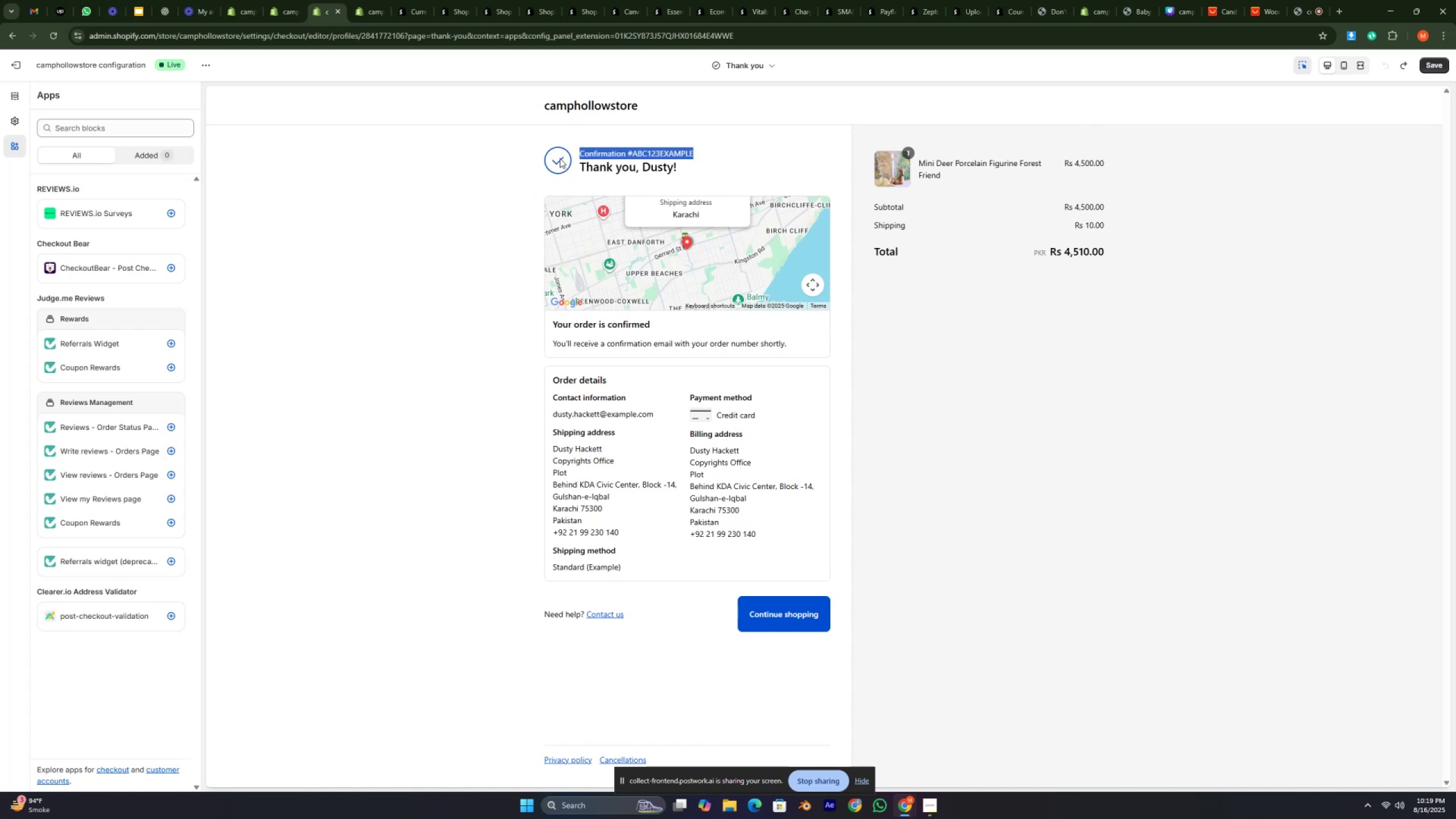 
triple_click([560, 158])
 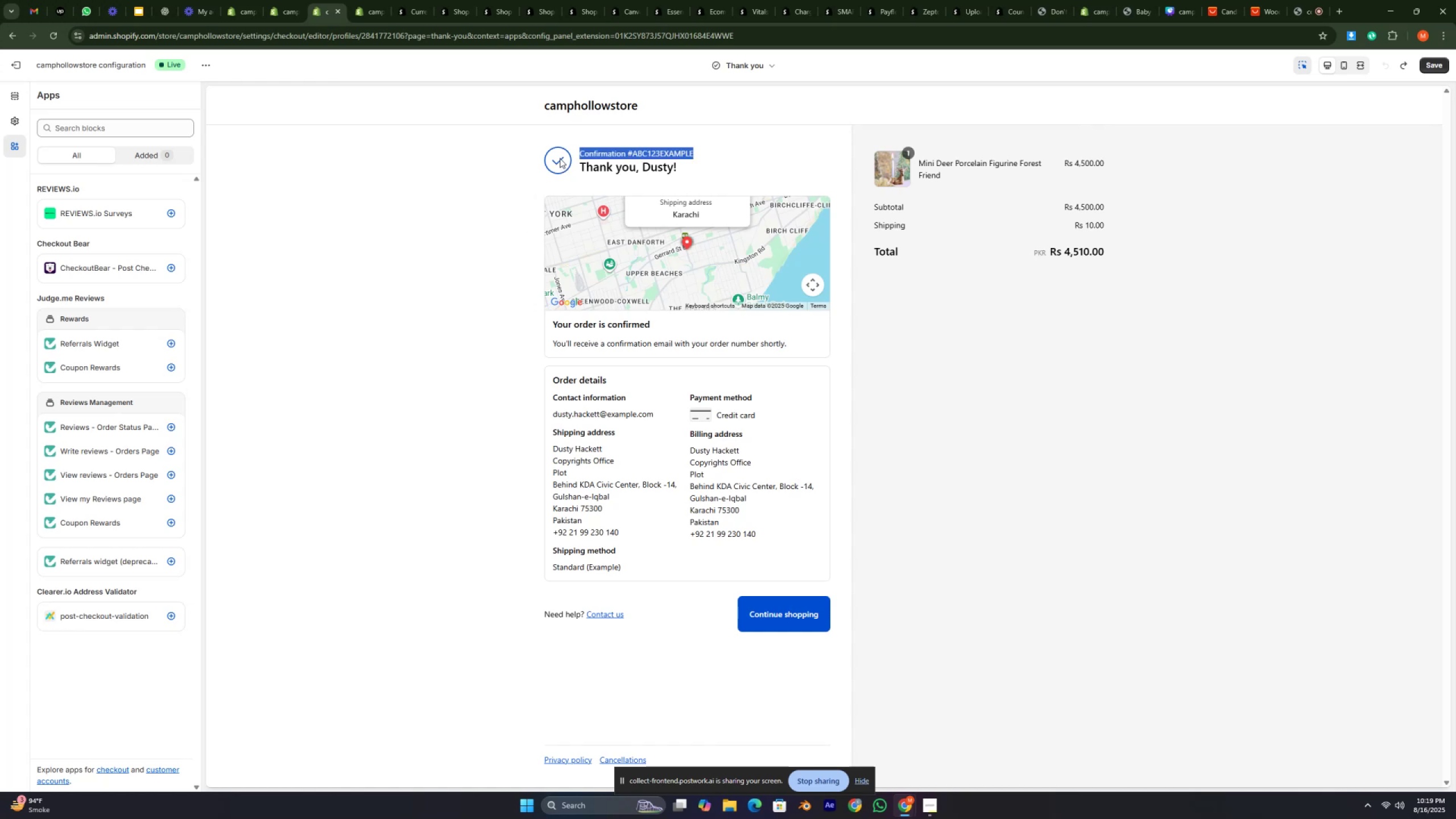 
triple_click([560, 158])
 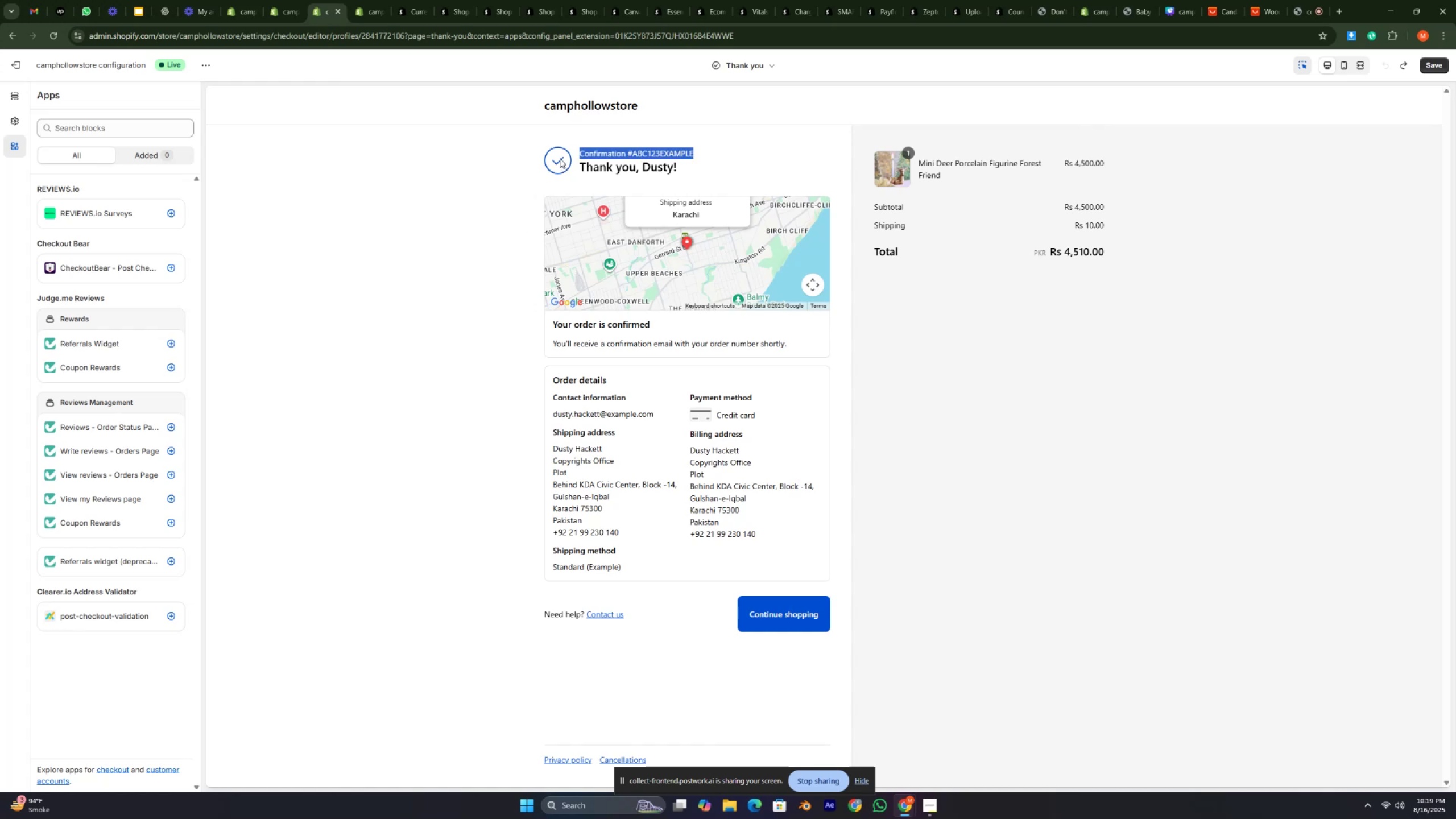 
left_click([560, 158])
 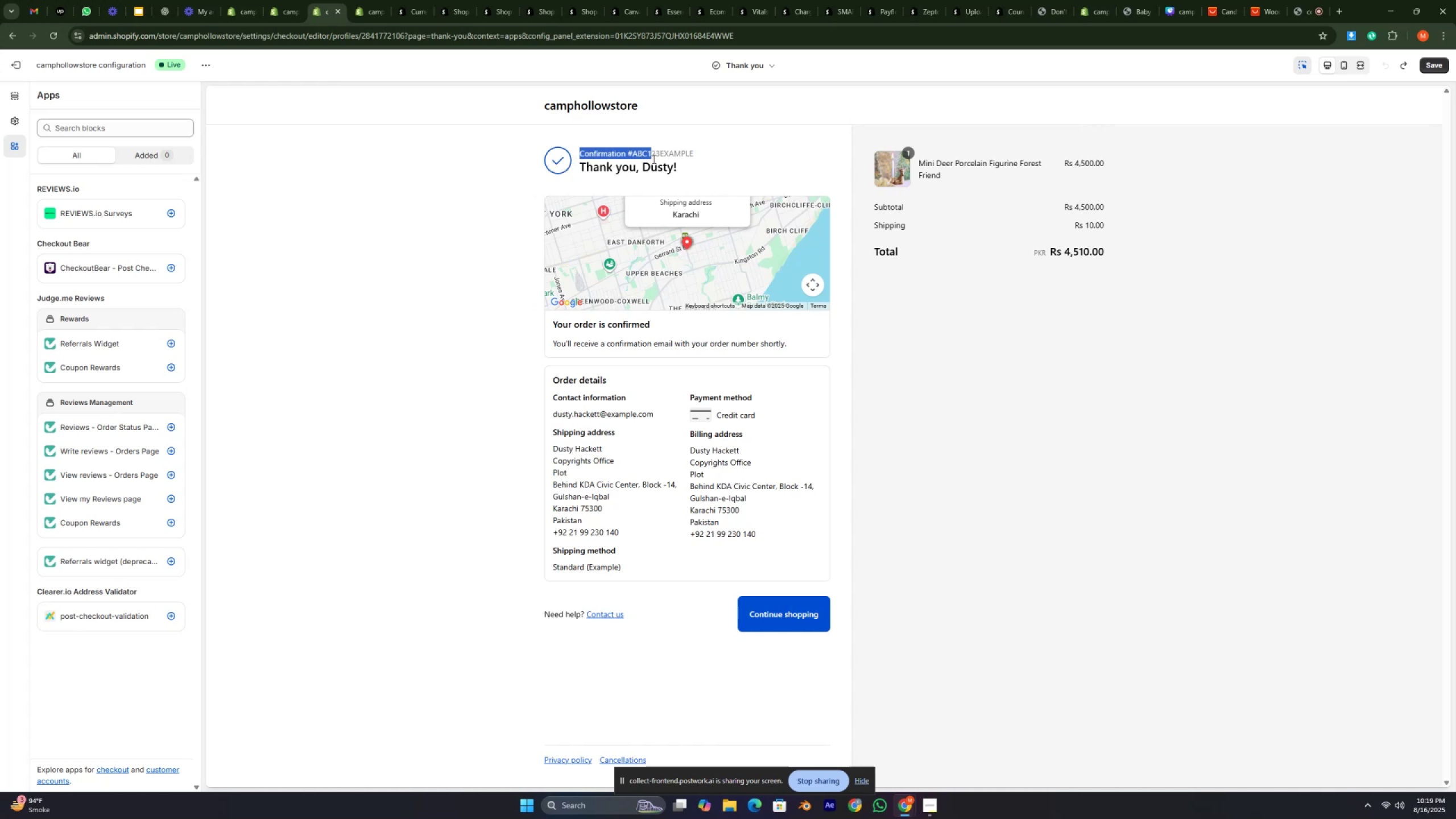 
left_click([693, 167])
 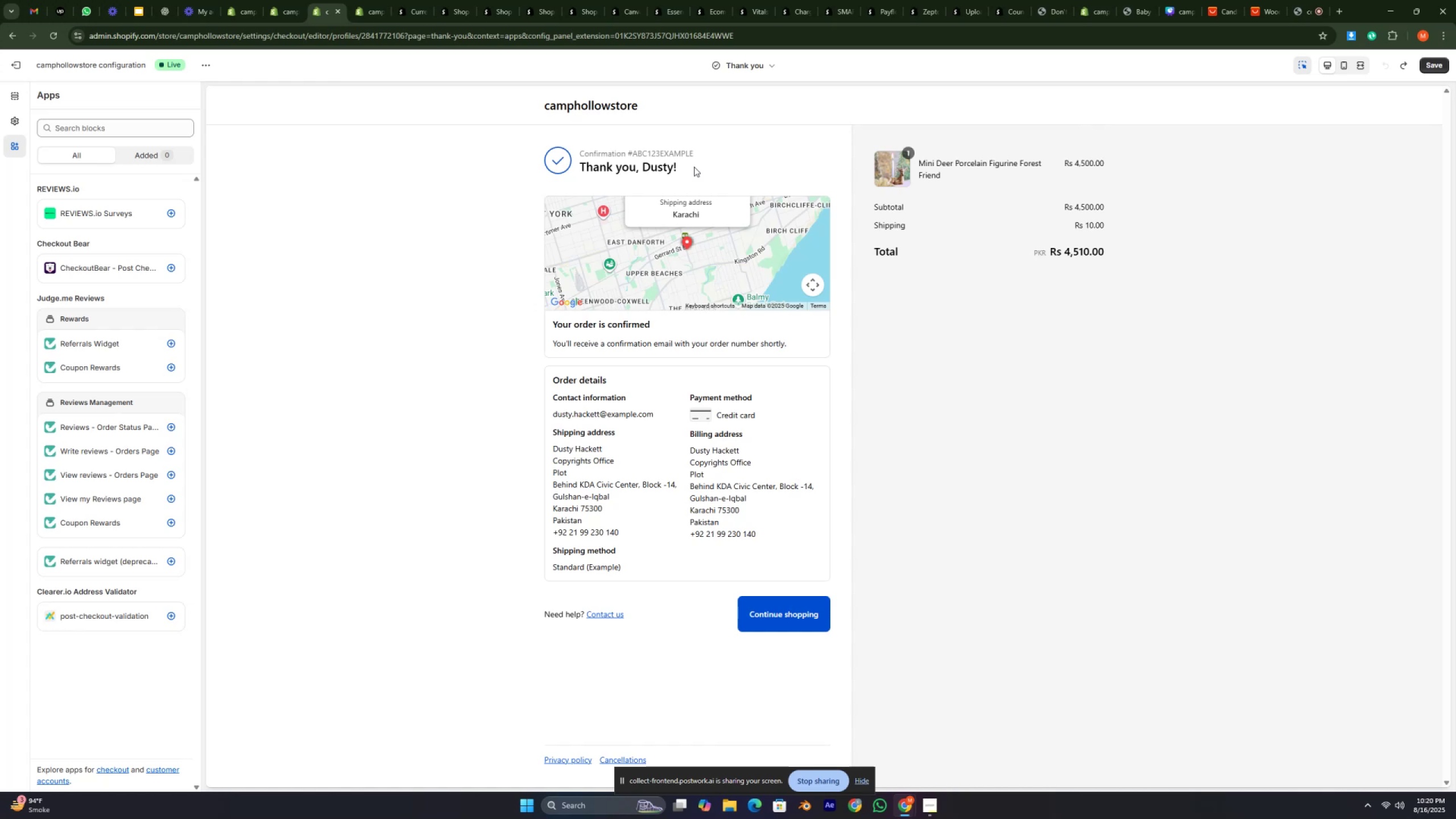 
wait(37.12)
 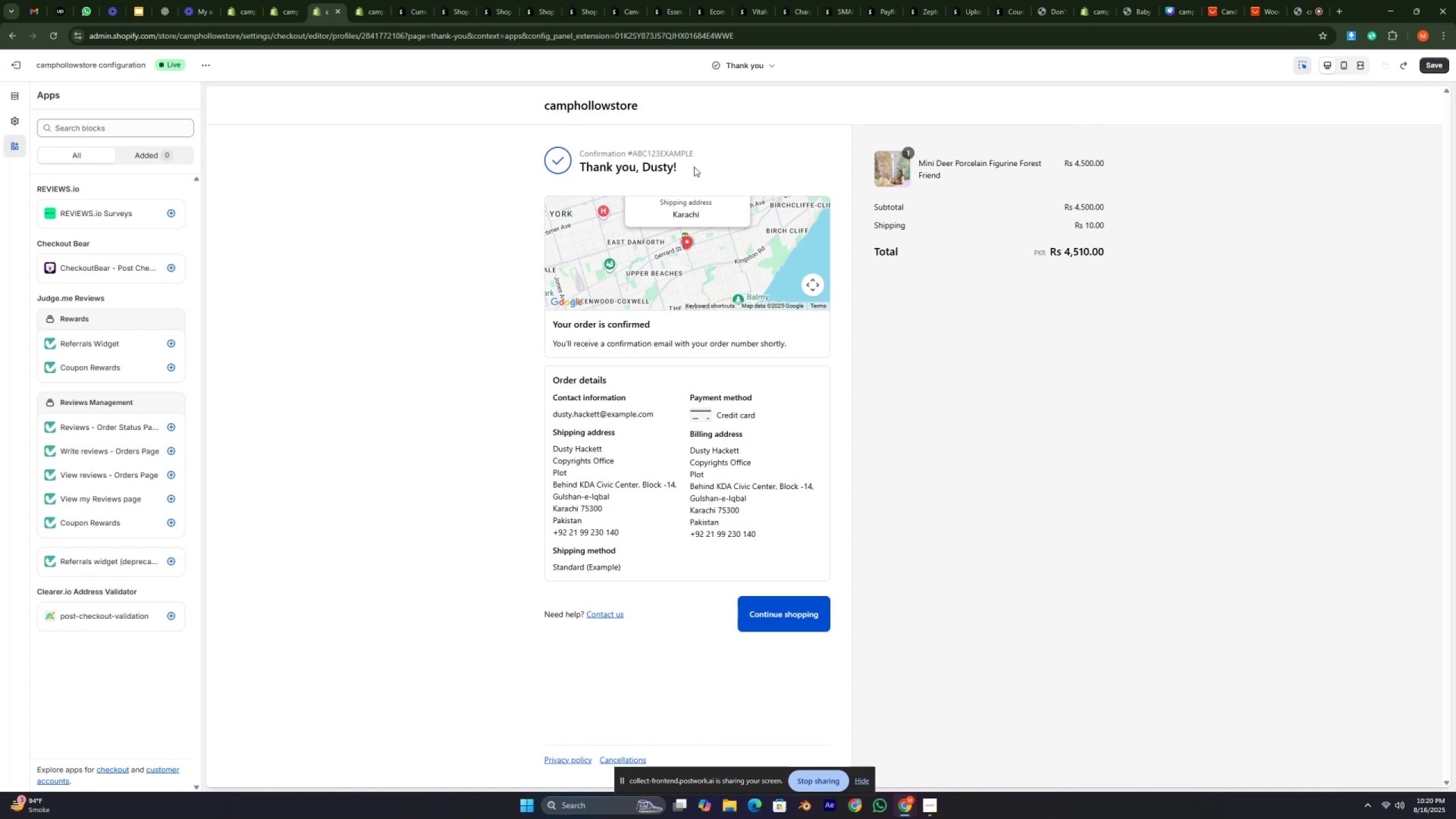 
double_click([979, 355])
 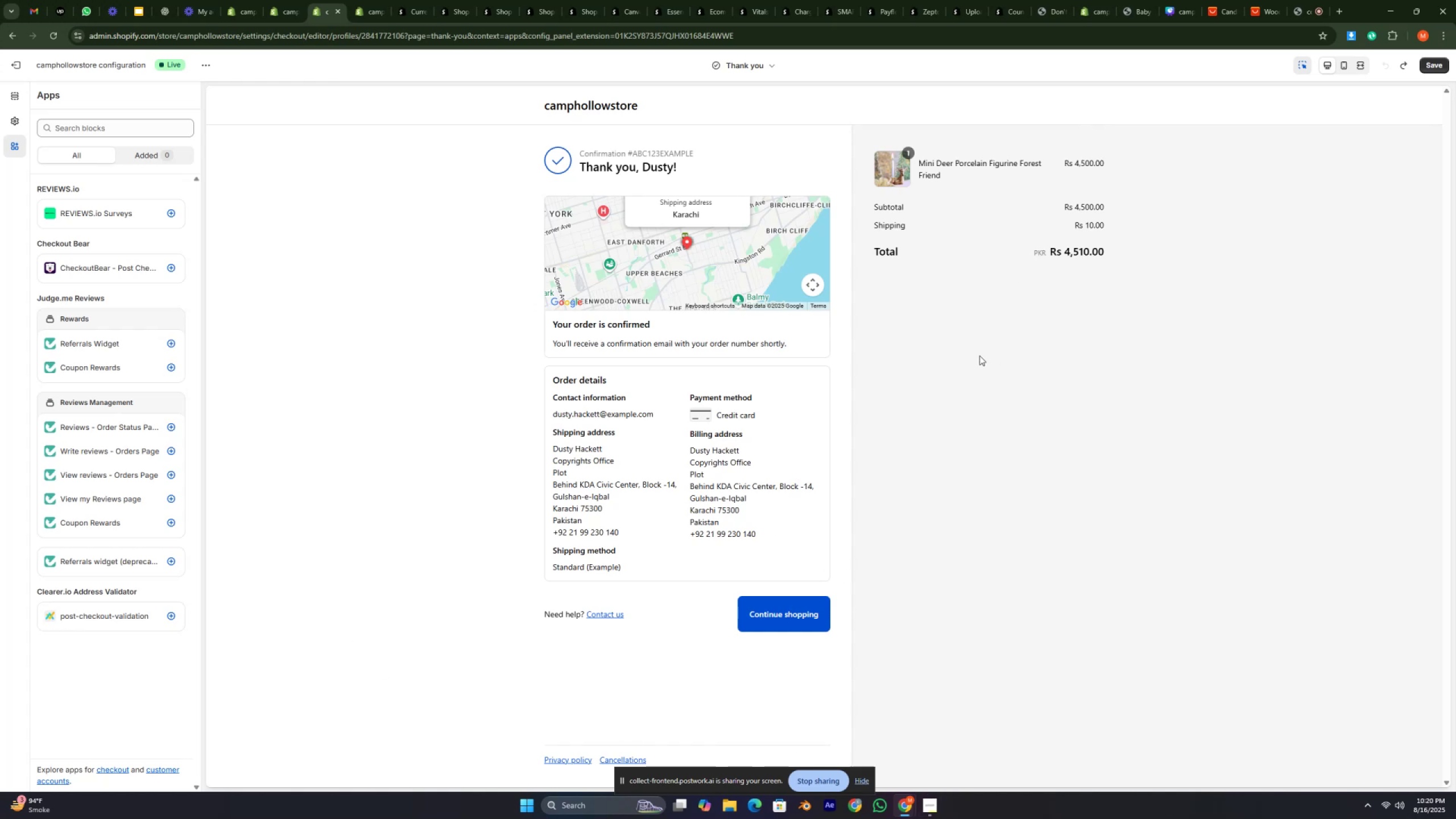 
left_click([979, 355])
 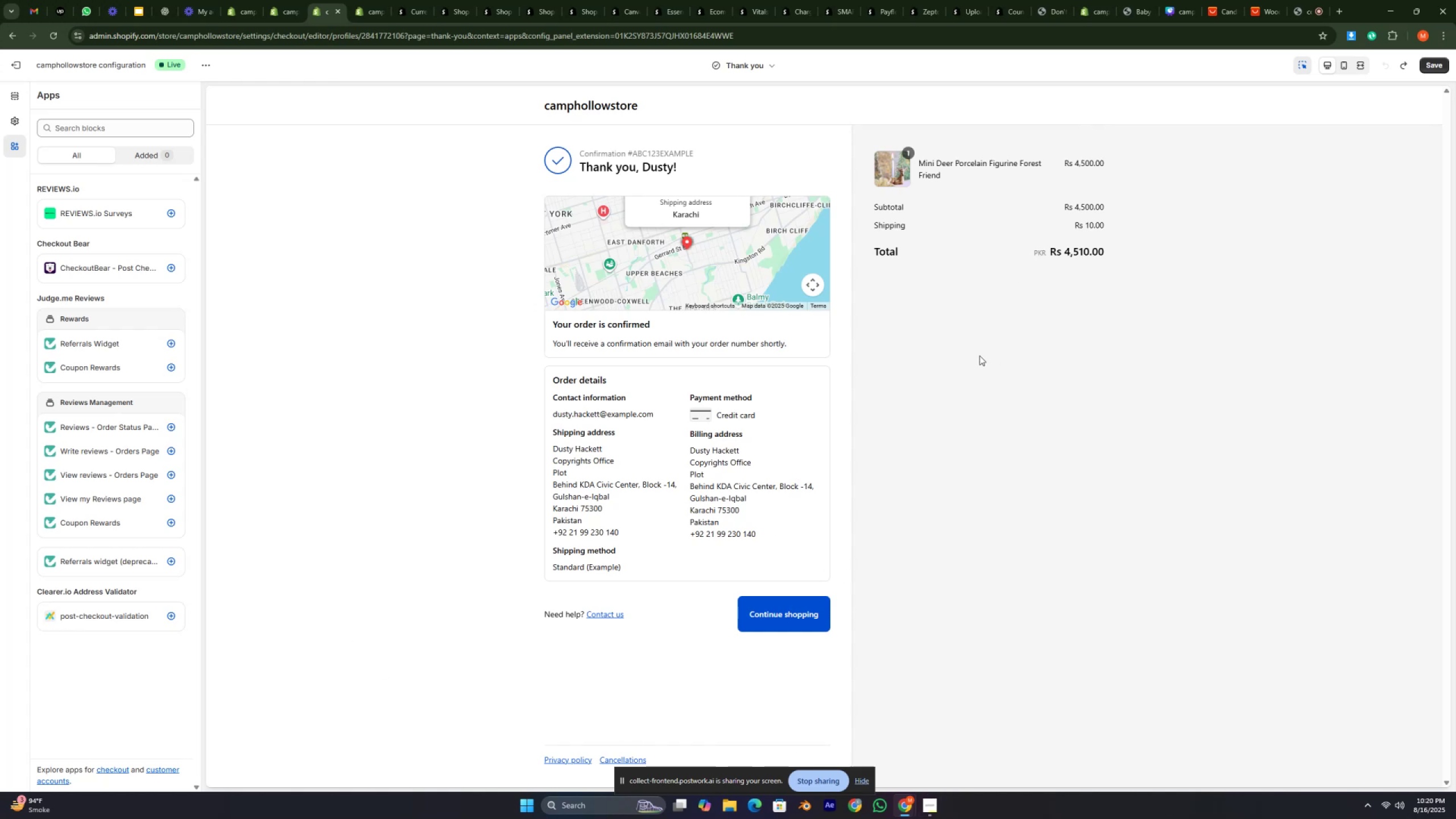 
key(Control+ControlLeft)
 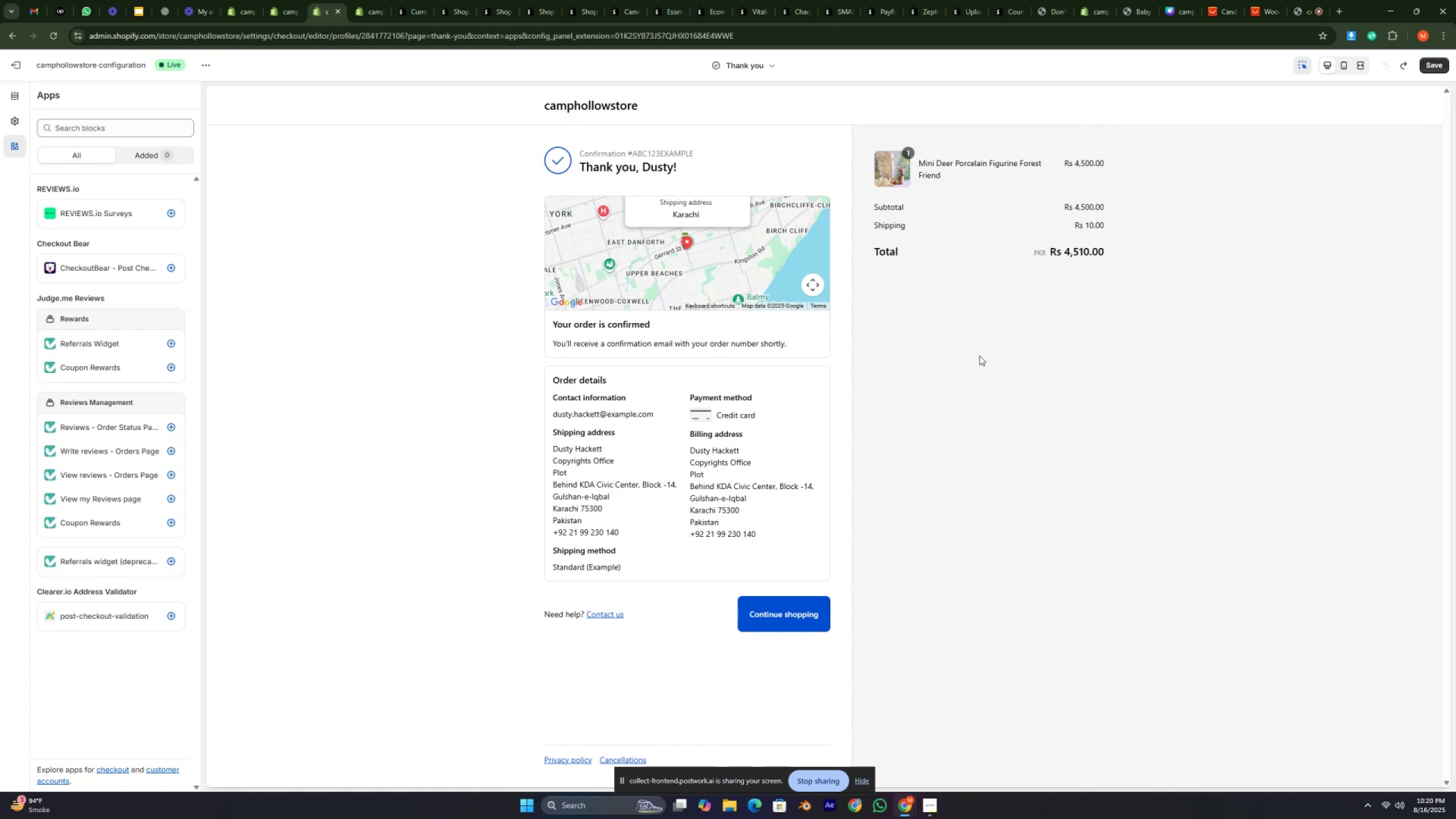 
key(Control+ControlLeft)
 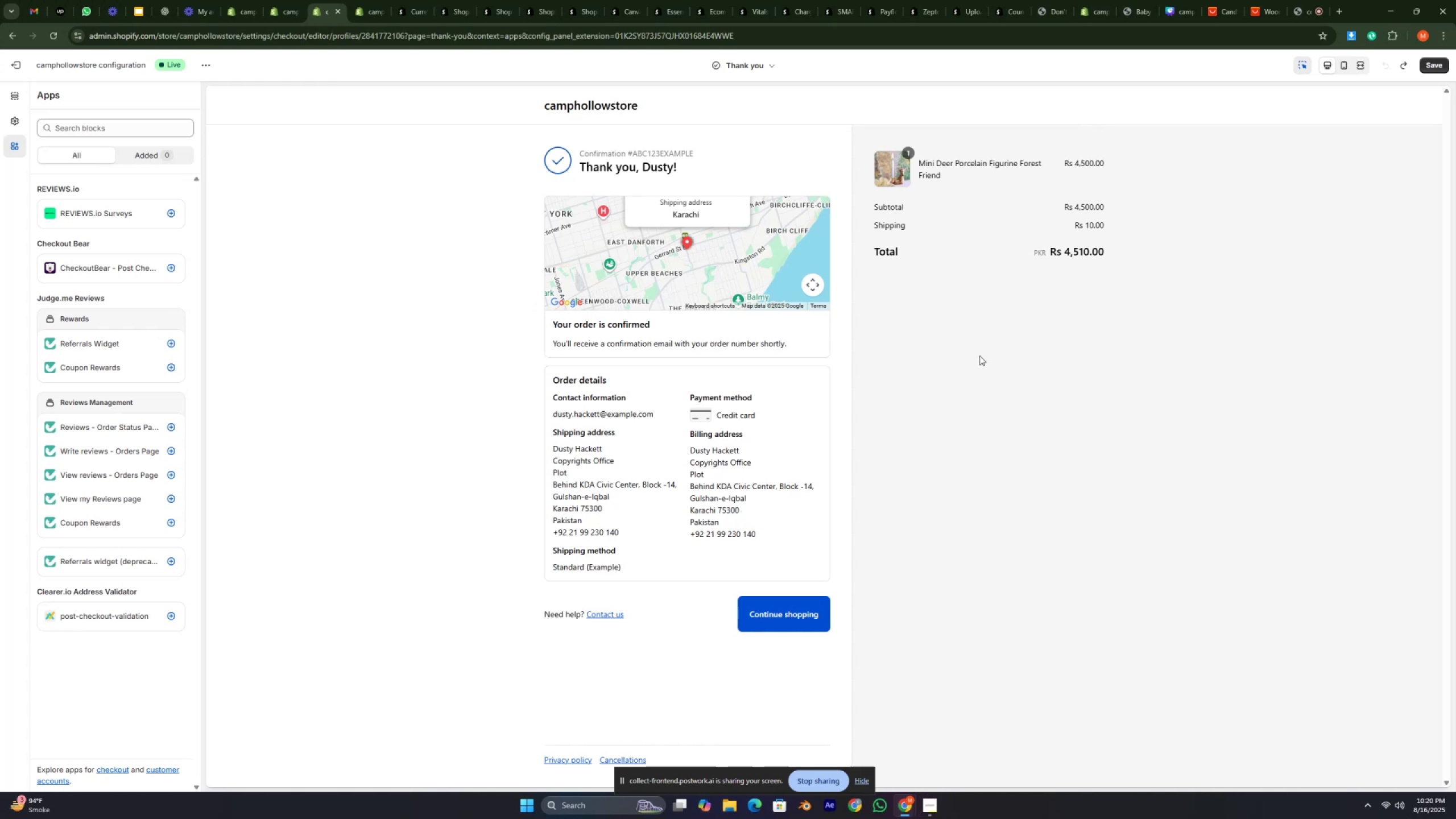 
key(Control+ControlLeft)
 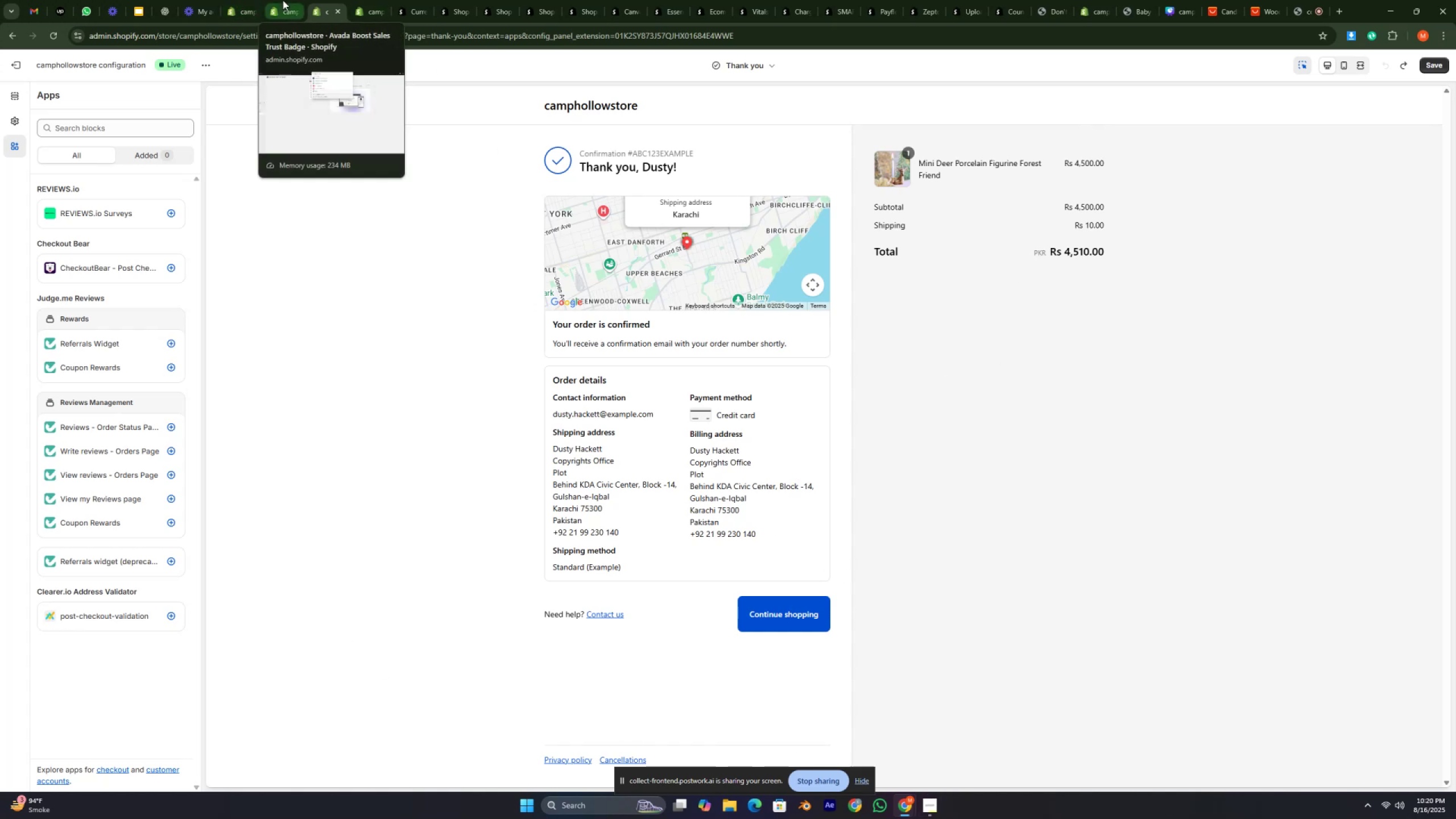 
left_click([283, 0])
 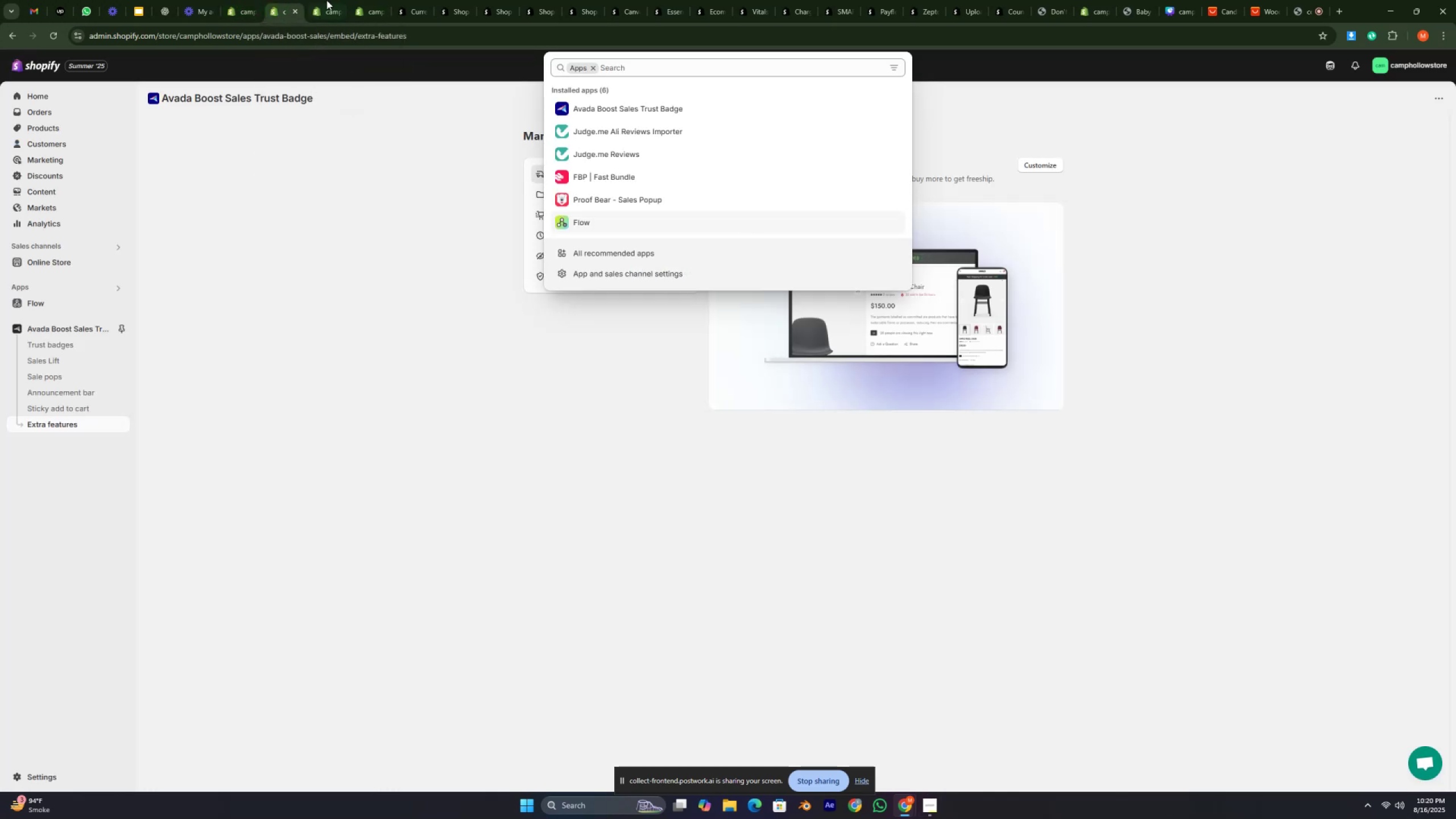 
left_click([337, 0])
 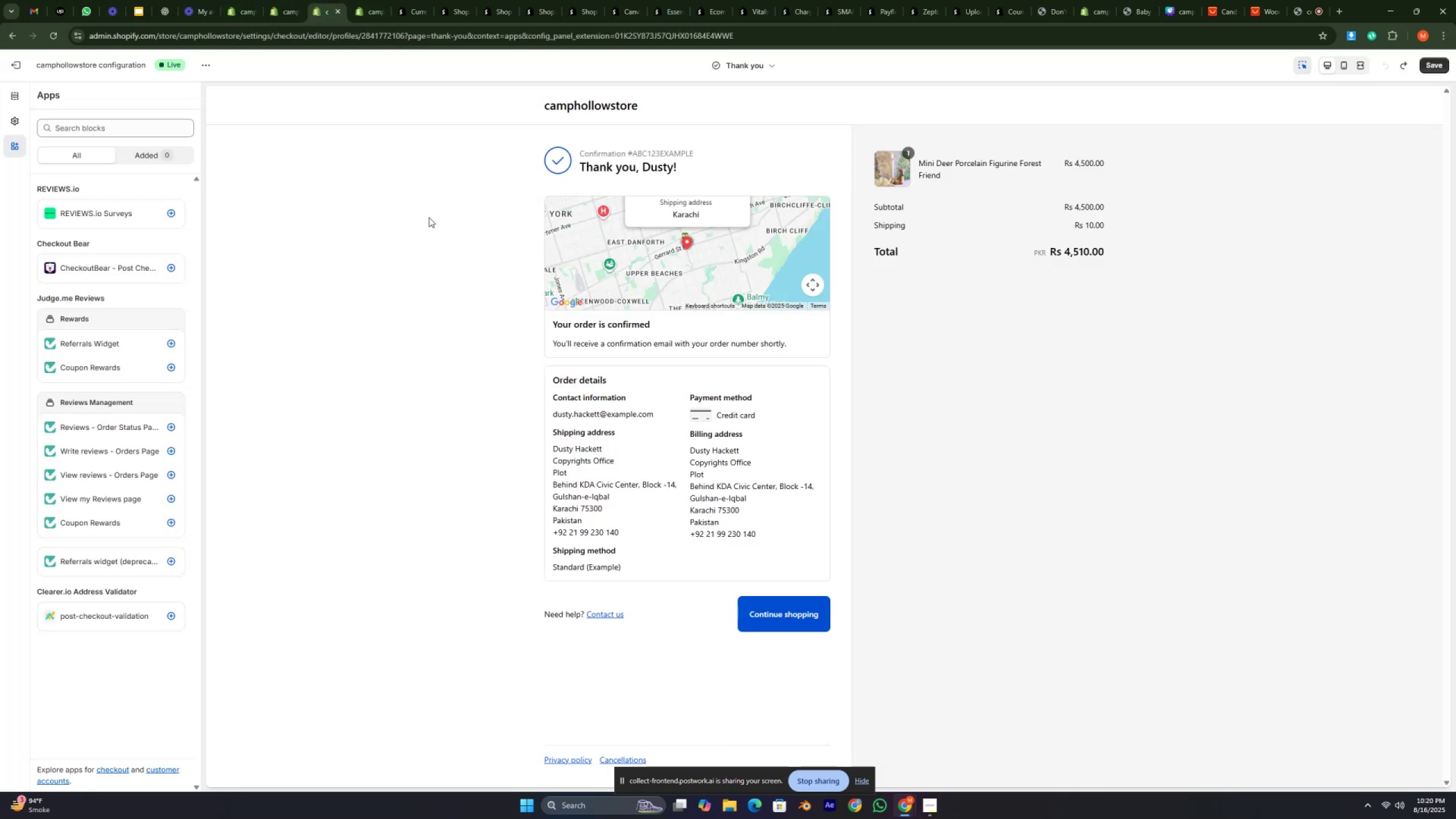 
double_click([429, 217])
 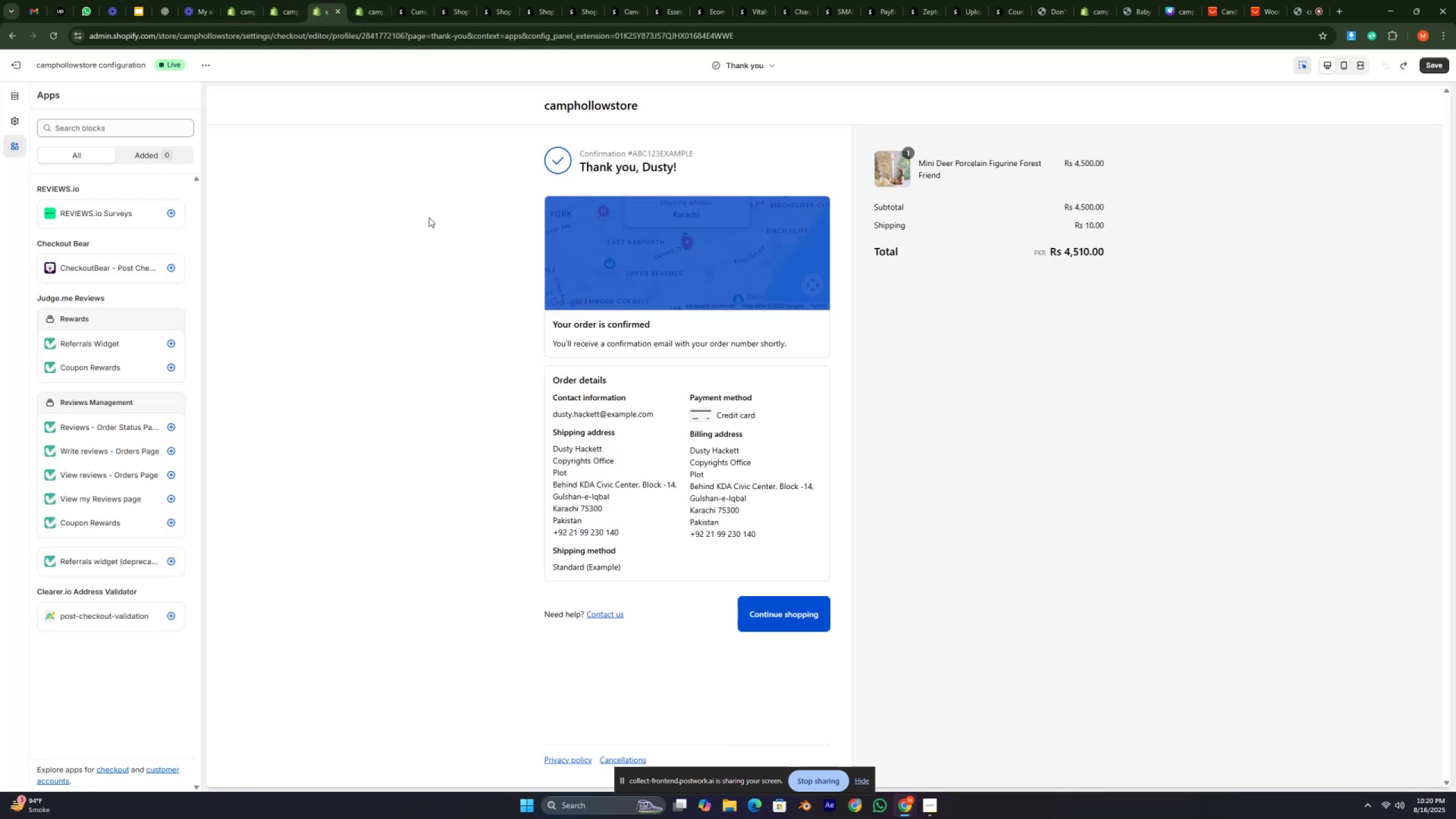 
triple_click([429, 217])
 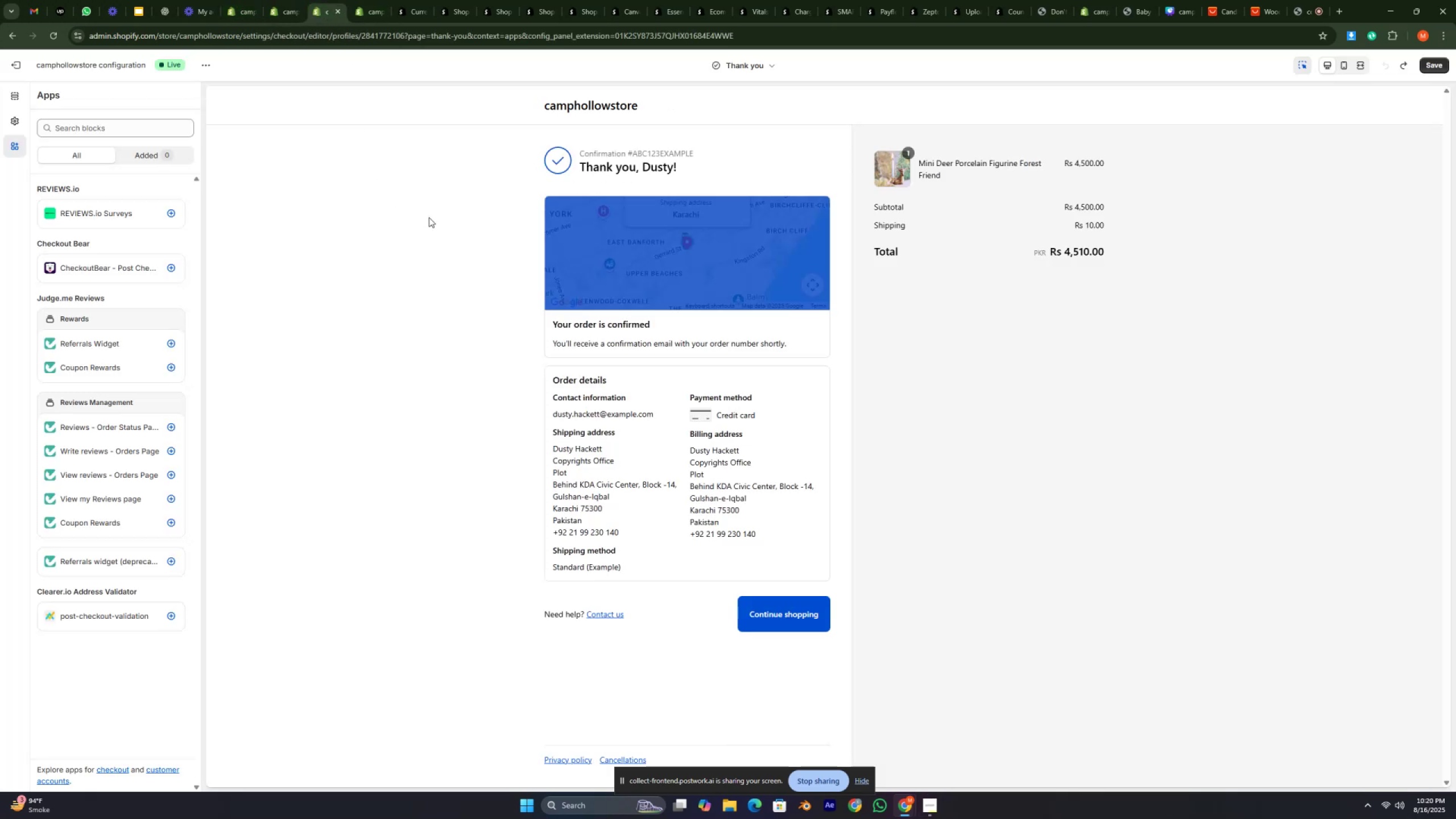 
triple_click([429, 217])
 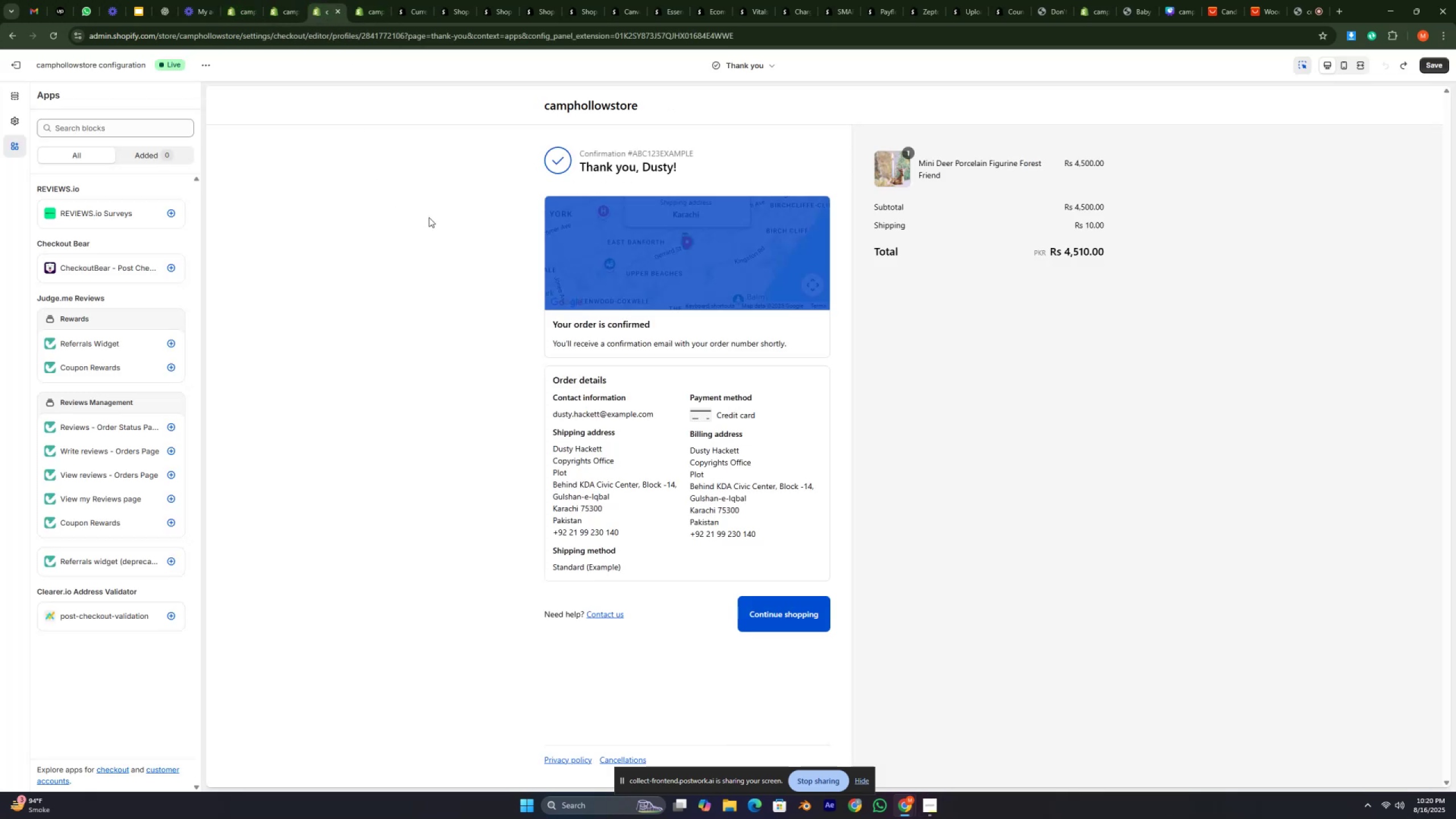 
triple_click([429, 217])
 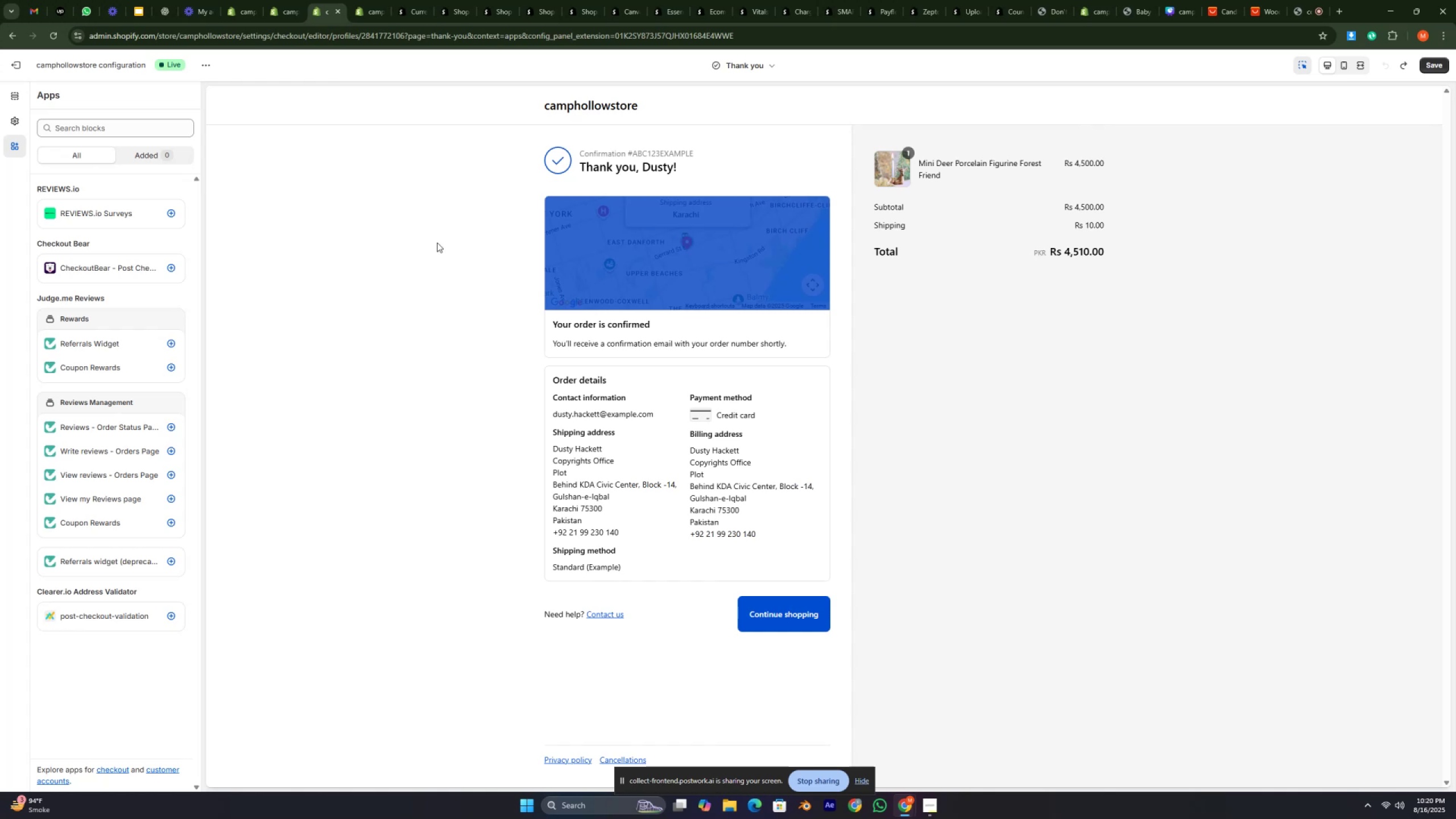 
left_click([437, 247])
 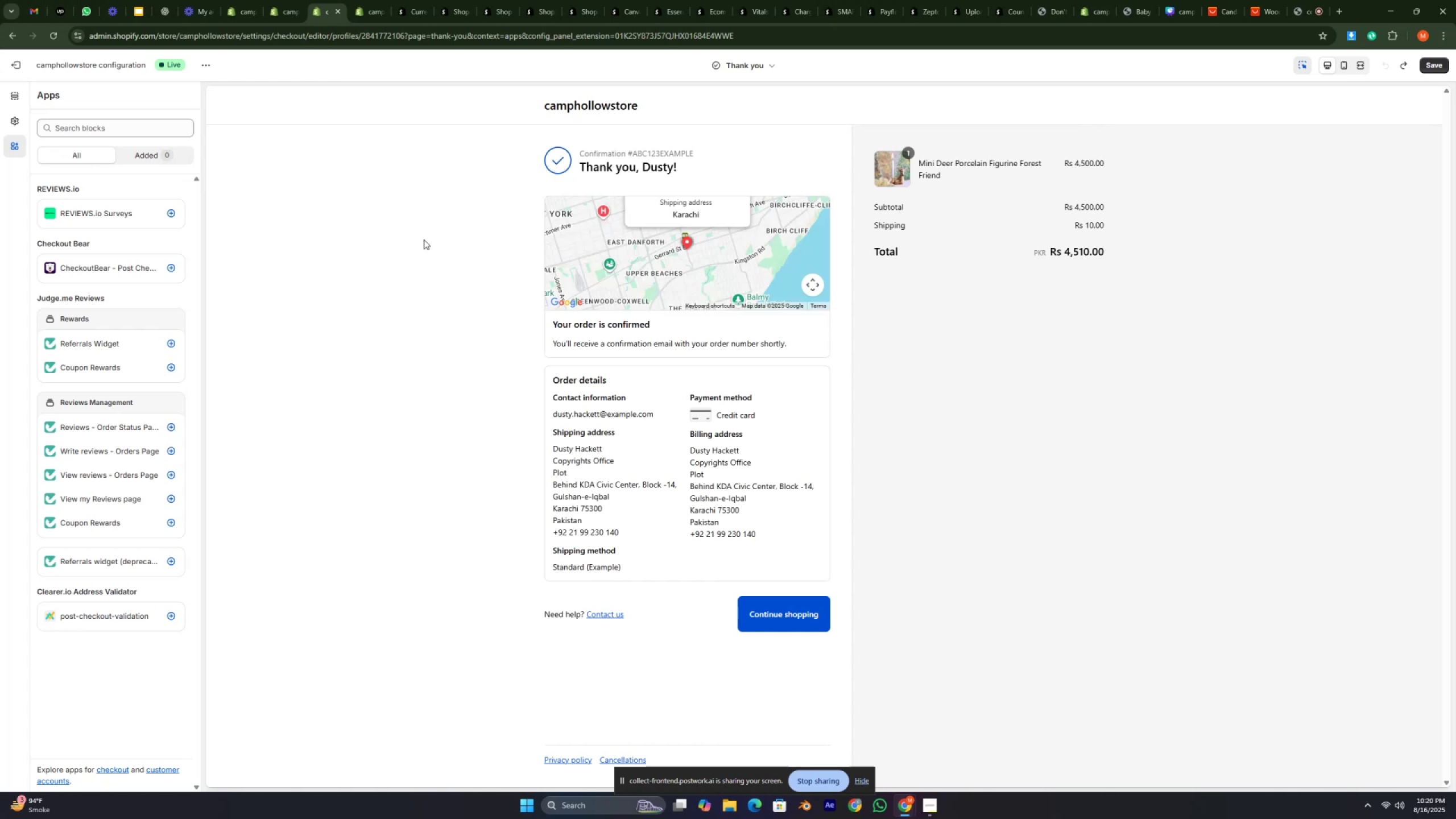 
left_click([375, 243])
 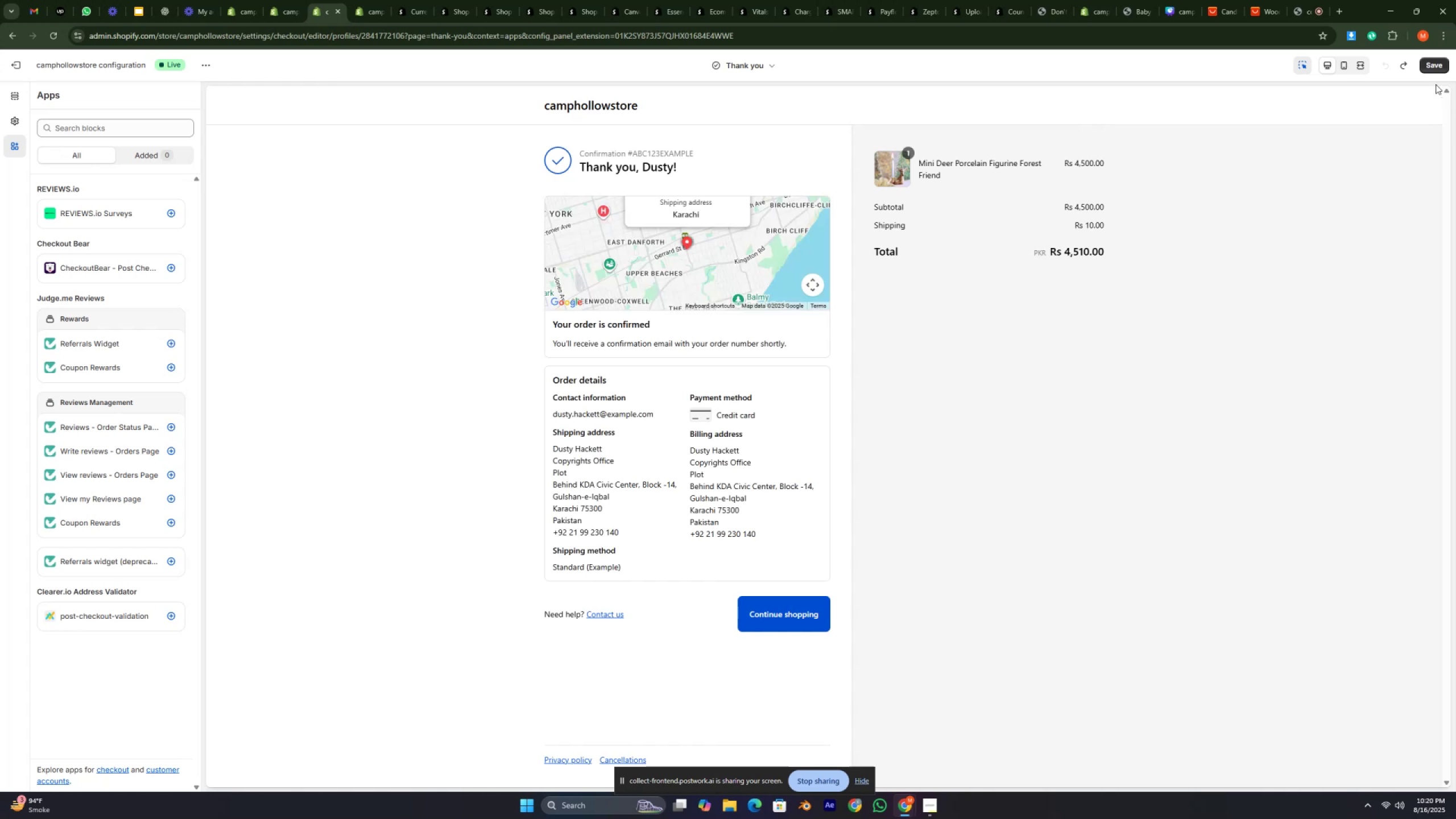 
left_click([1428, 64])
 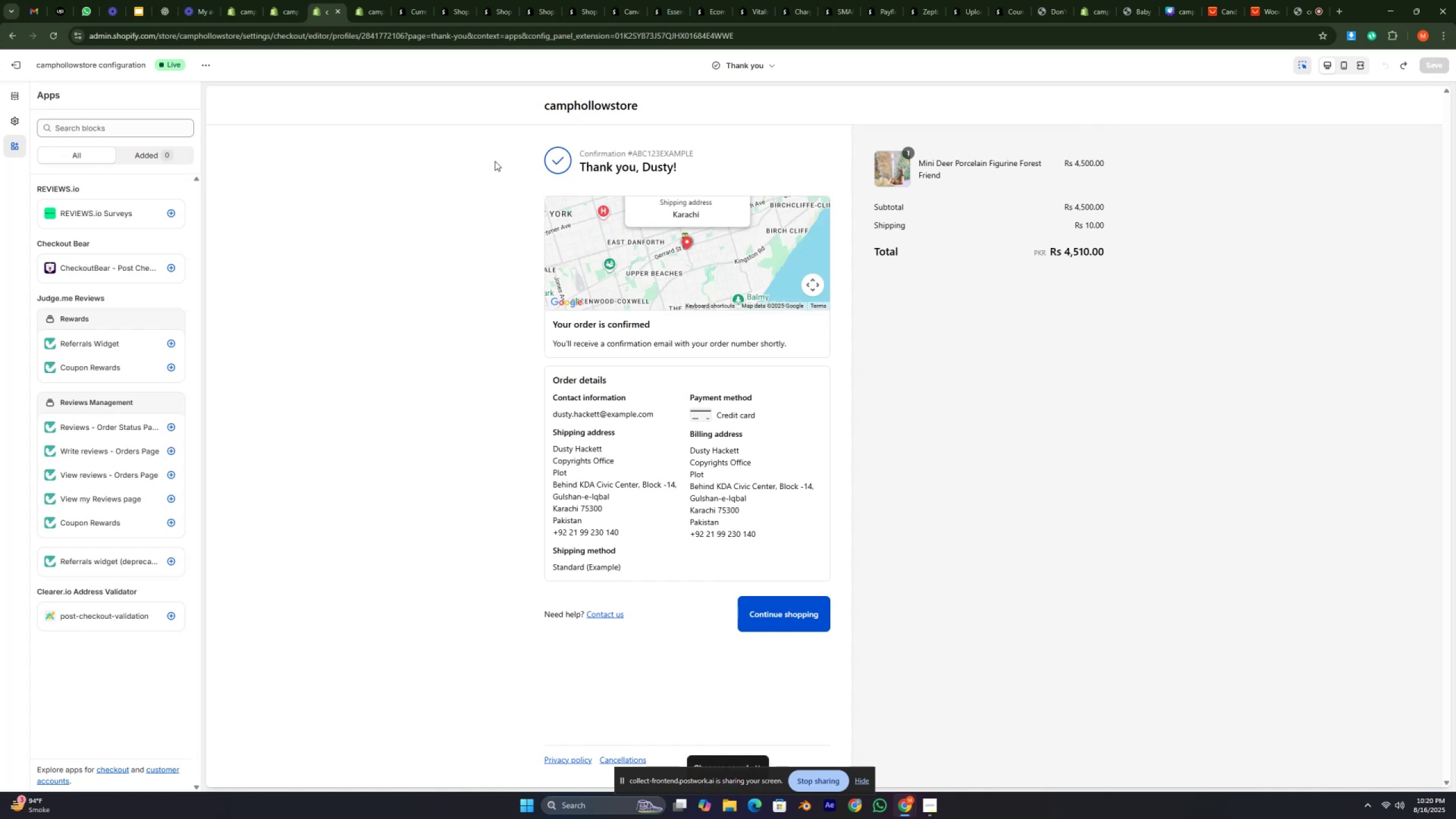 
left_click([365, 0])
 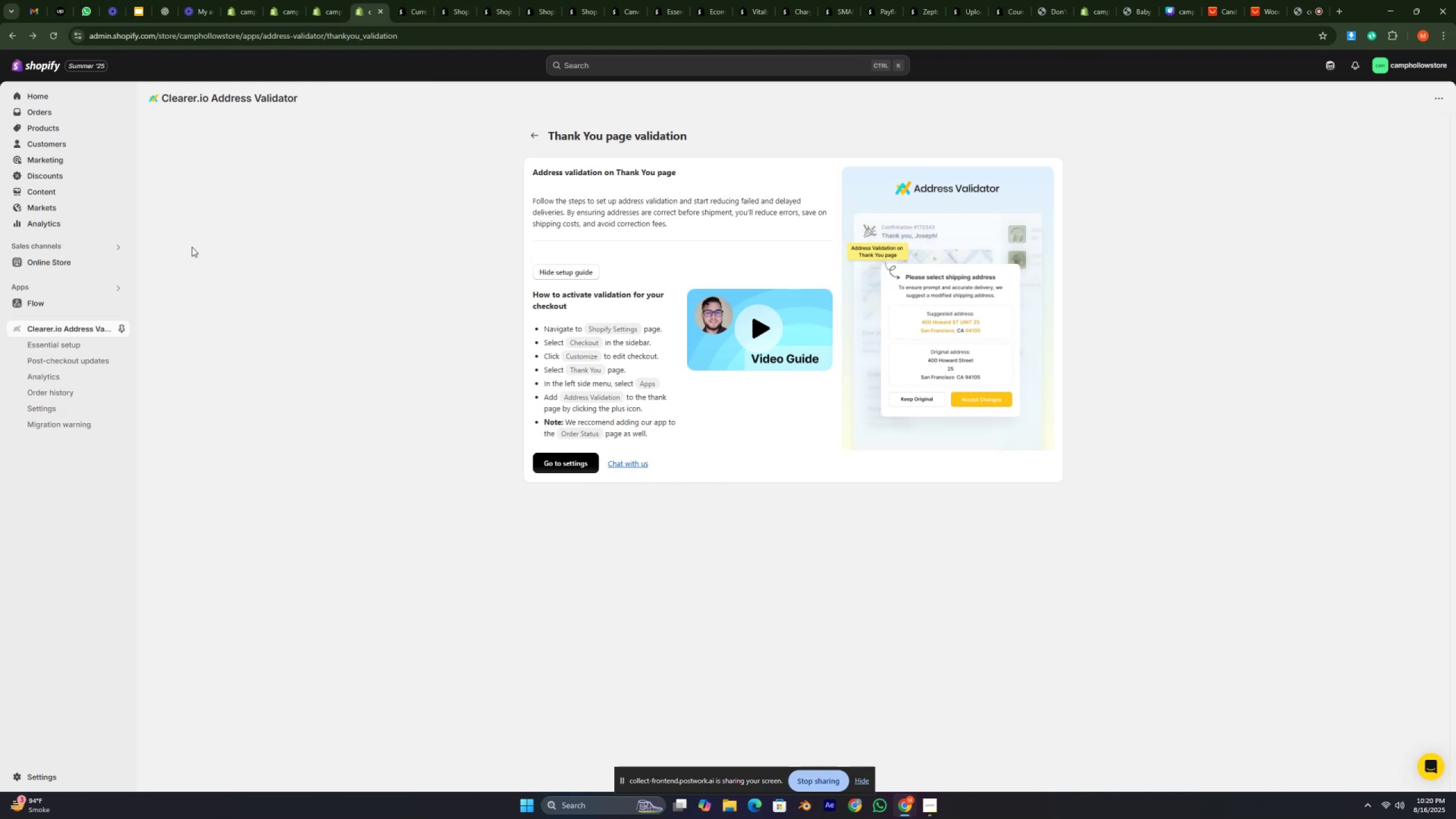 
left_click([73, 349])
 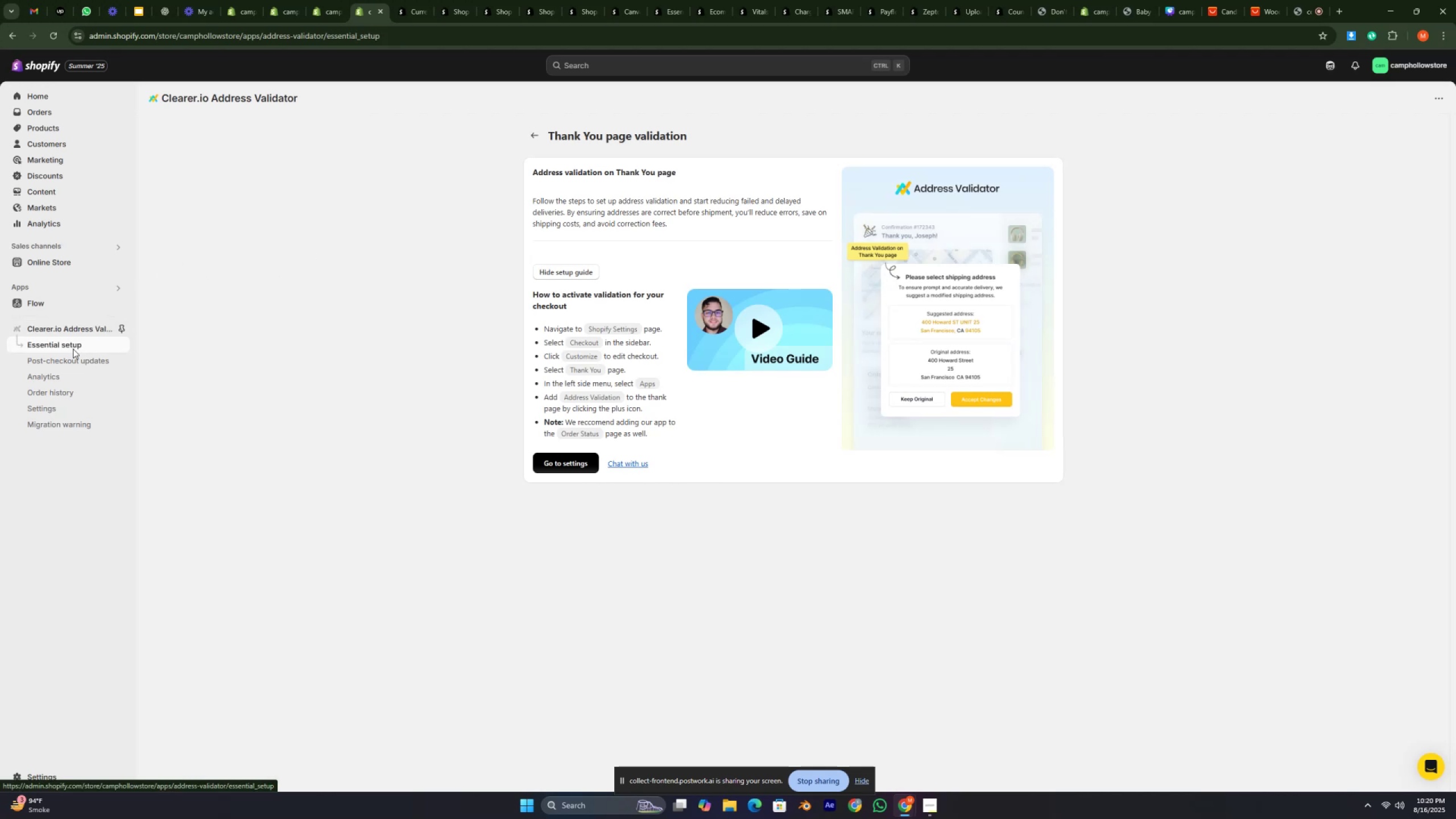 
left_click([73, 349])
 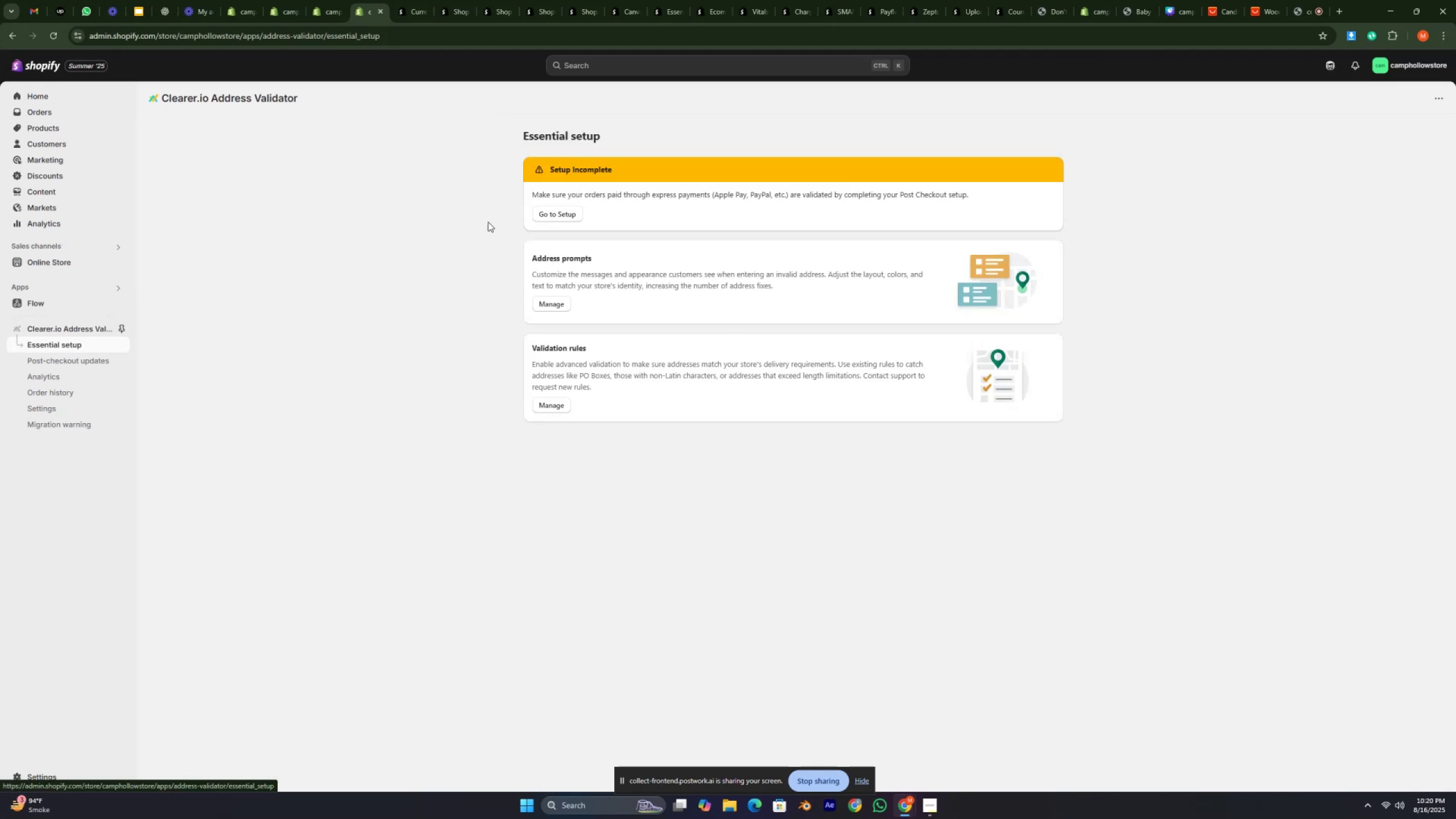 
left_click([547, 216])
 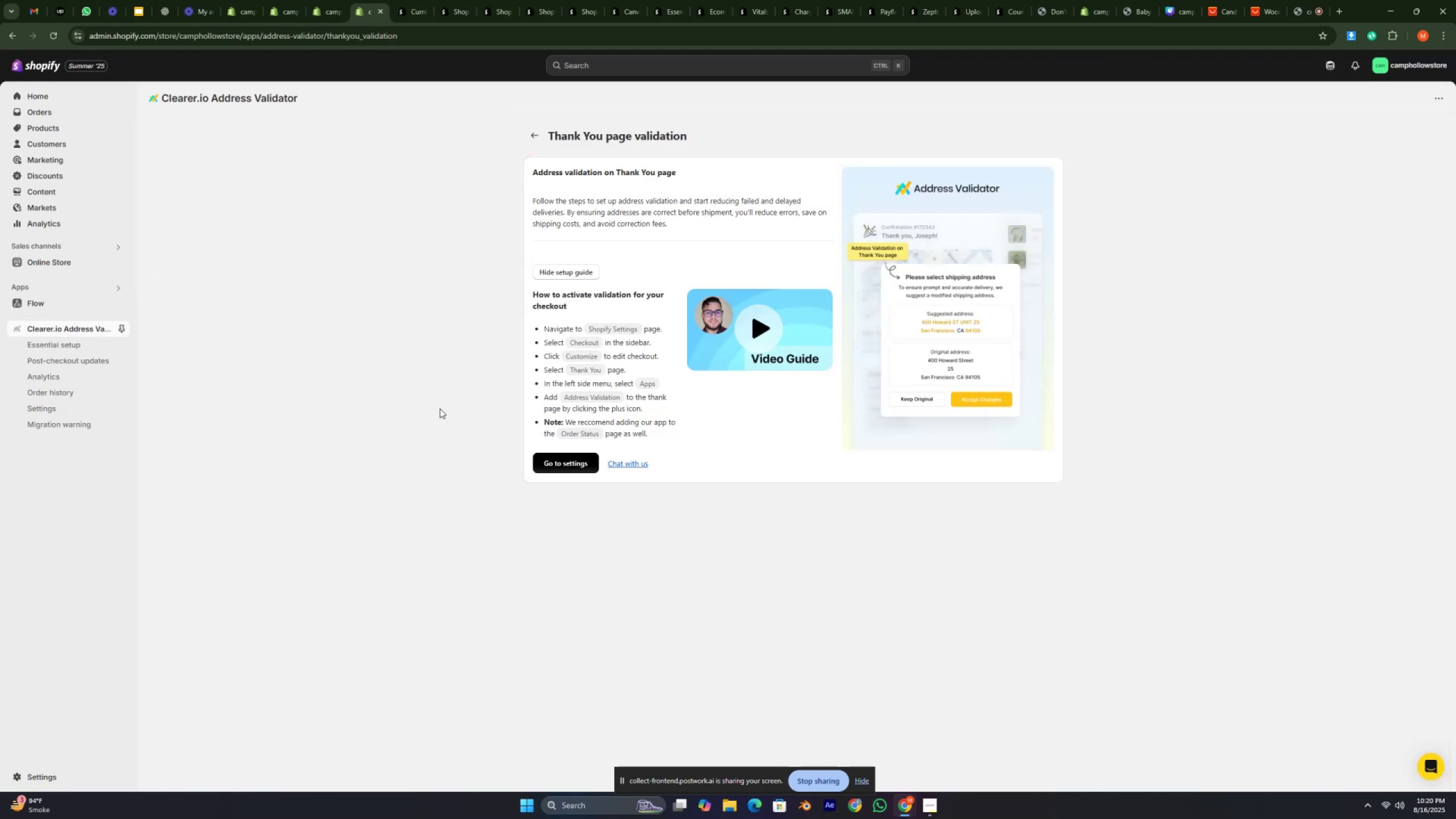 
scroll: coordinate [485, 367], scroll_direction: up, amount: 6.0
 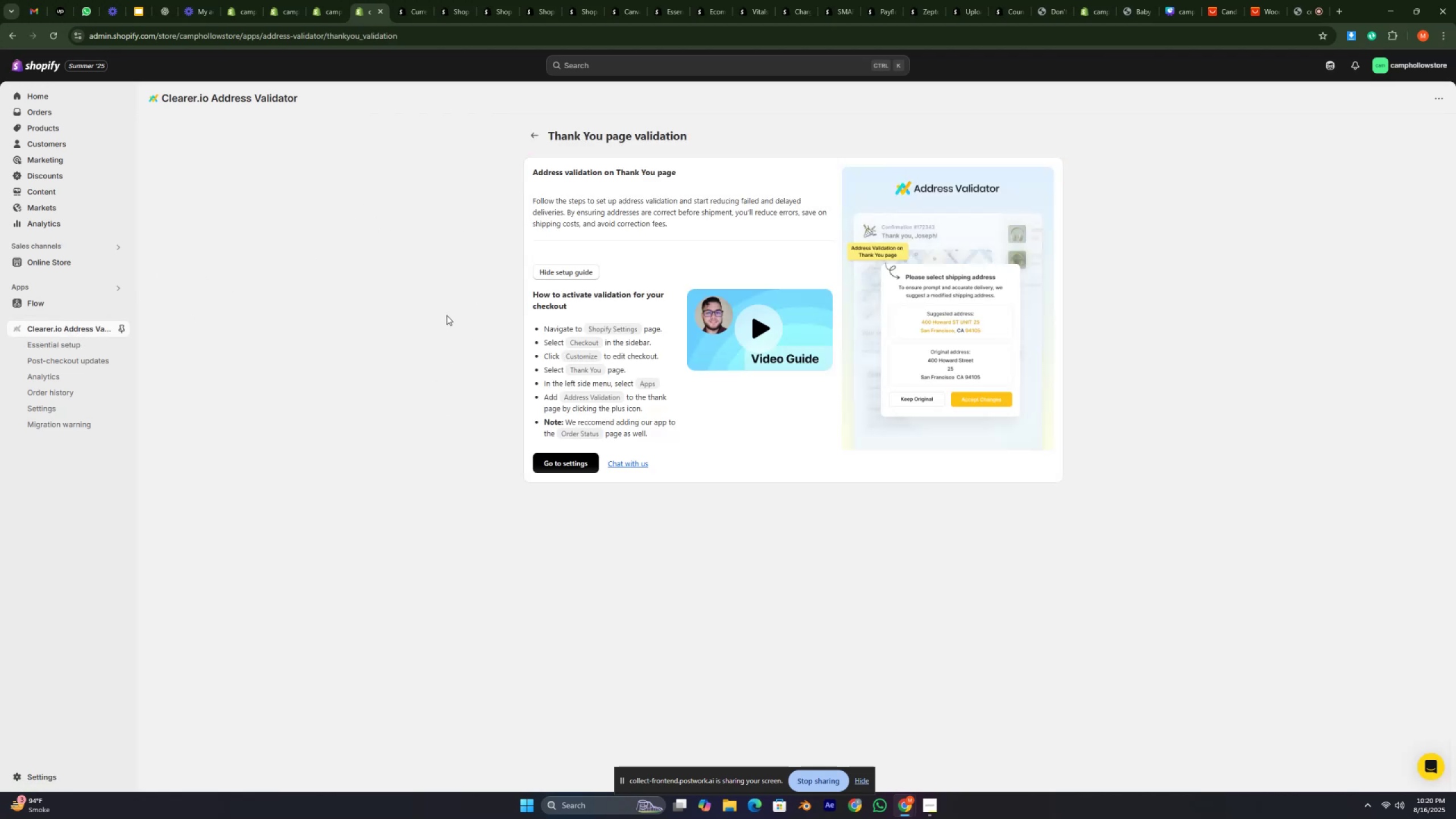 
left_click([446, 315])
 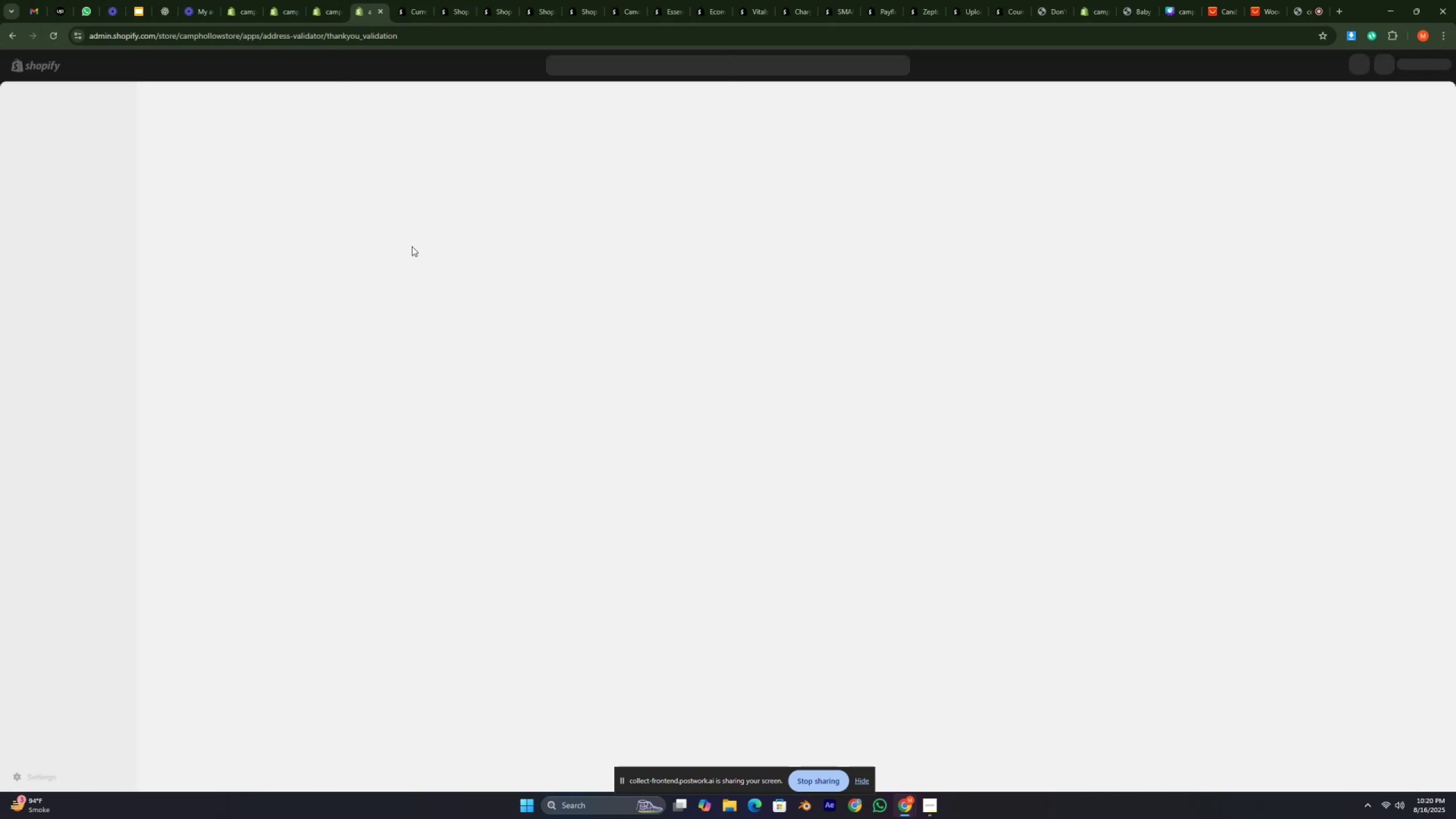 
key(Control+ControlLeft)
 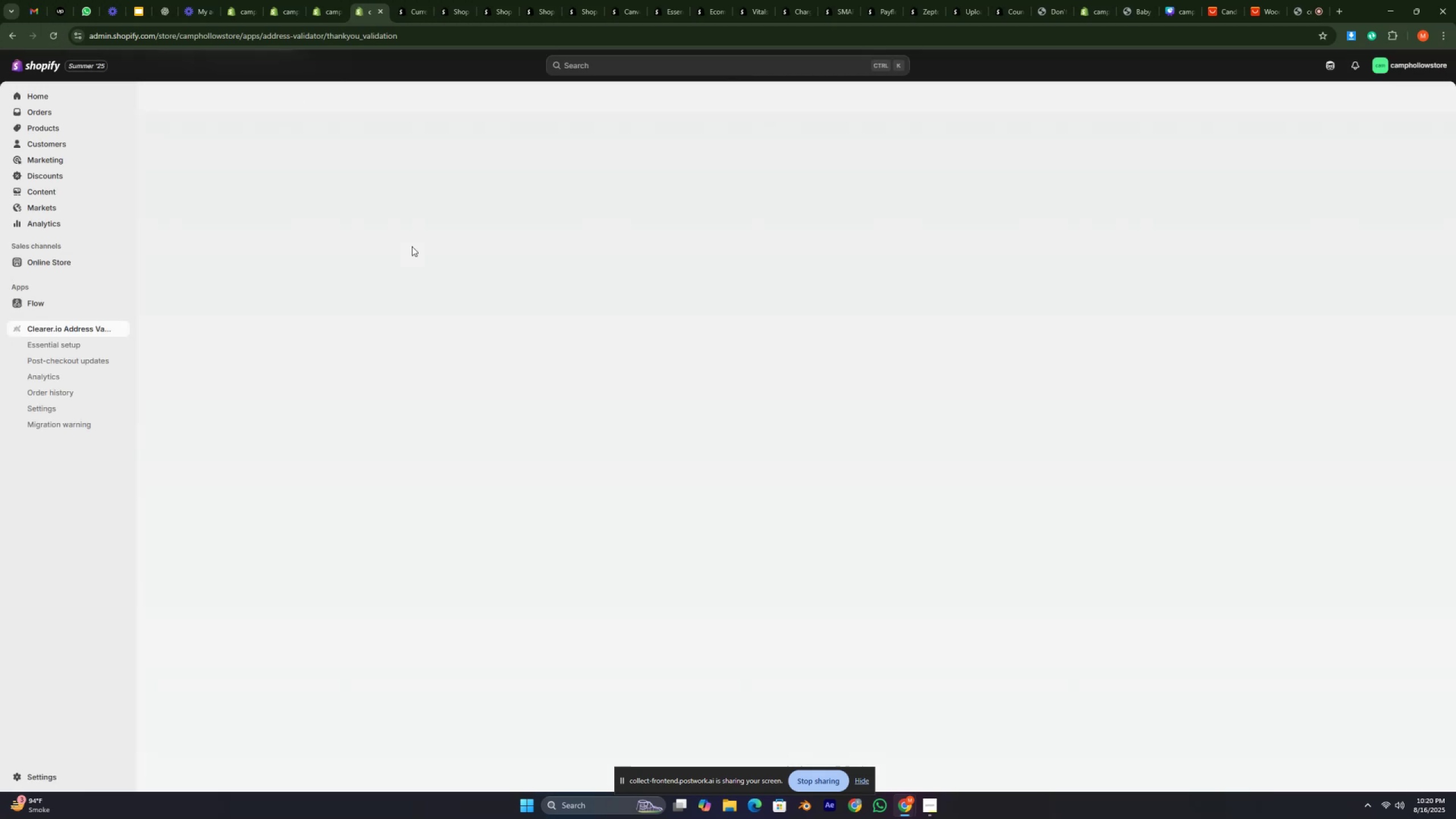 
key(Control+ControlLeft)
 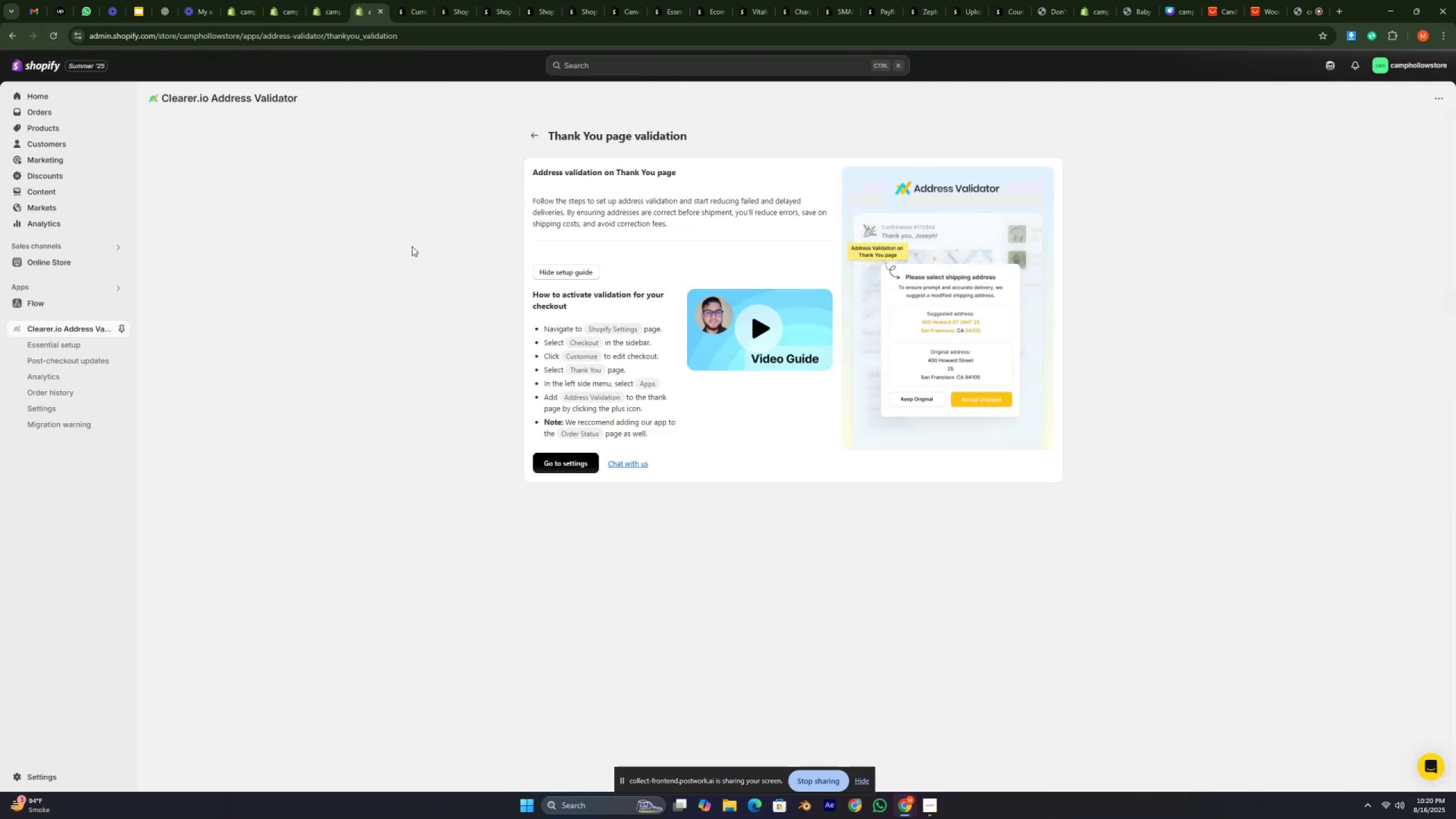 
key(Control+ControlLeft)
 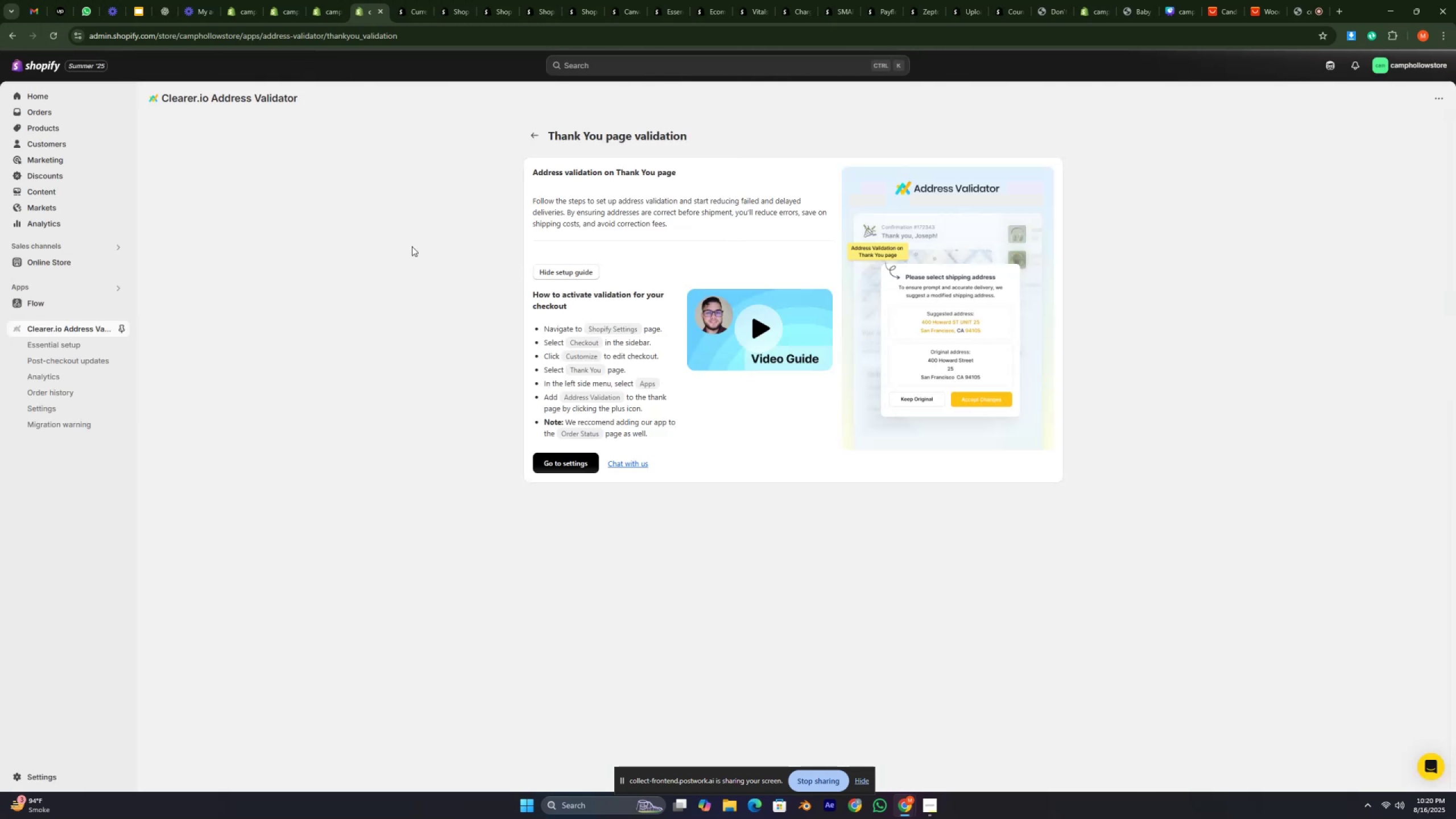 
key(Control+ControlLeft)
 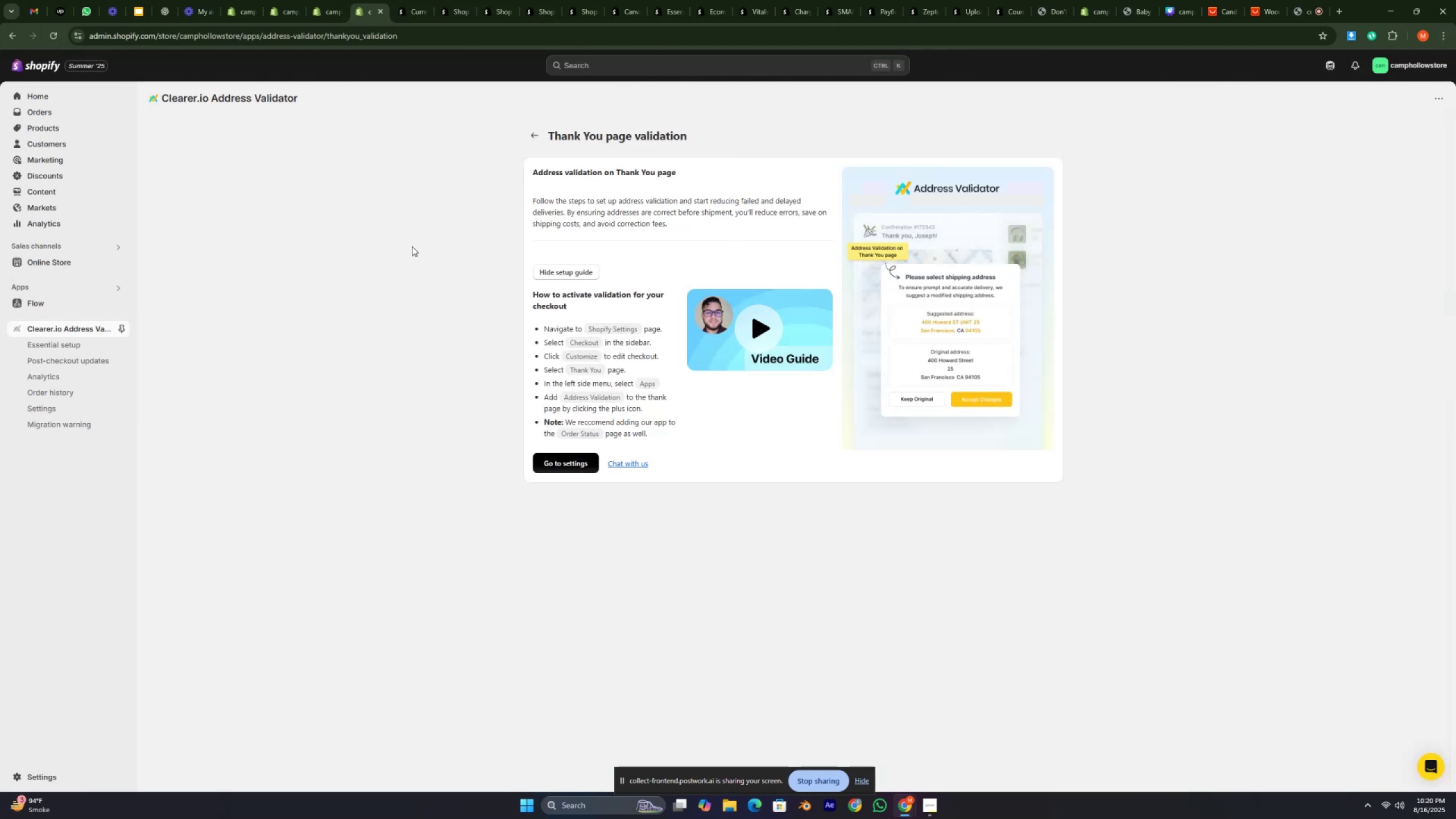 
key(Control+ControlLeft)
 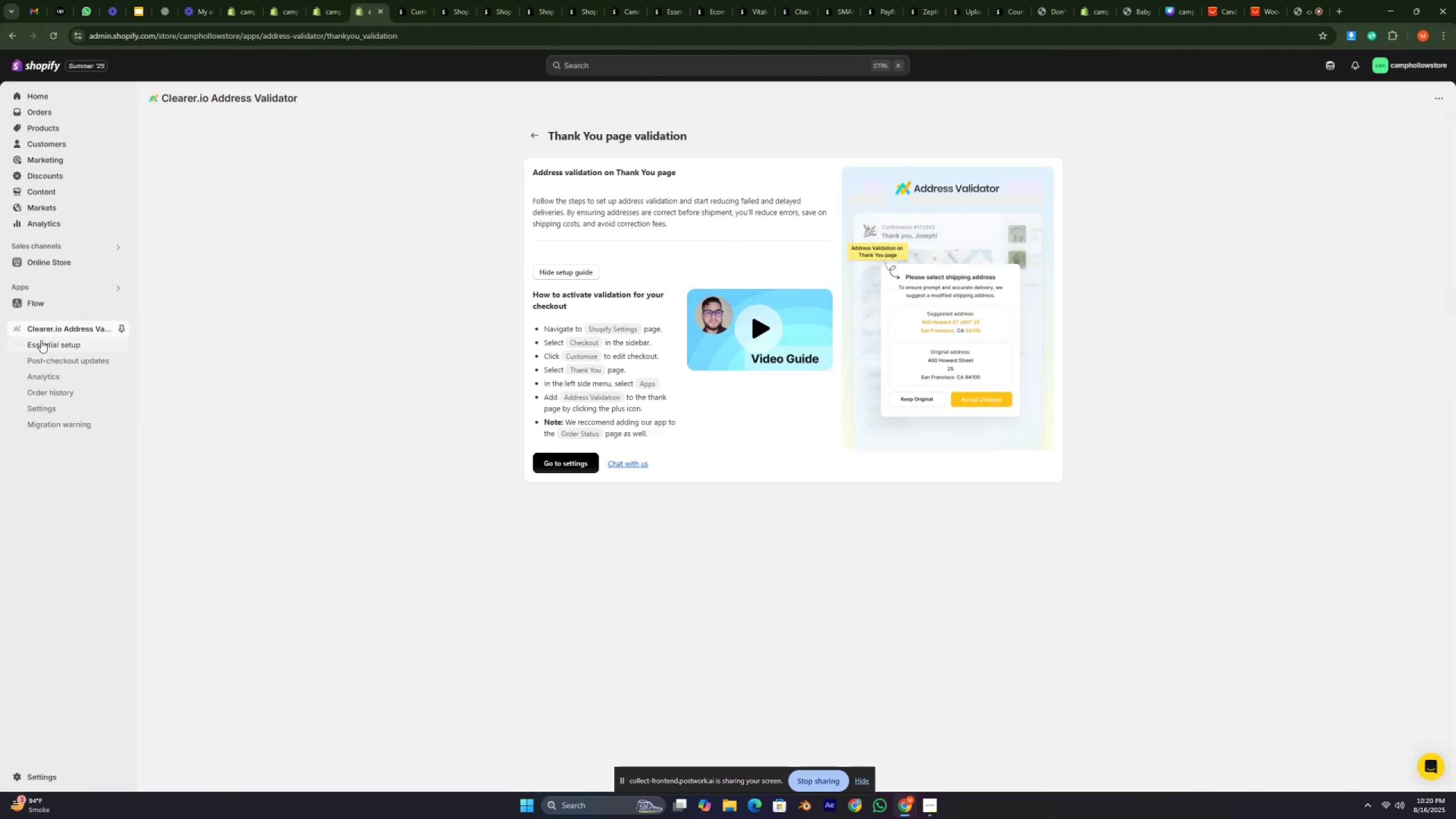 
left_click([36, 344])
 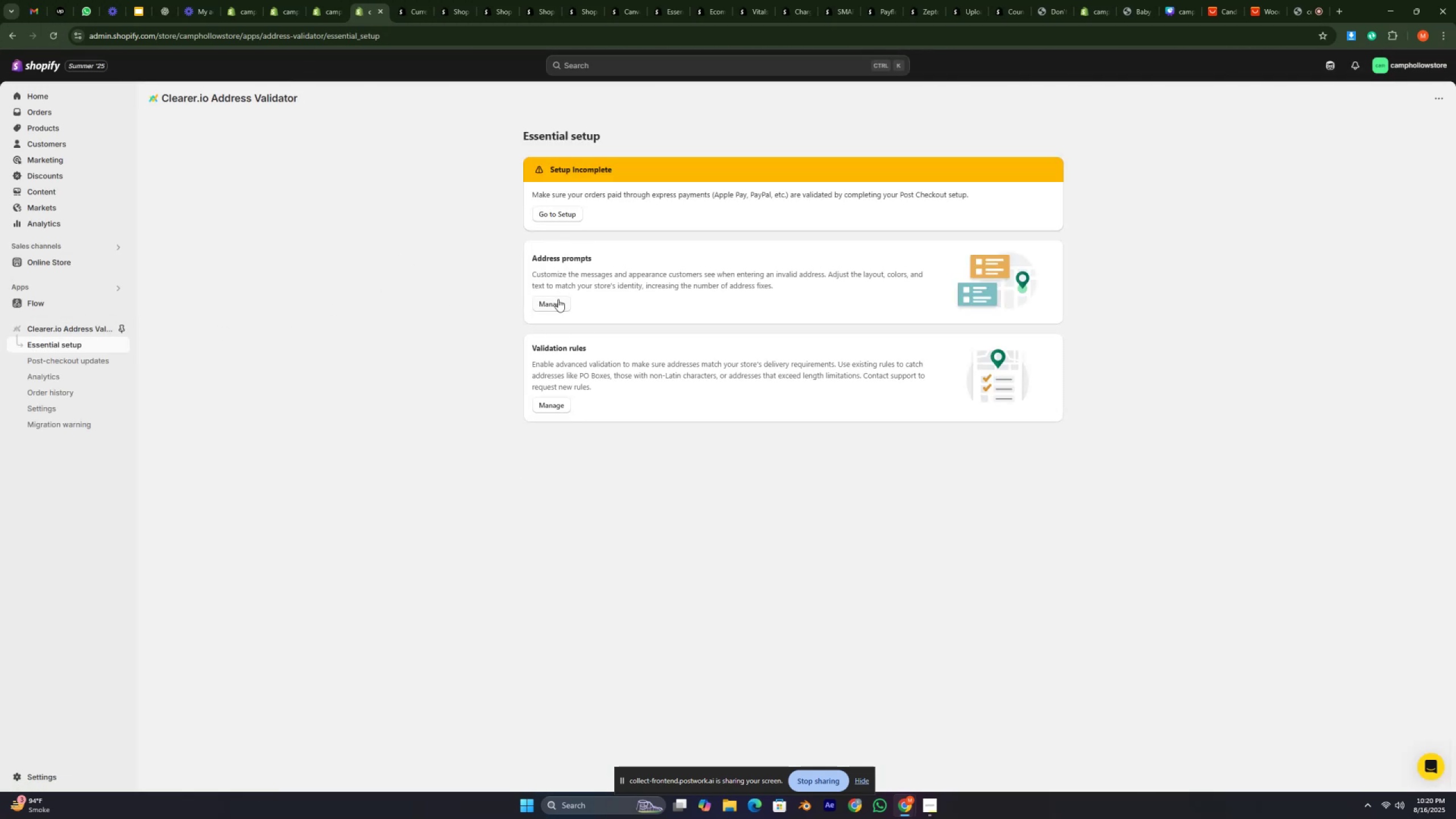 
left_click([556, 307])
 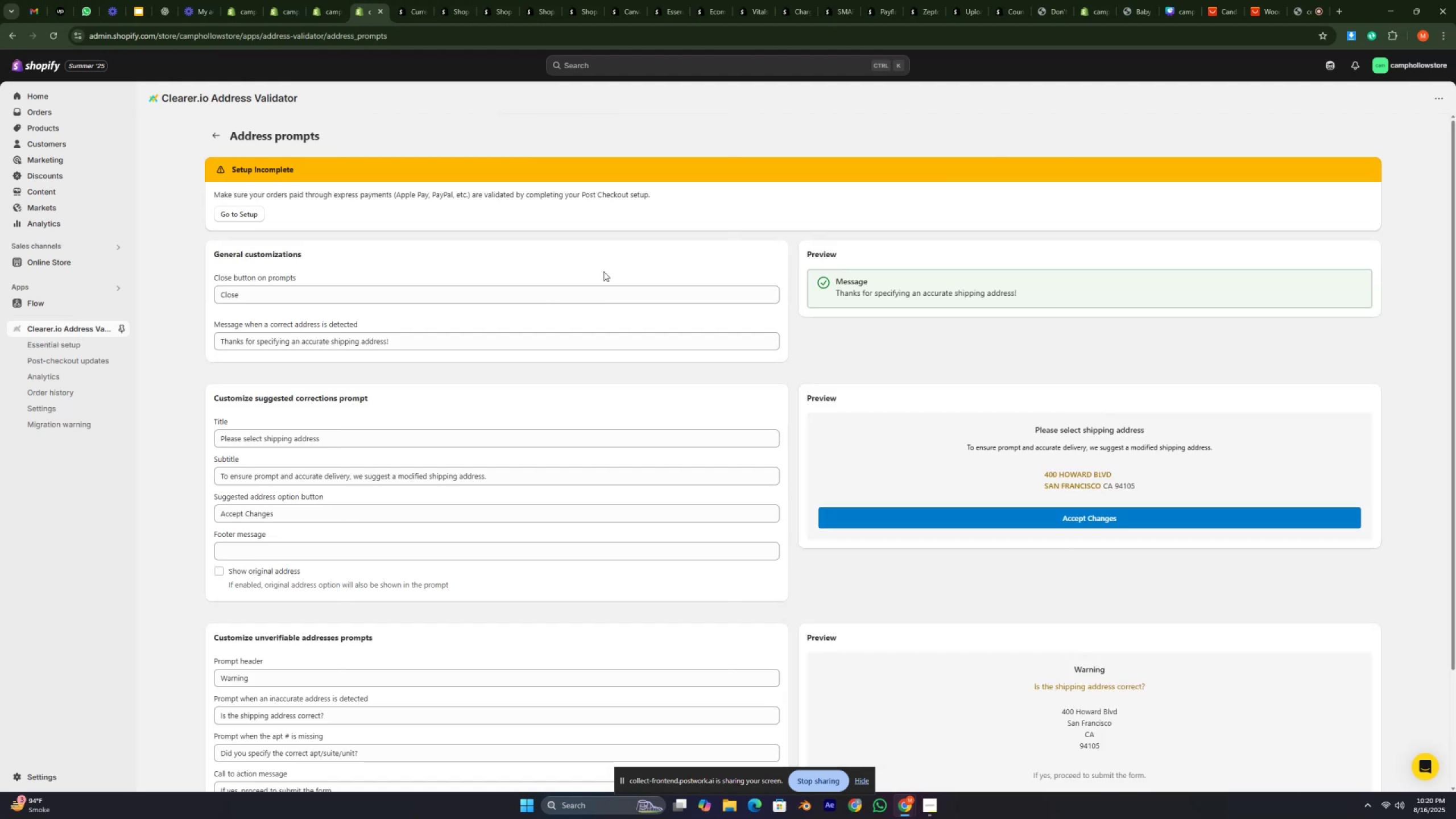 
wait(5.37)
 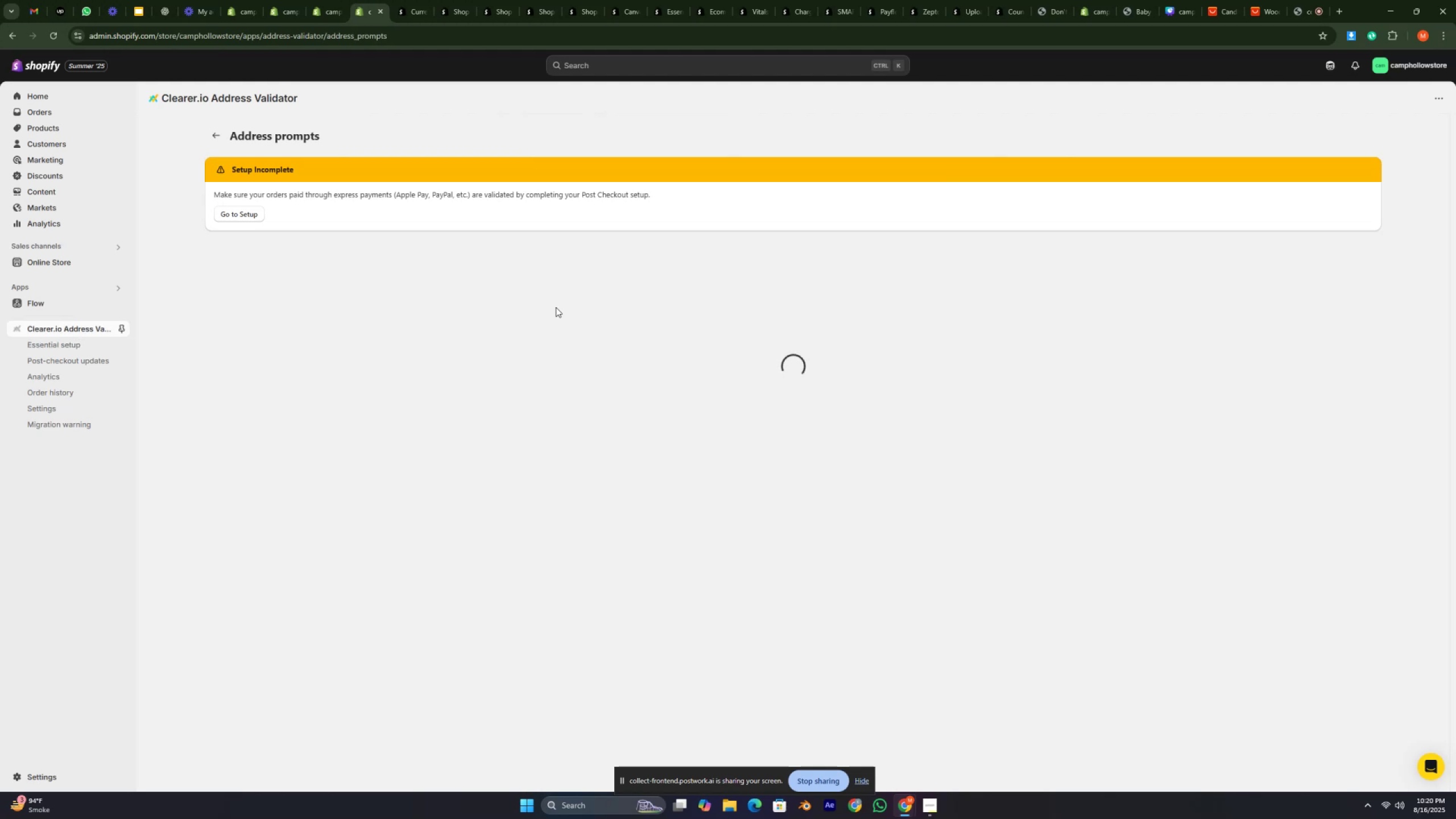 
double_click([1124, 435])
 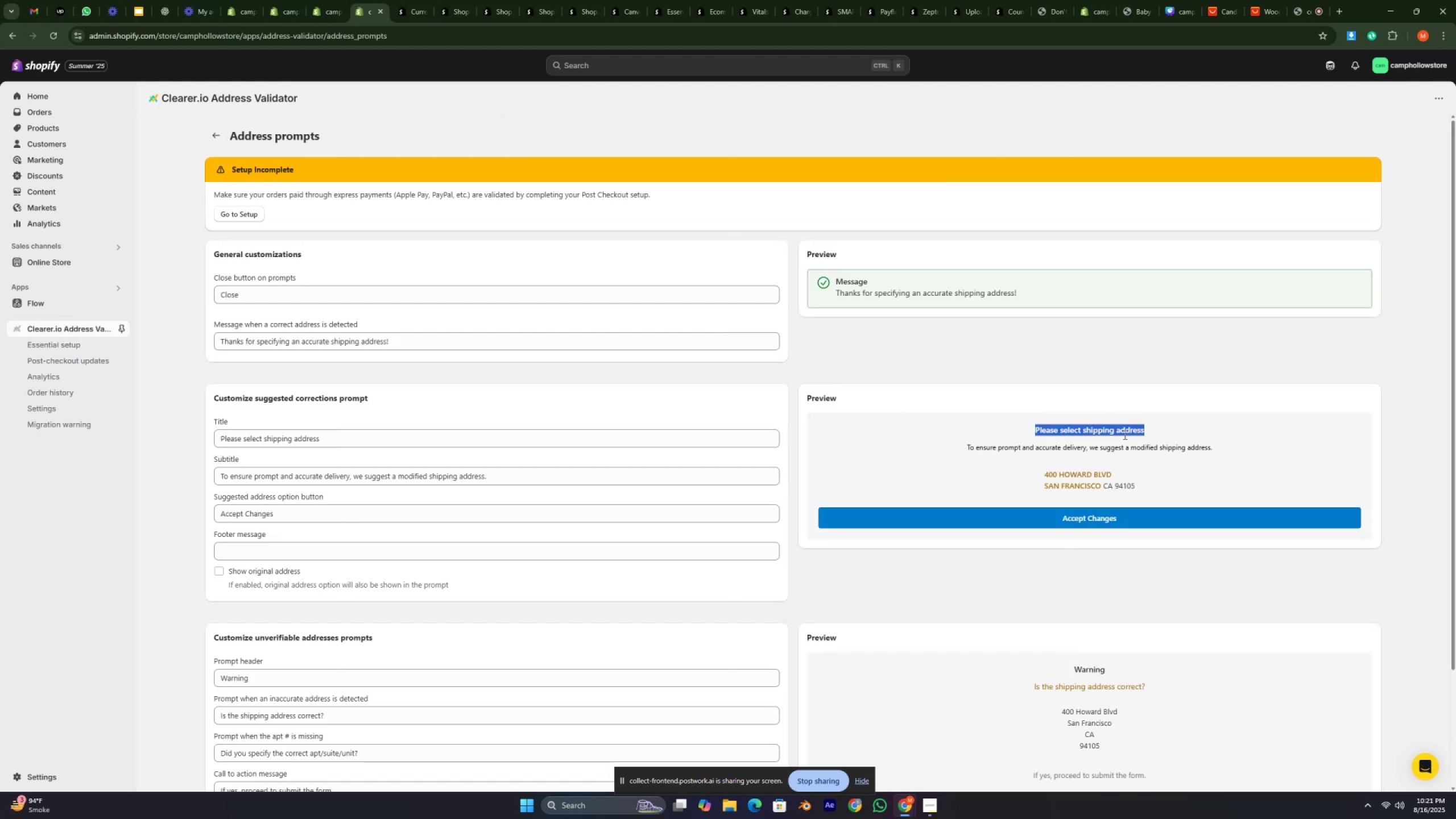 
triple_click([1124, 435])
 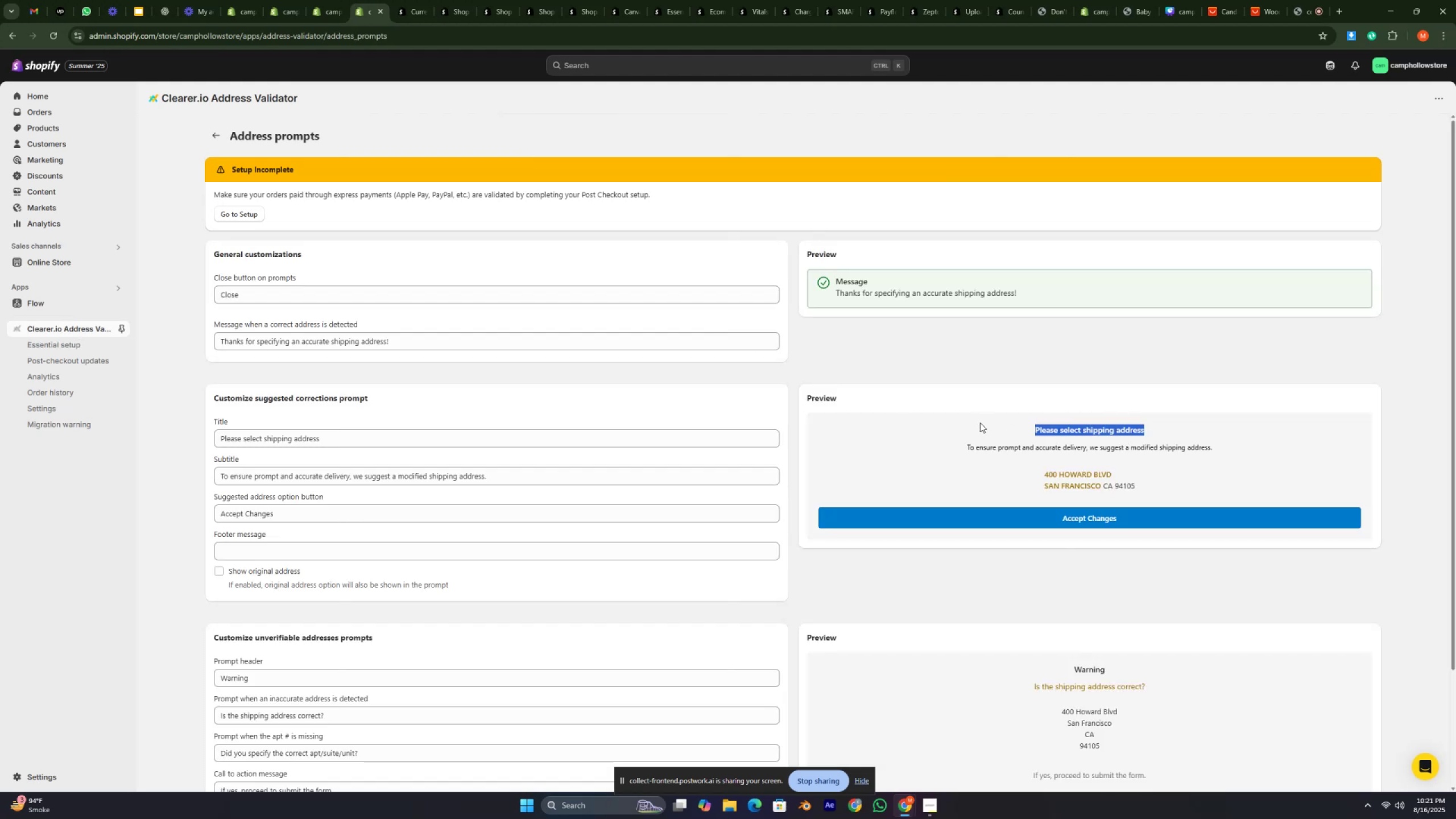 
triple_click([980, 423])
 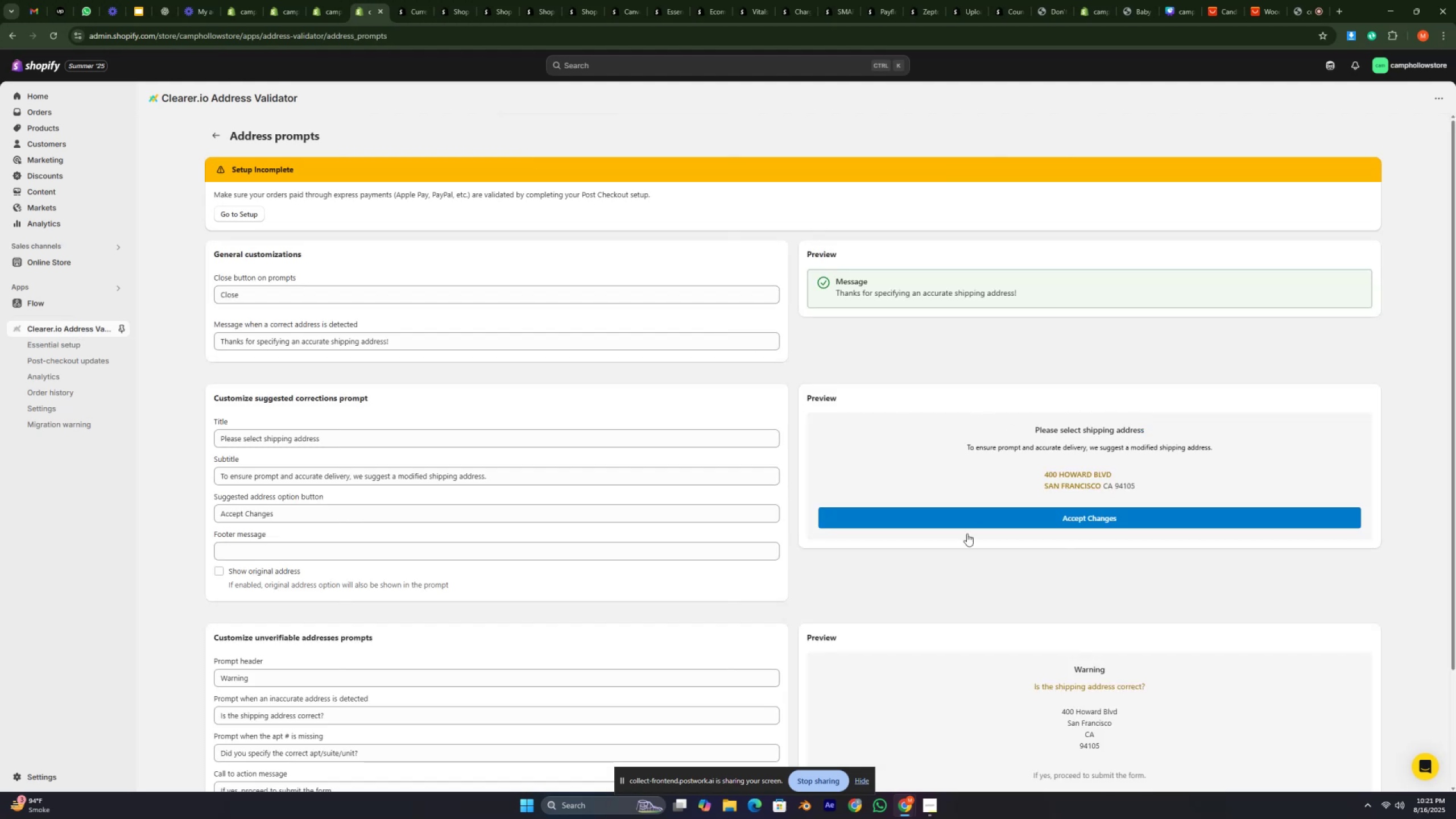 
scroll: coordinate [967, 553], scroll_direction: down, amount: 10.0
 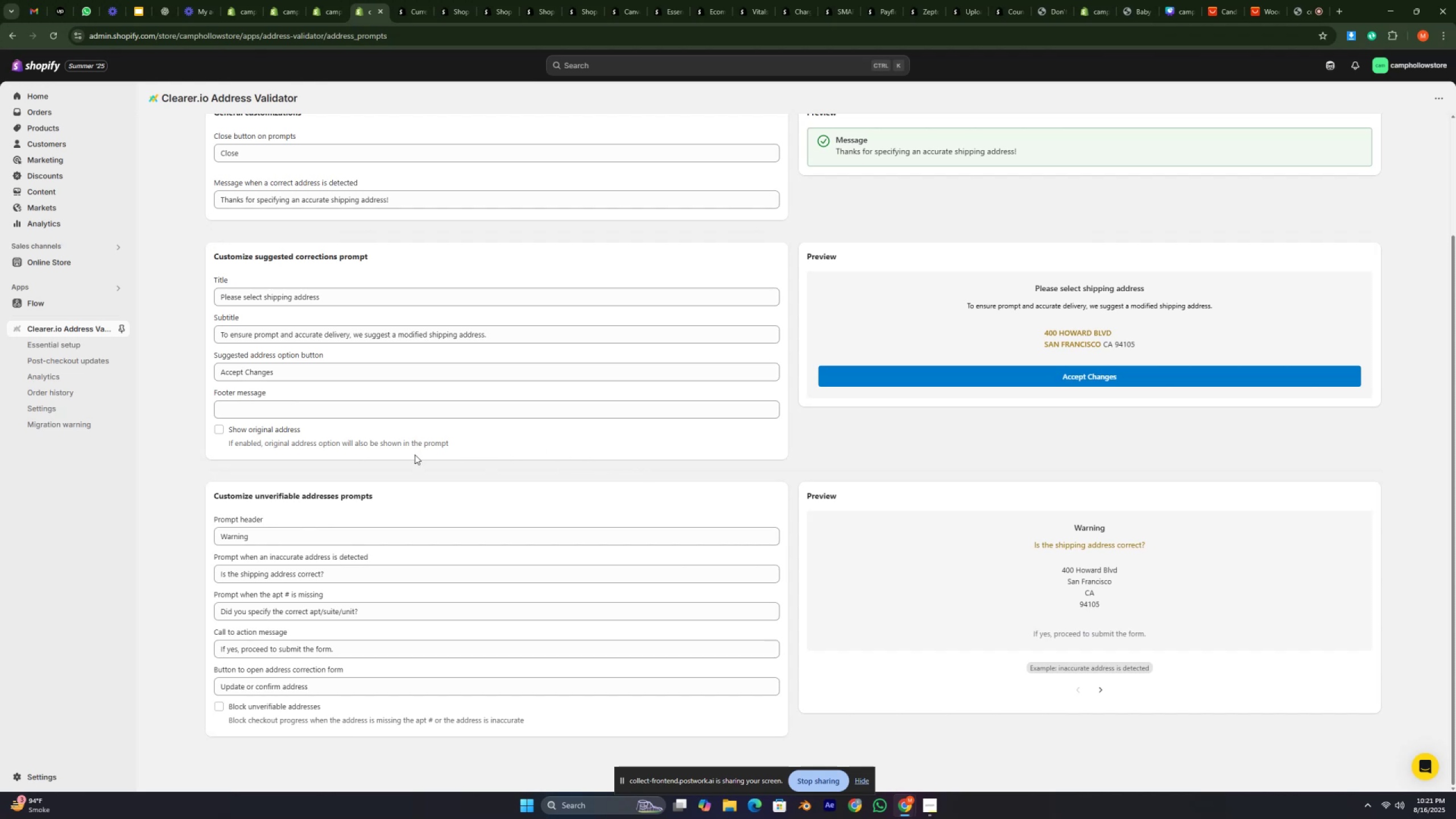 
double_click([341, 493])
 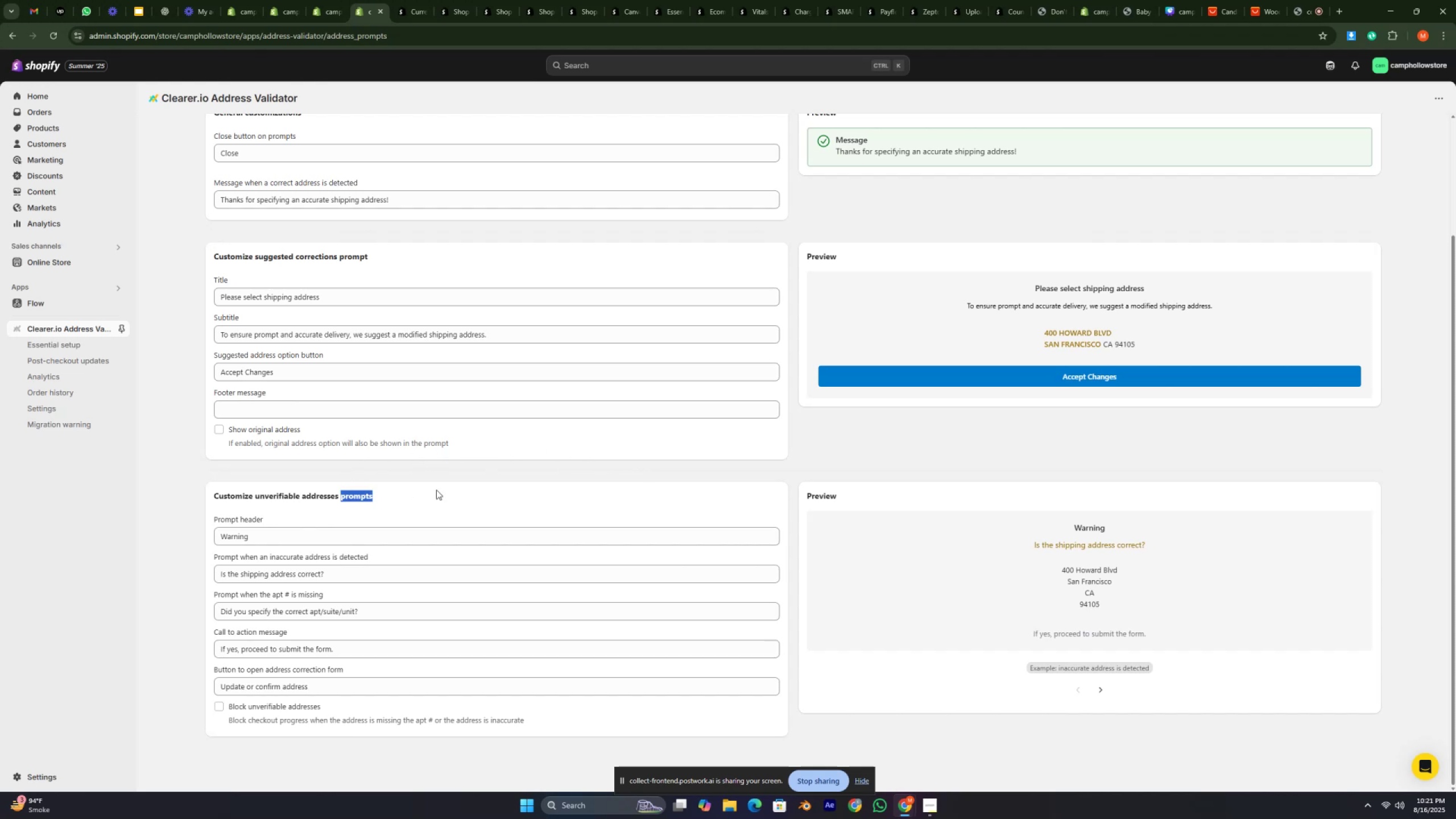 
triple_click([444, 490])
 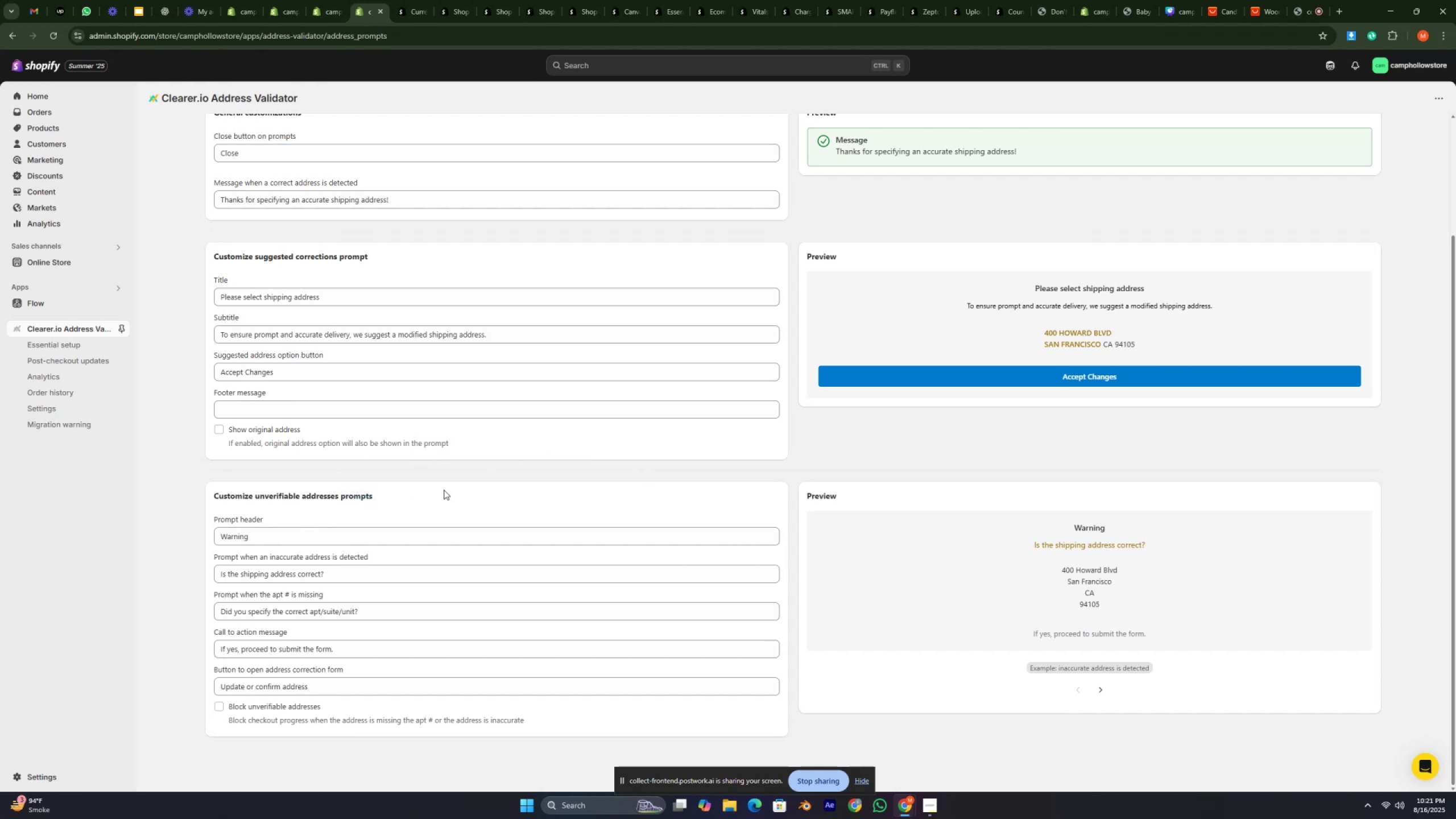 
scroll: coordinate [445, 477], scroll_direction: up, amount: 17.0
 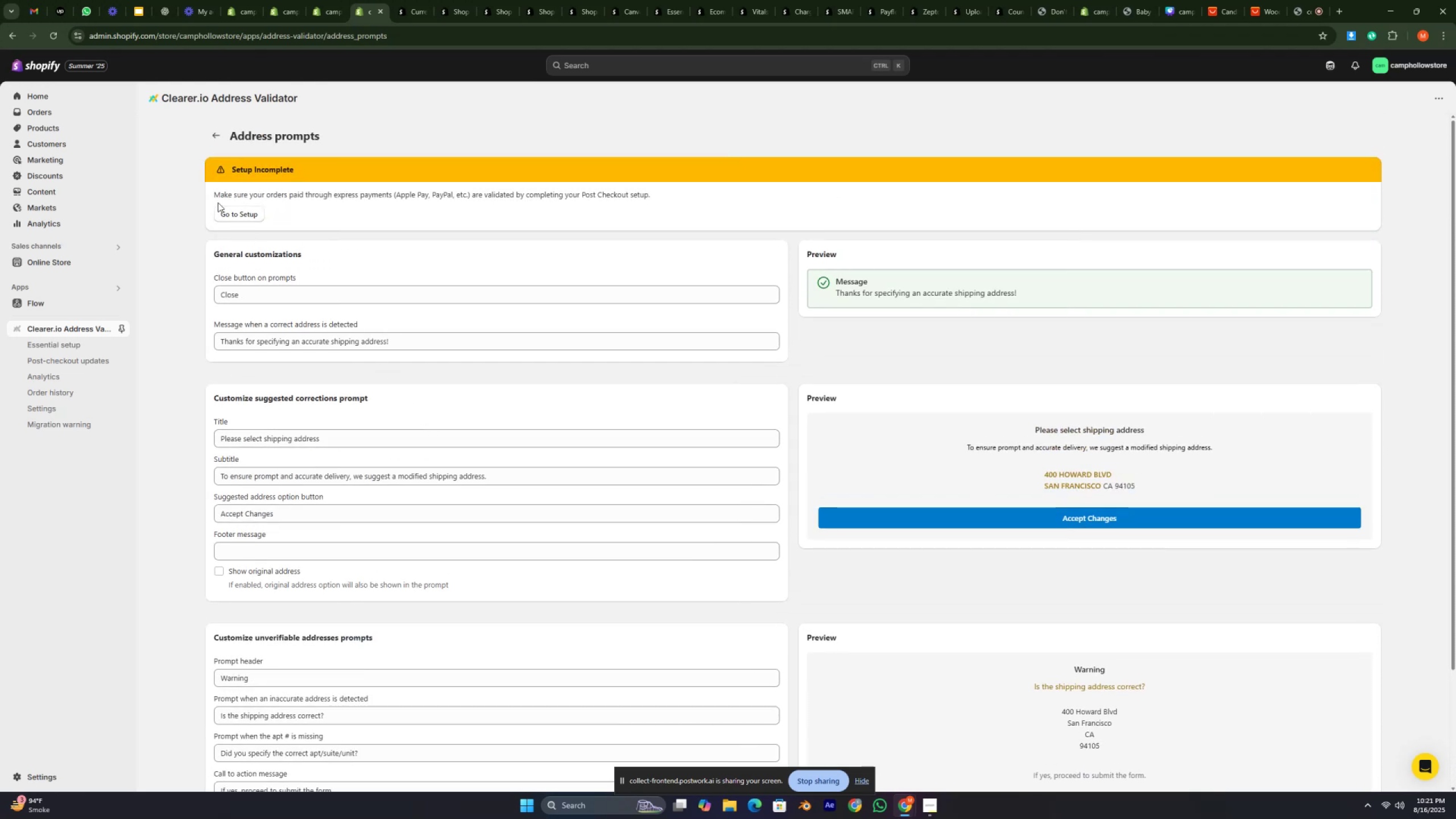 
left_click([234, 219])
 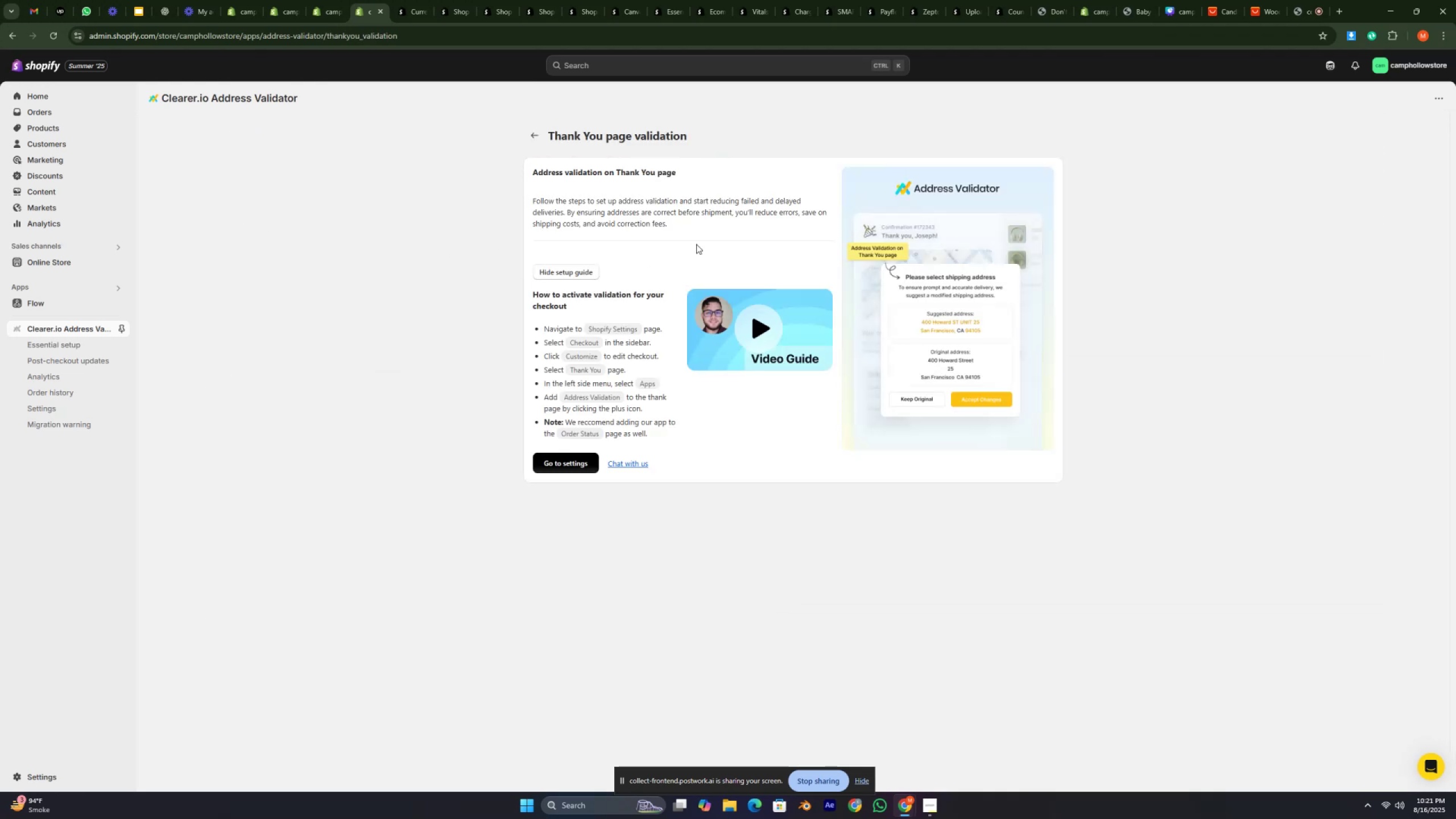 
double_click([693, 206])
 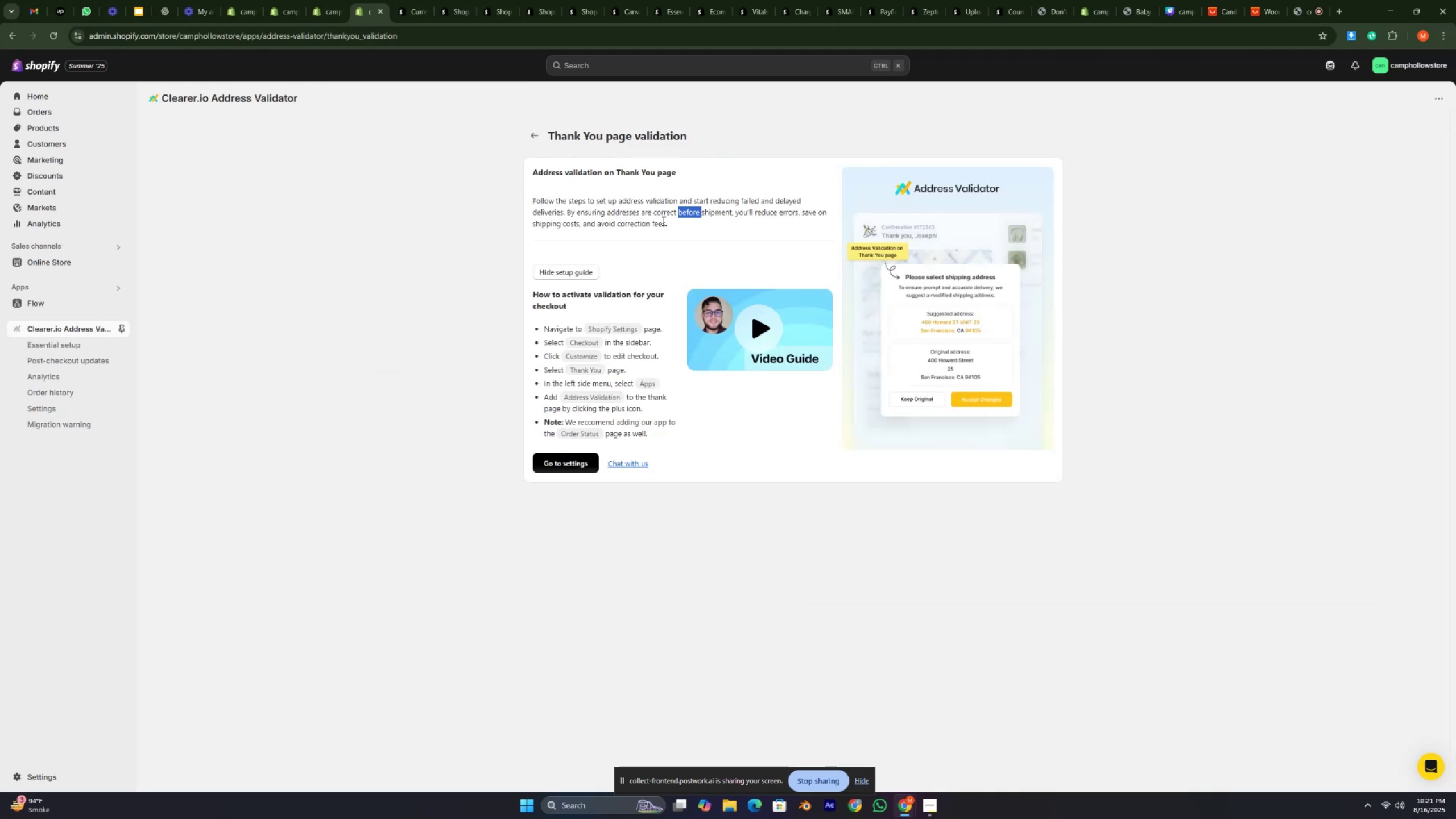 
left_click([663, 221])
 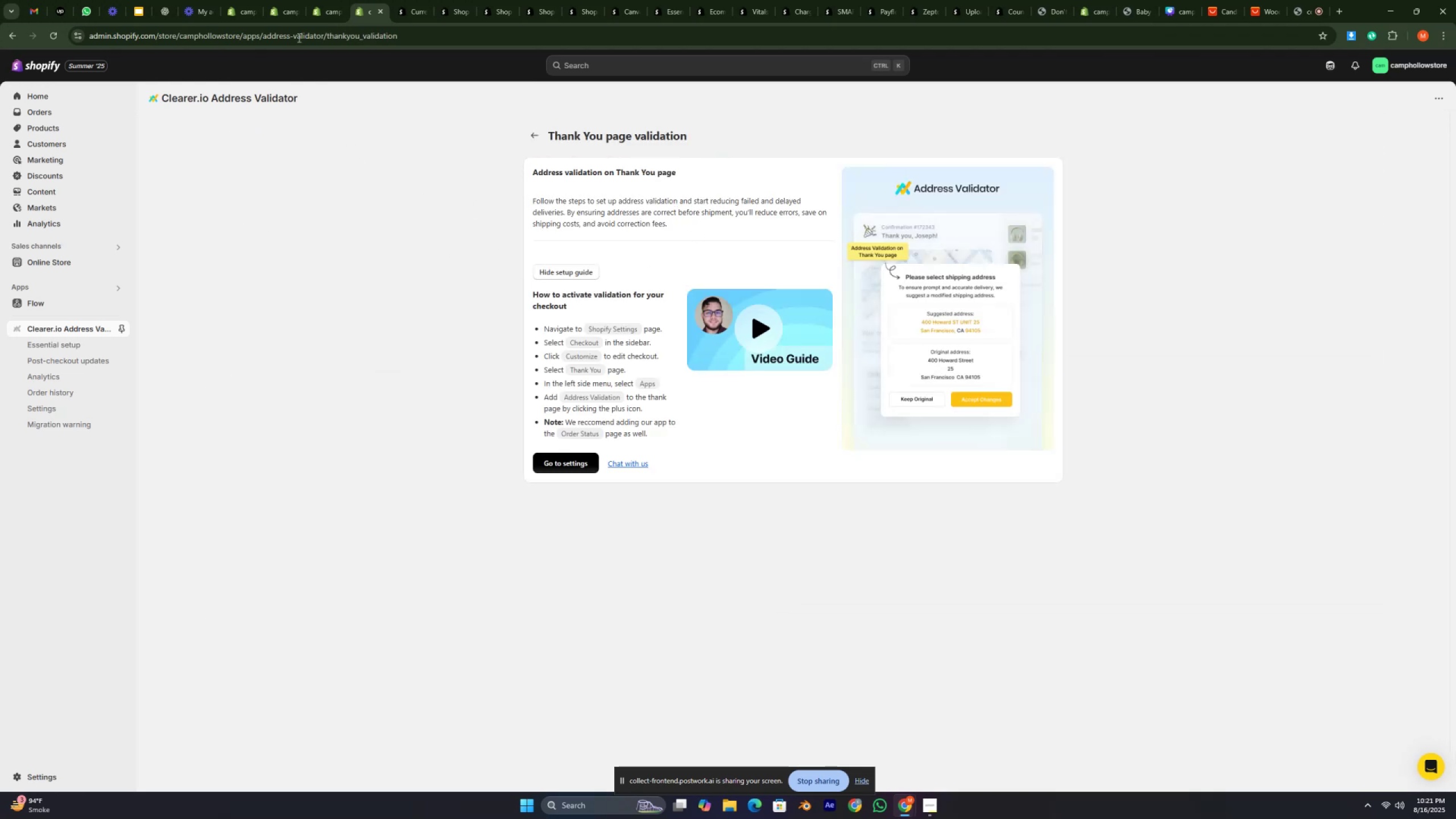 
left_click([296, 0])
 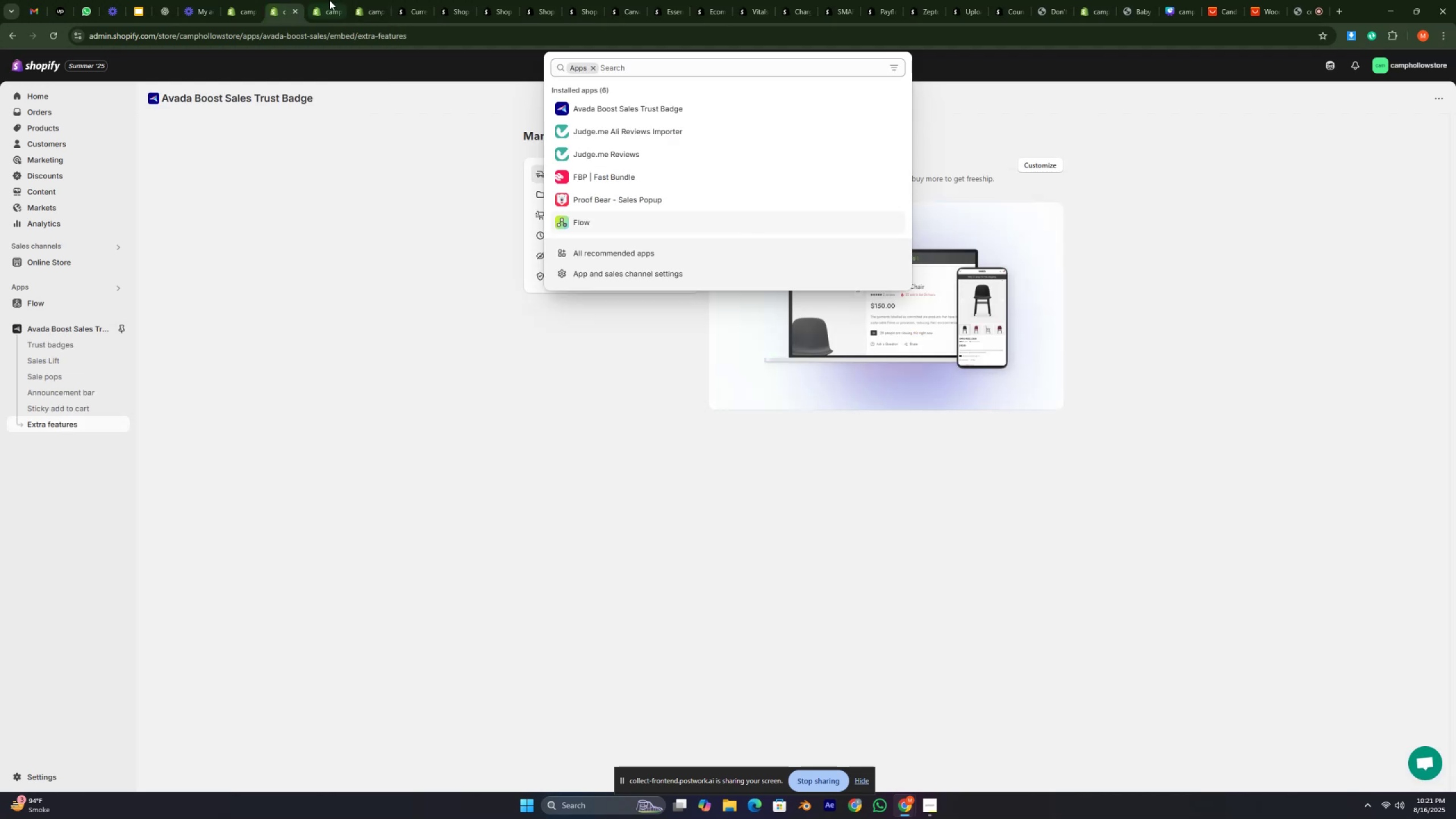 
left_click([335, 0])
 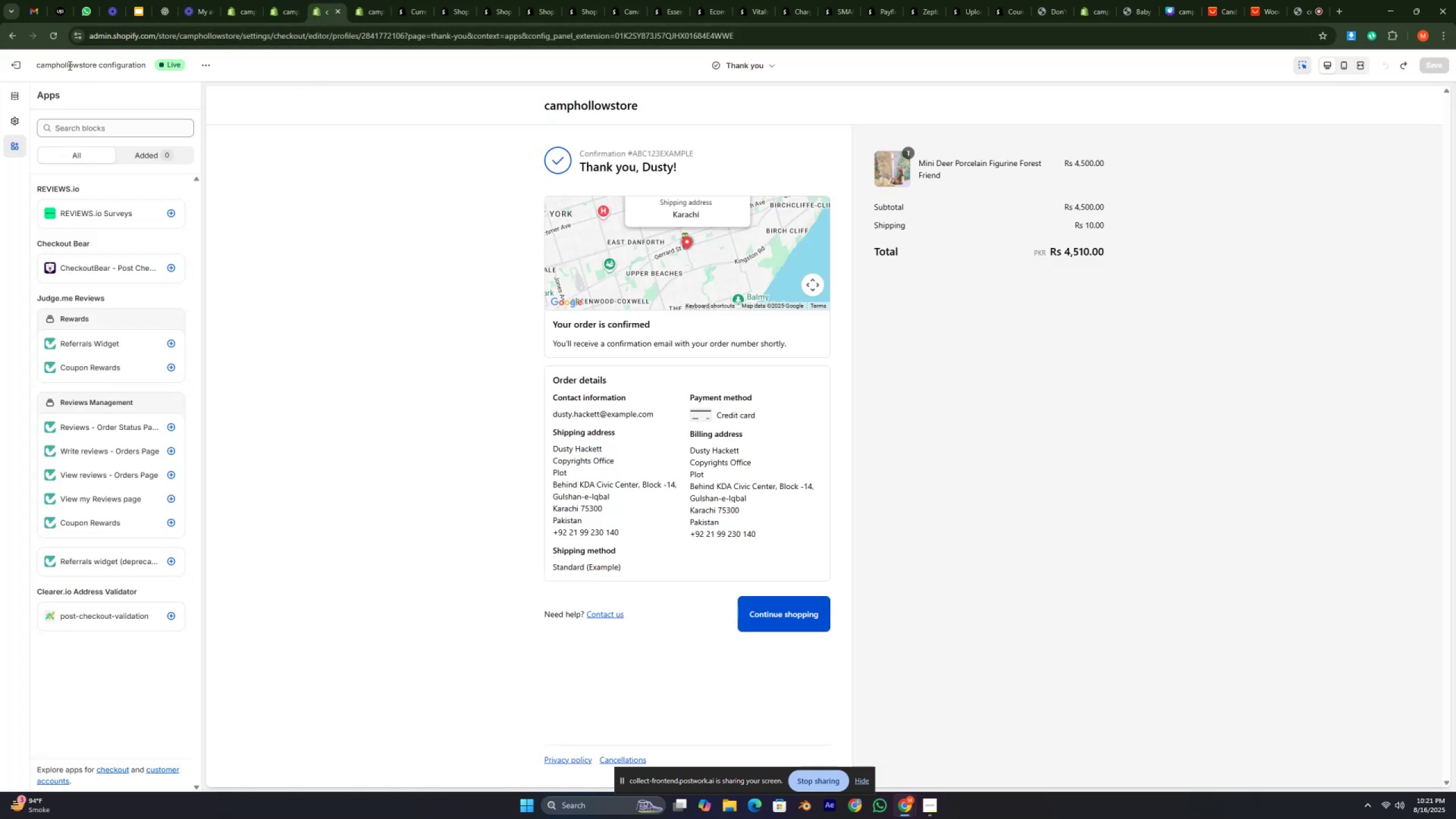 
left_click([52, 36])
 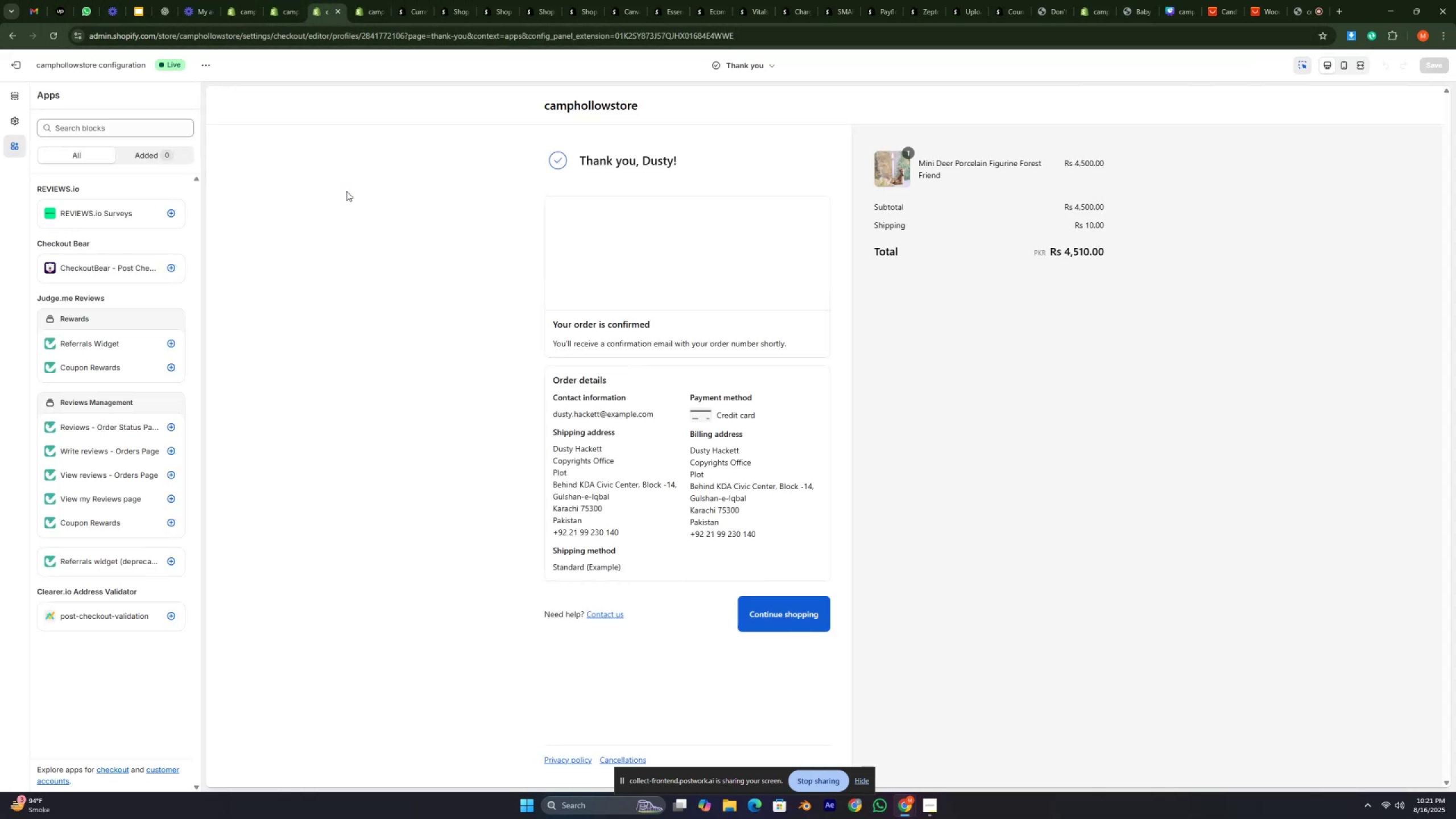 
wait(7.05)
 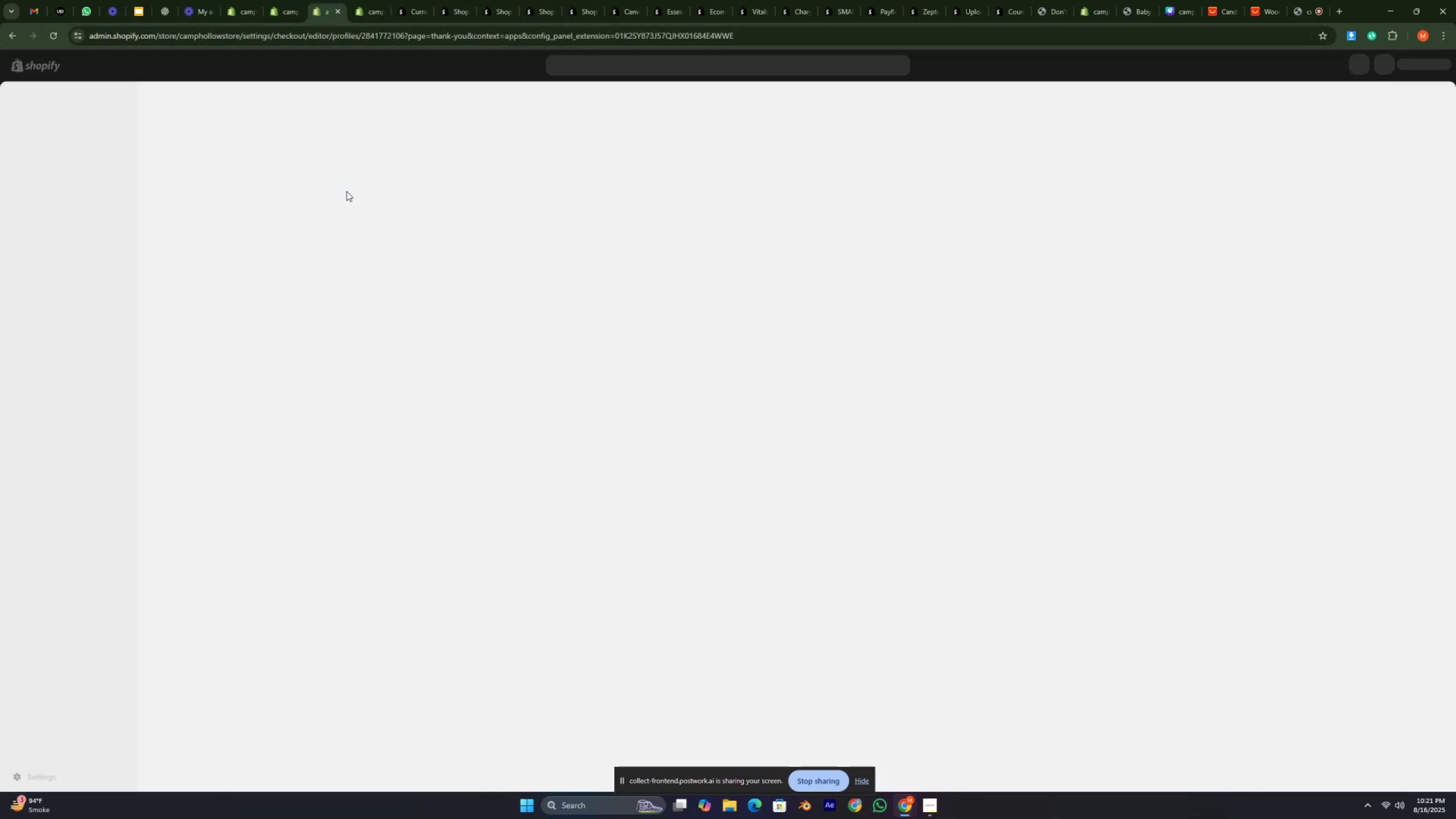 
left_click([369, 0])
 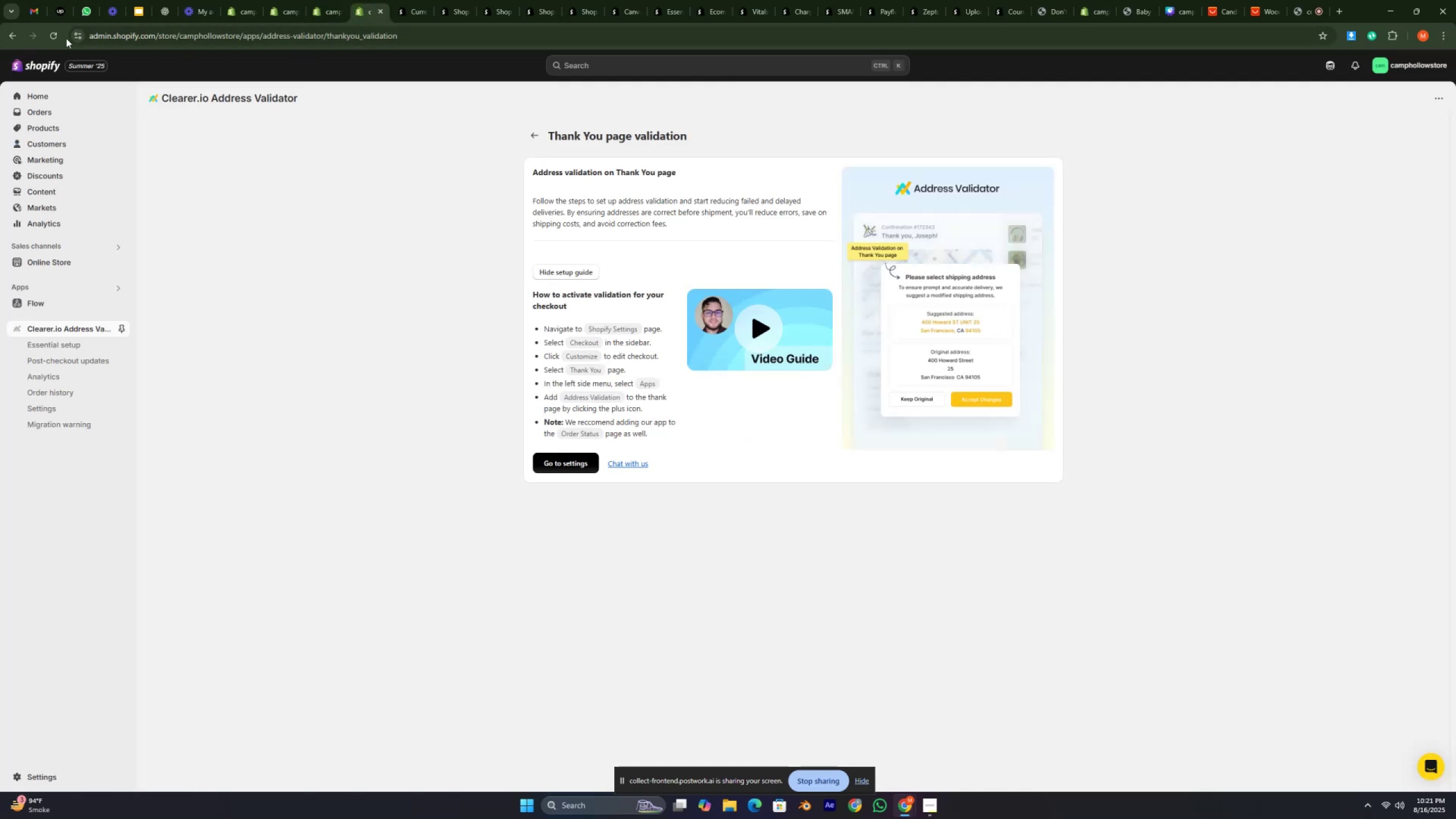 
left_click([56, 39])
 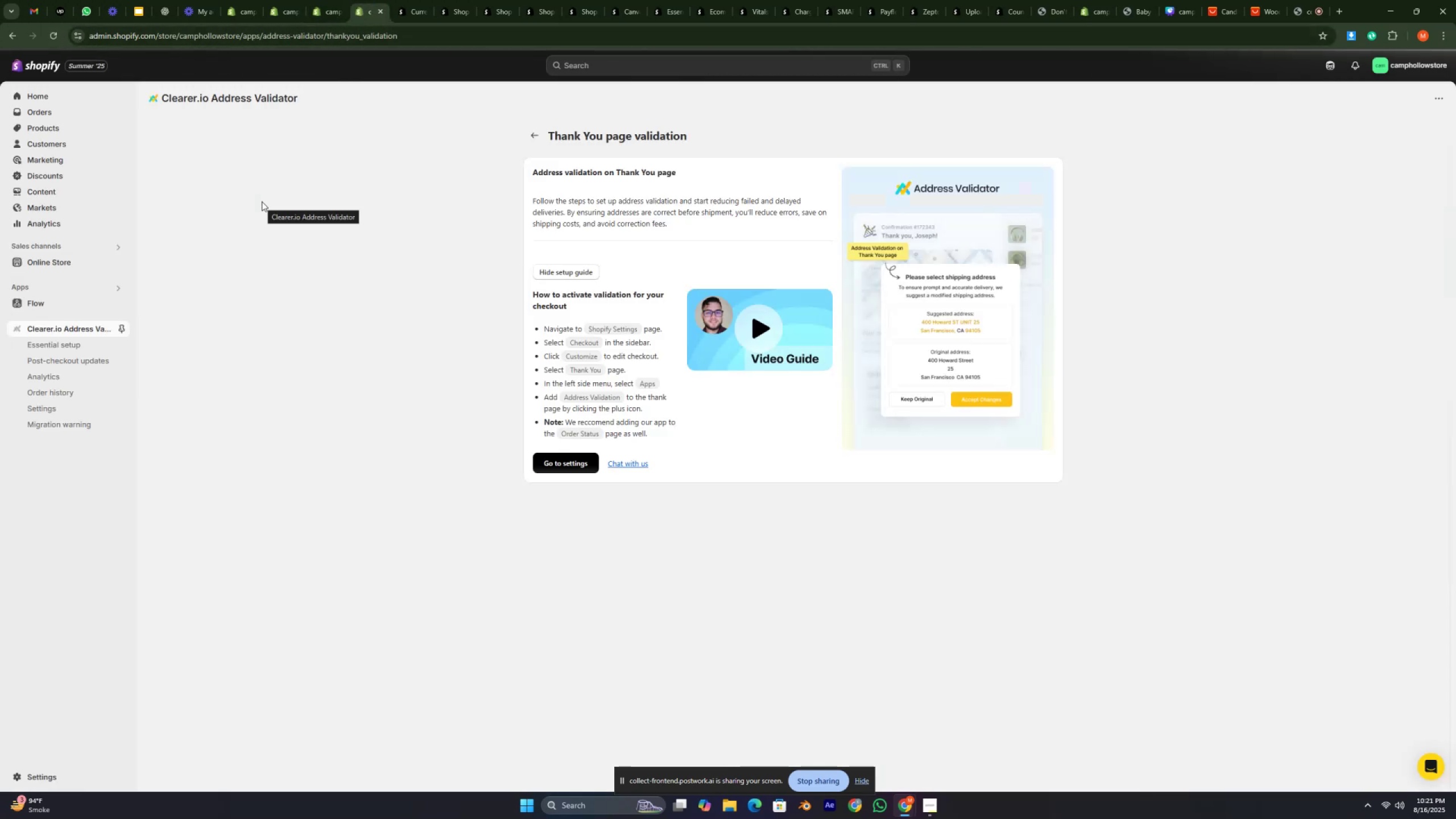 
left_click([65, 363])
 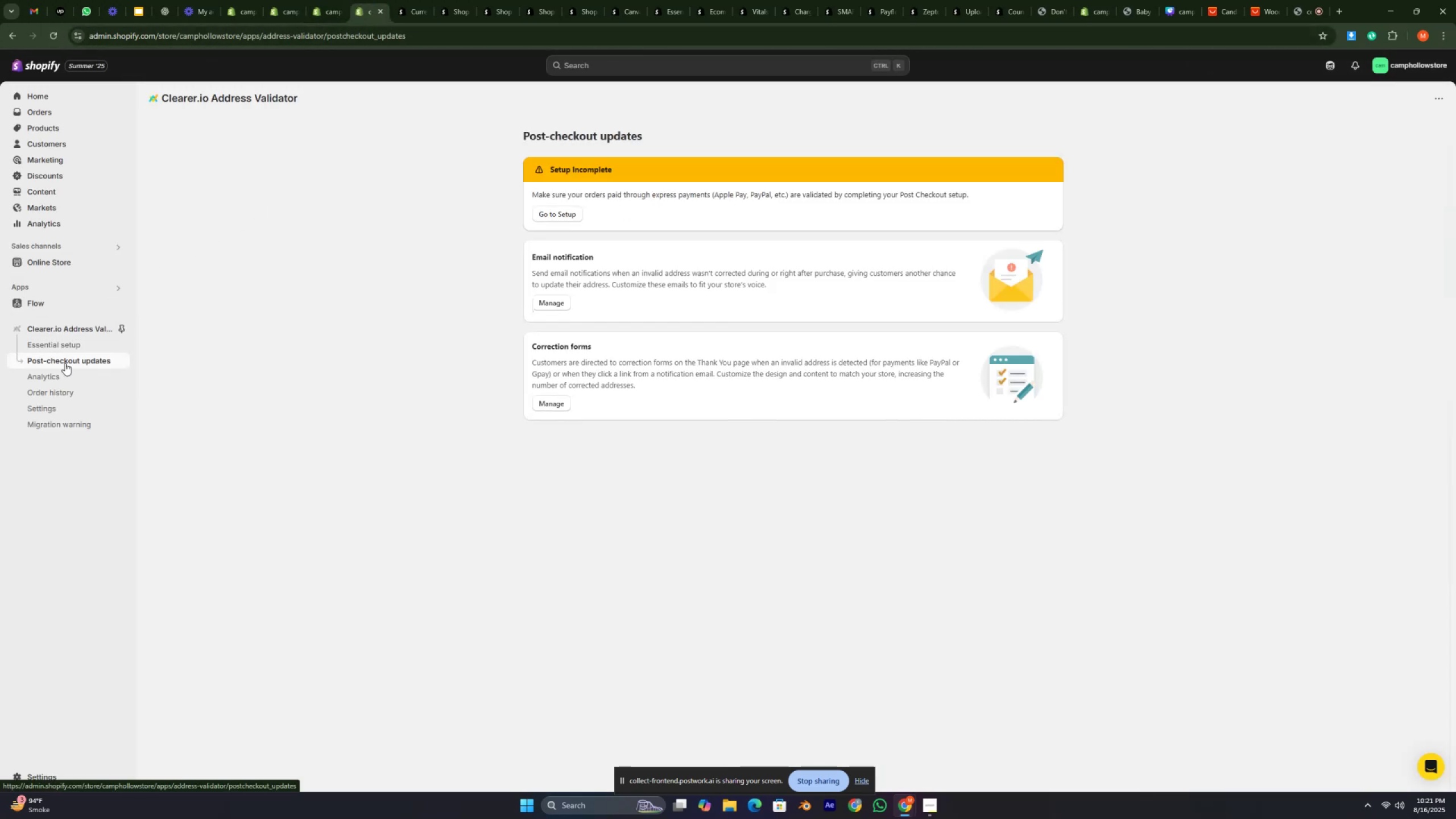 
left_click([65, 377])
 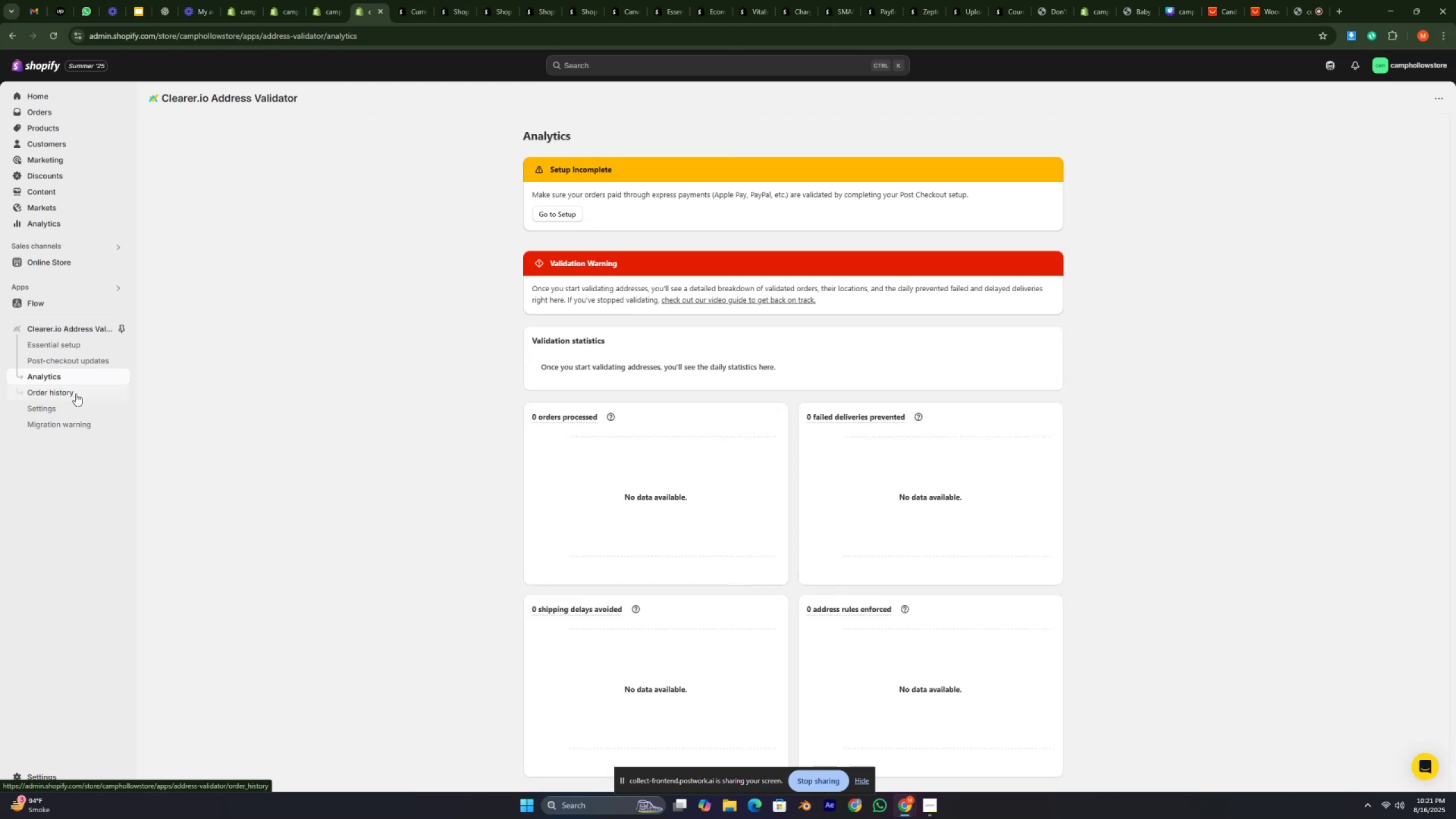 
left_click([76, 394])
 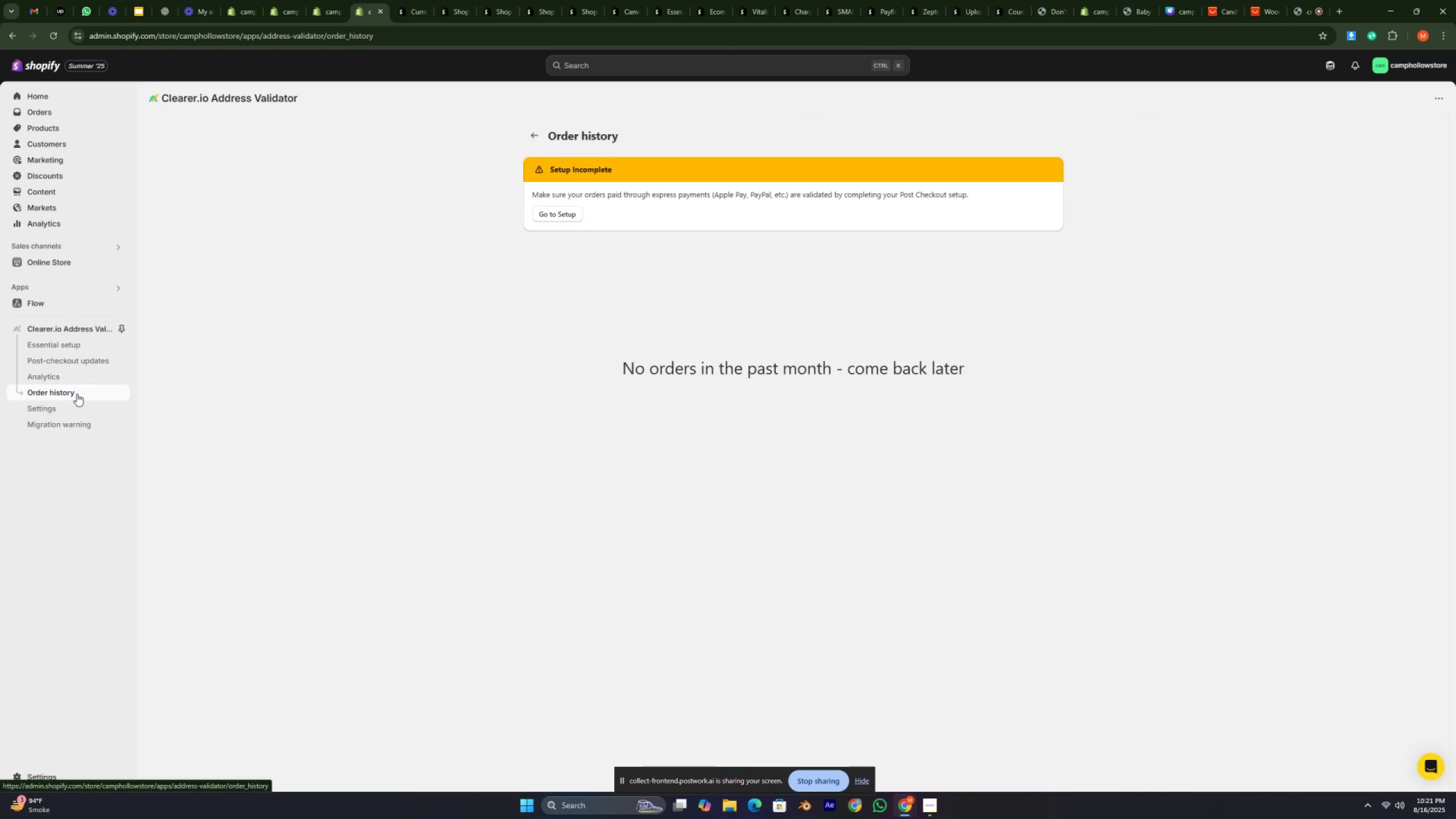 
left_click([77, 406])
 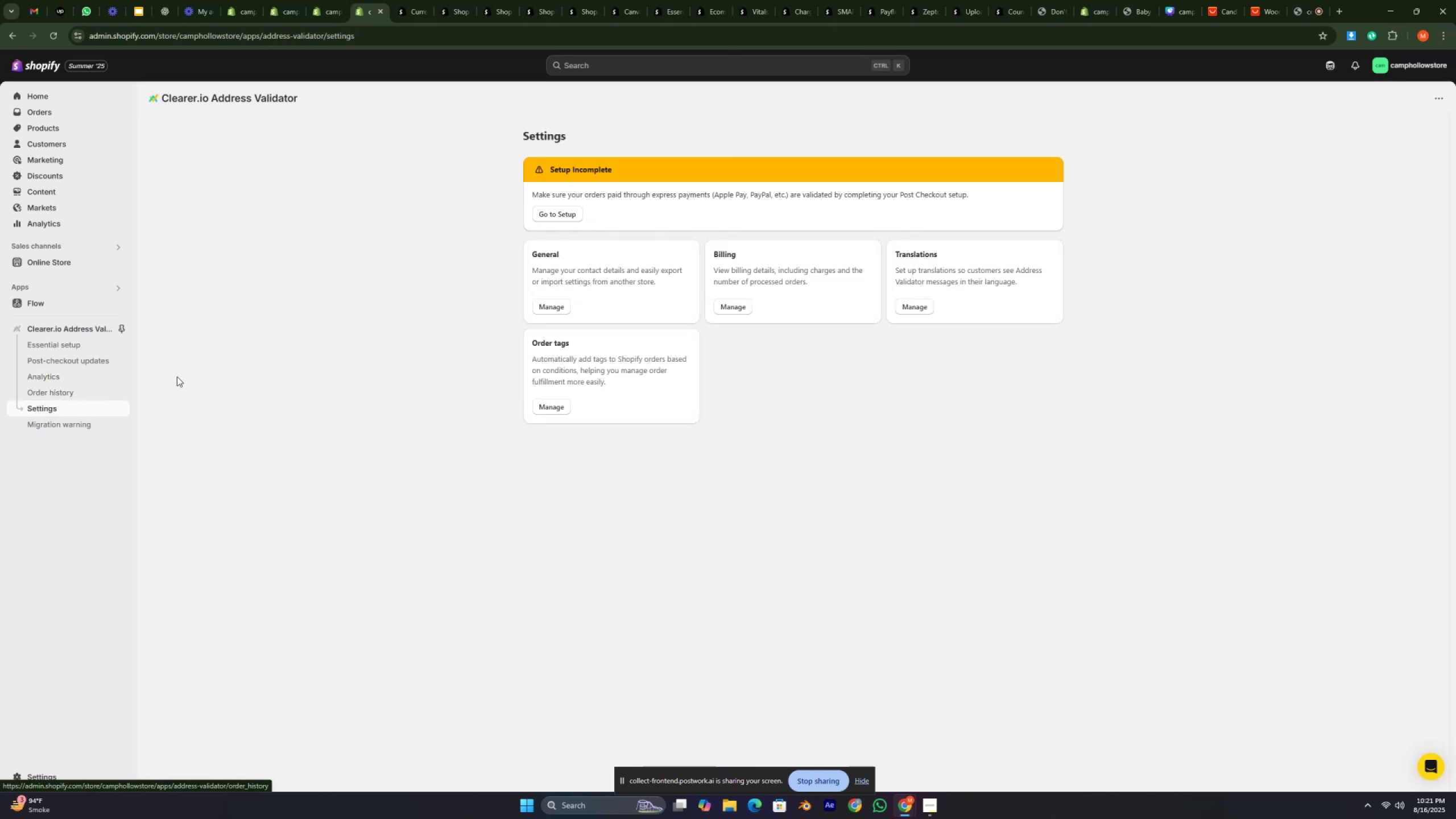 
left_click([545, 309])
 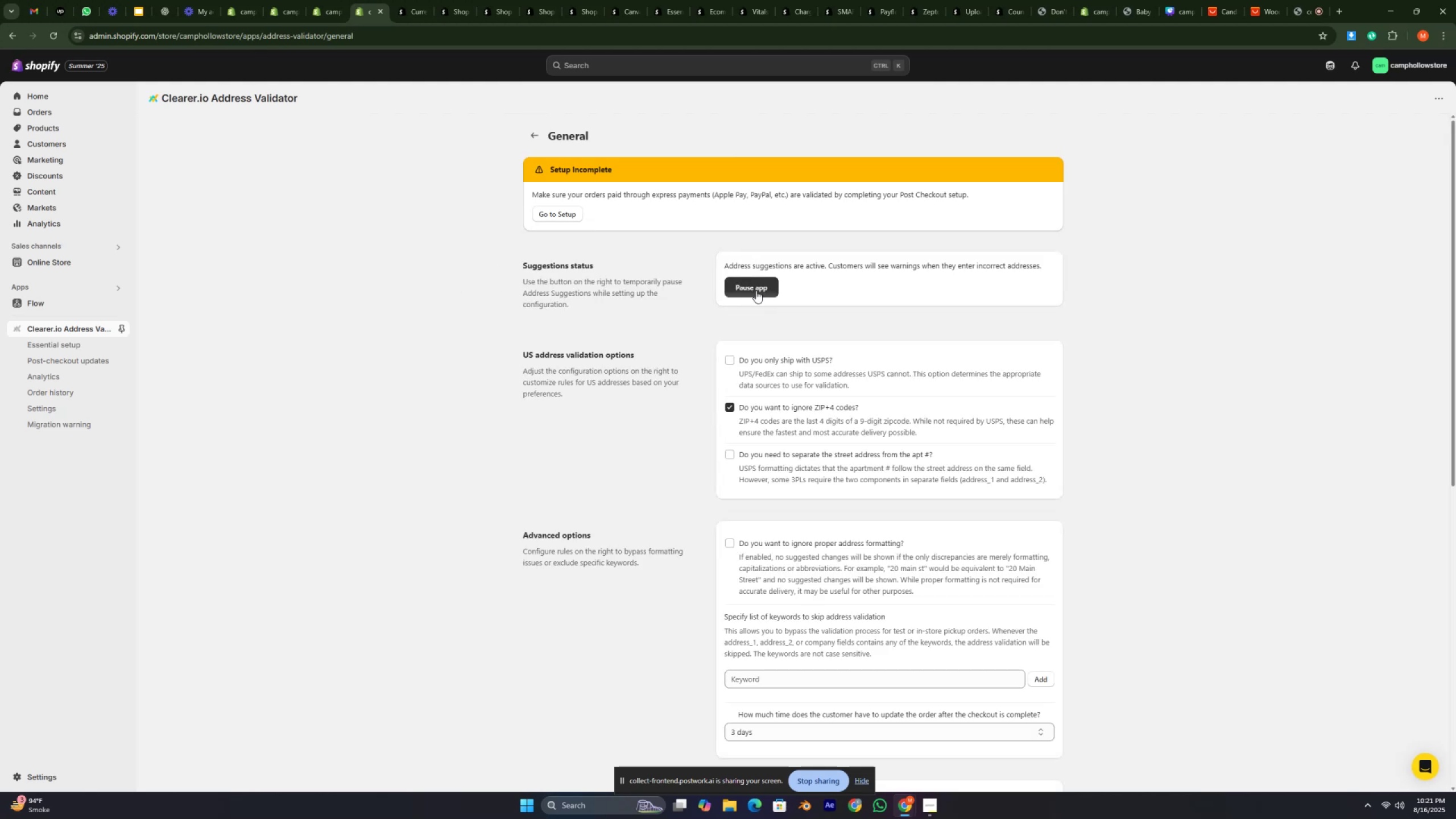 
wait(5.43)
 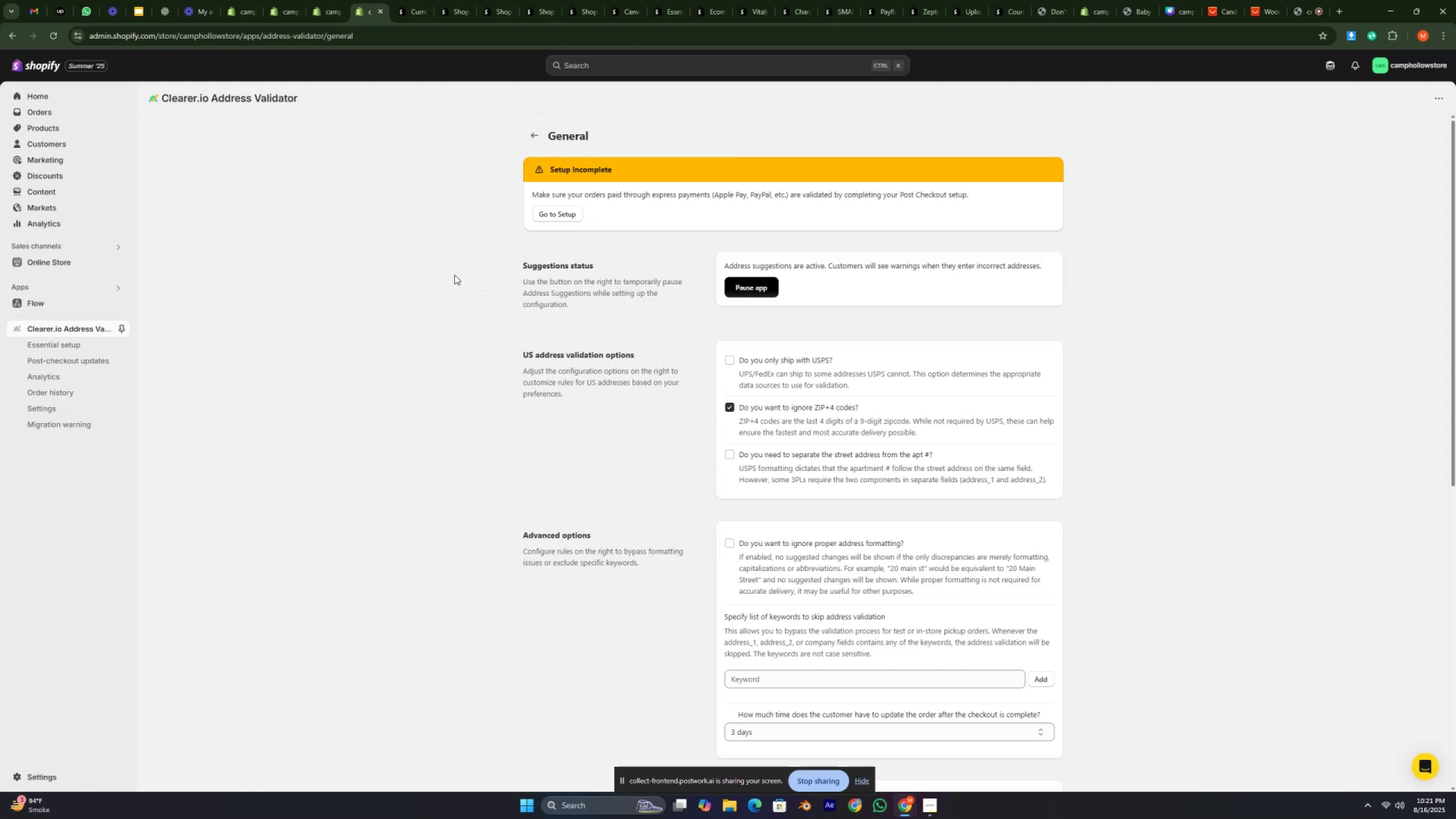 
double_click([1087, 278])
 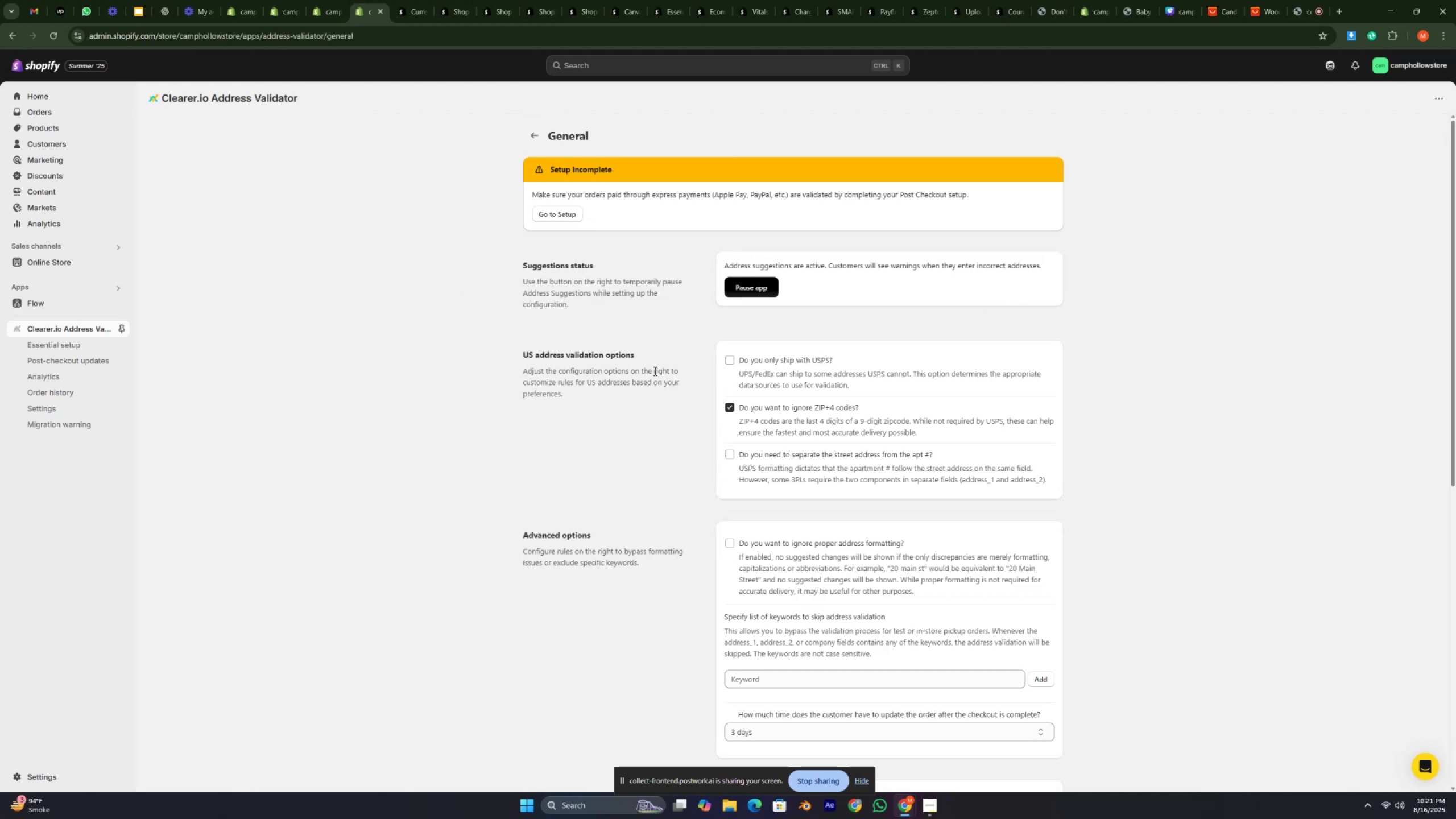 
wait(5.55)
 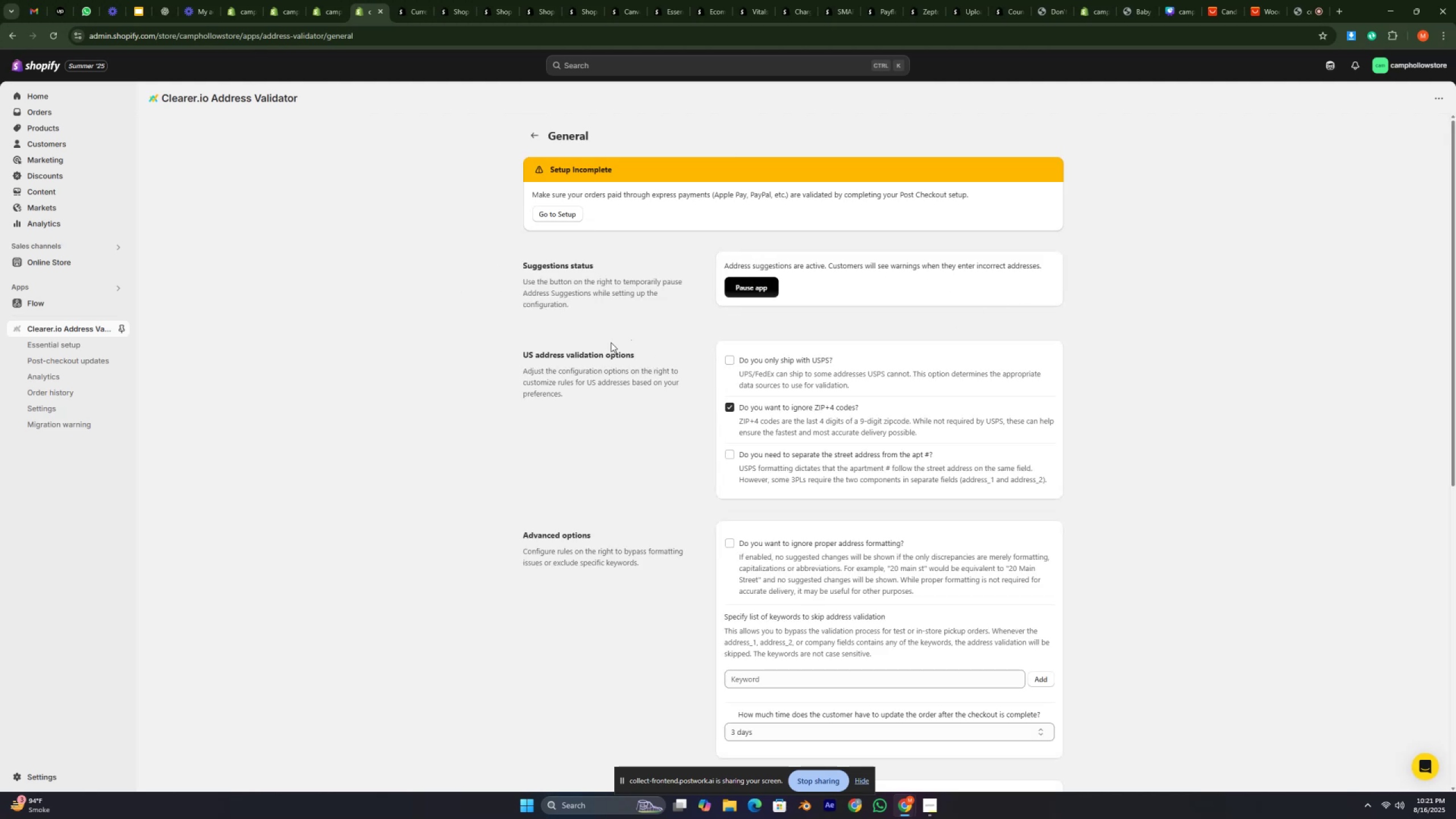 
scroll: coordinate [654, 371], scroll_direction: down, amount: 21.0
 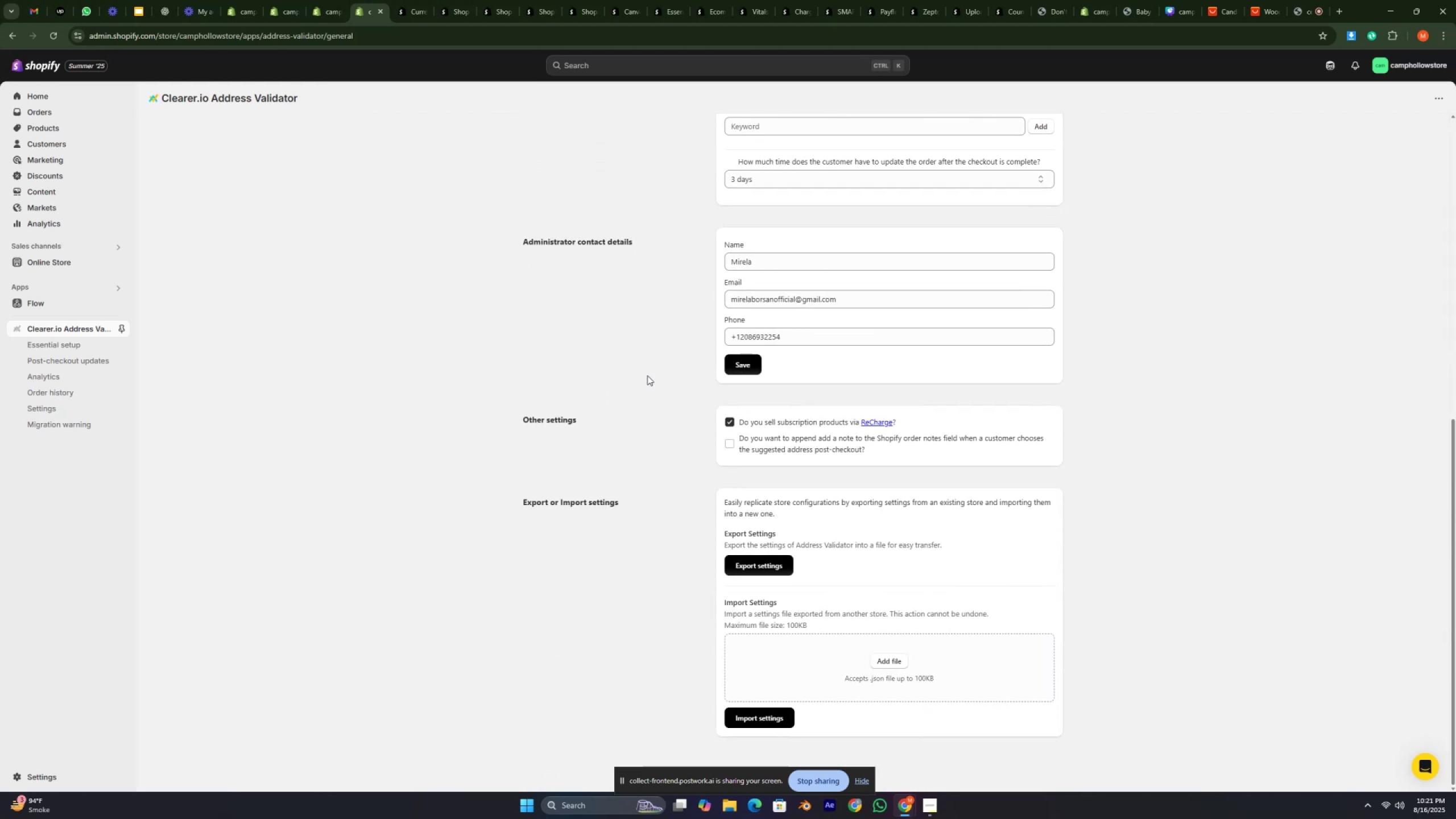 
scroll: coordinate [405, 295], scroll_direction: up, amount: 19.0
 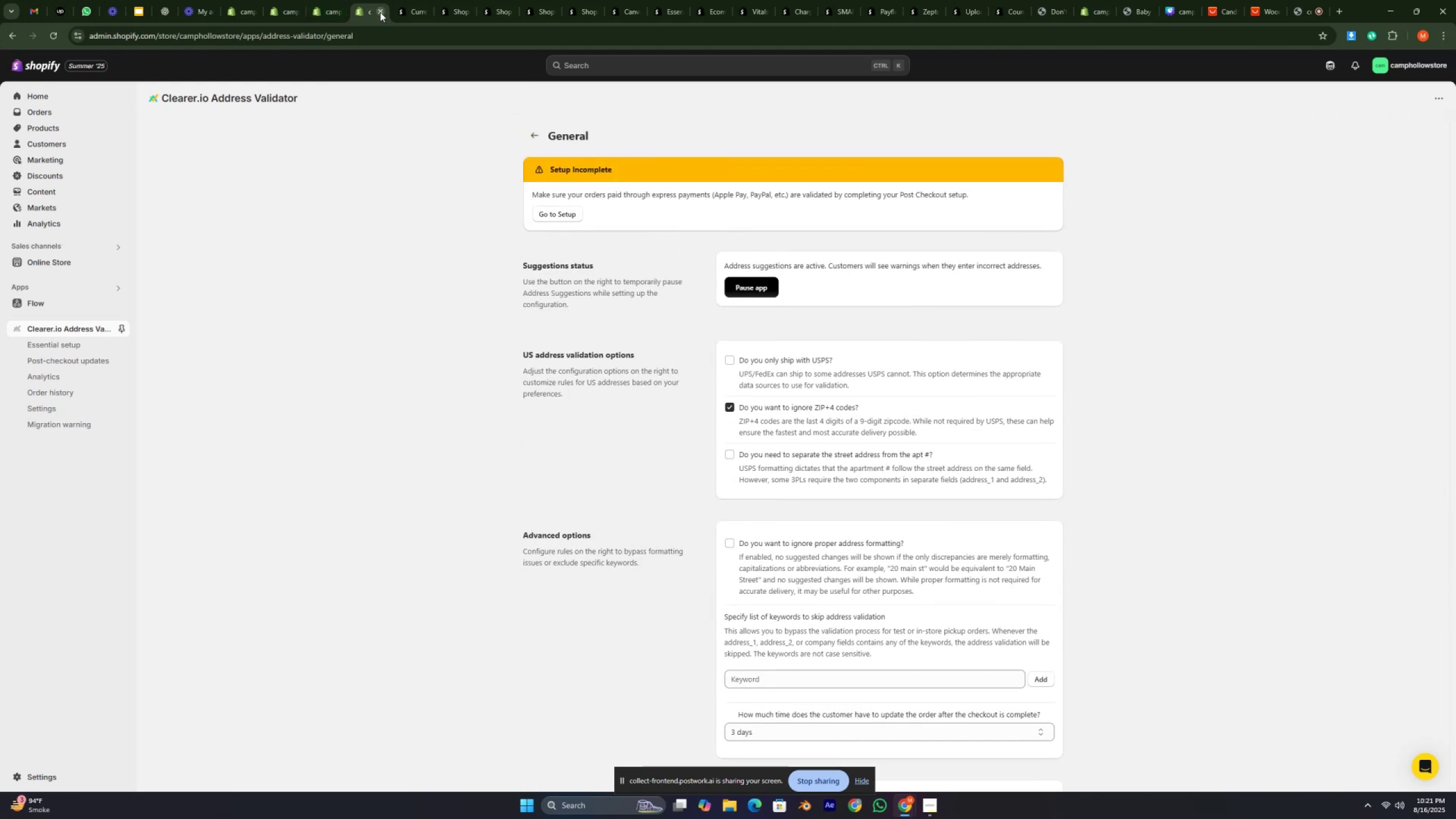 
left_click([334, 0])
 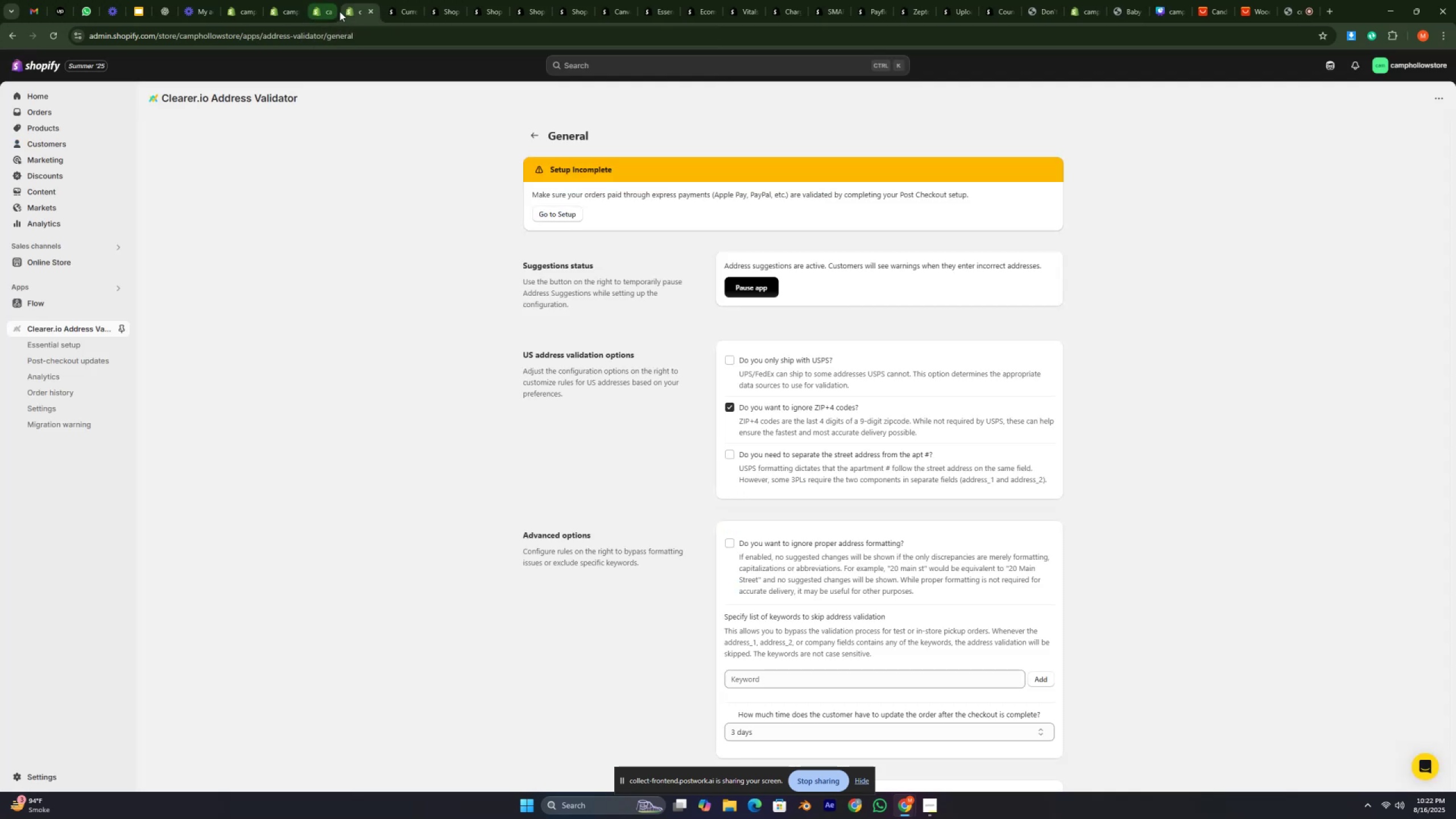 
double_click([340, 11])
 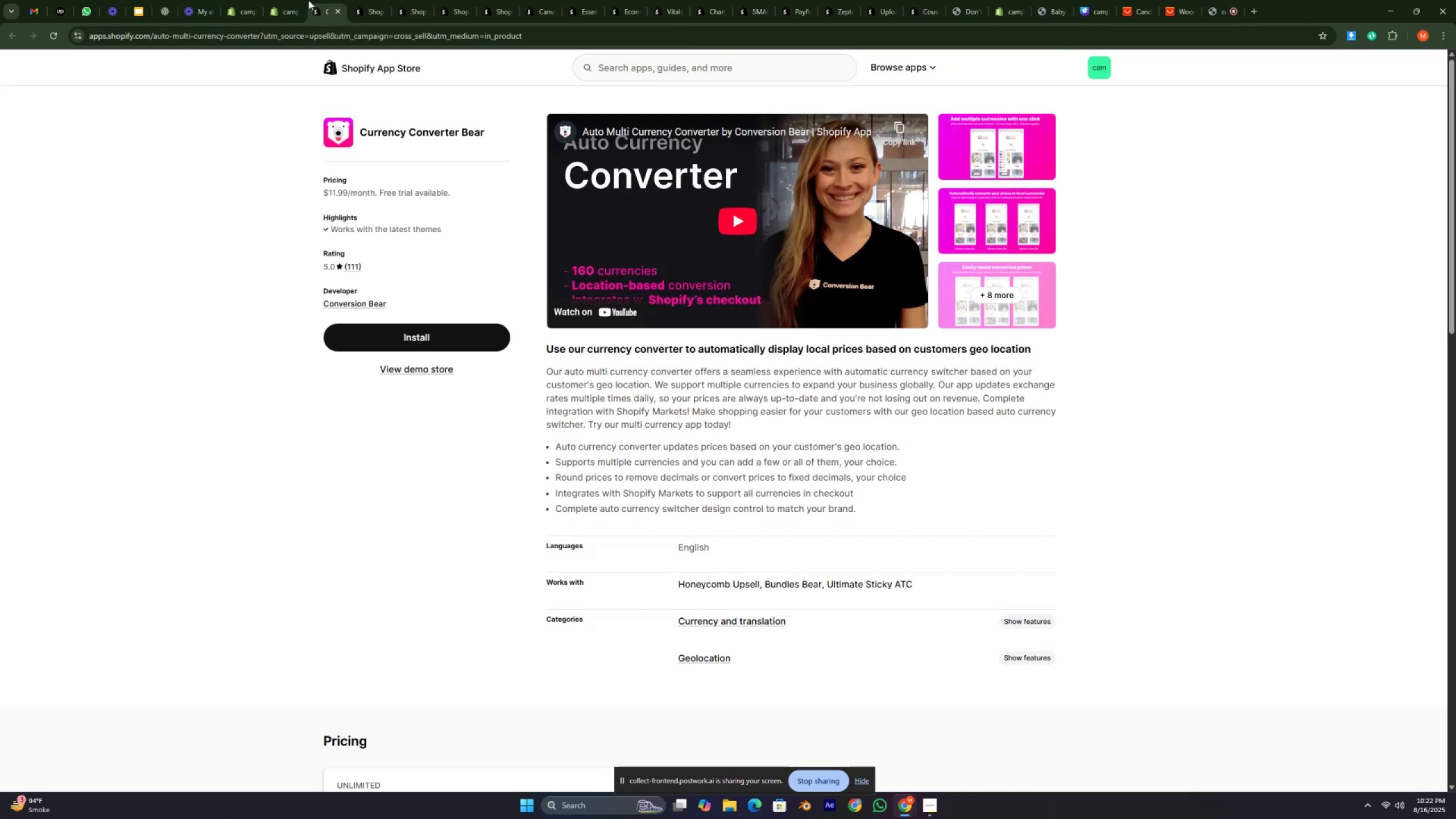 
double_click([296, 0])
 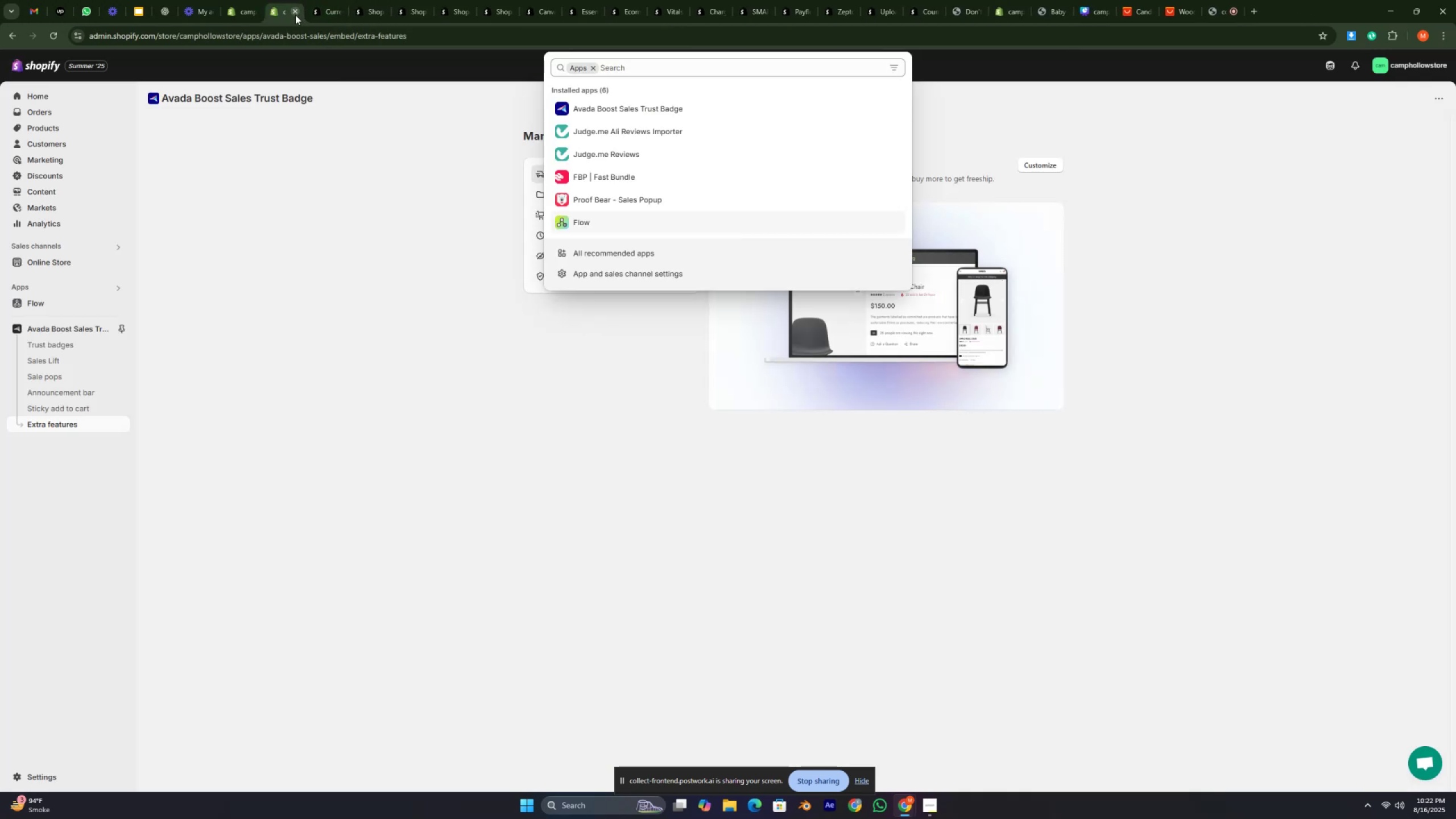 
left_click([295, 15])
 